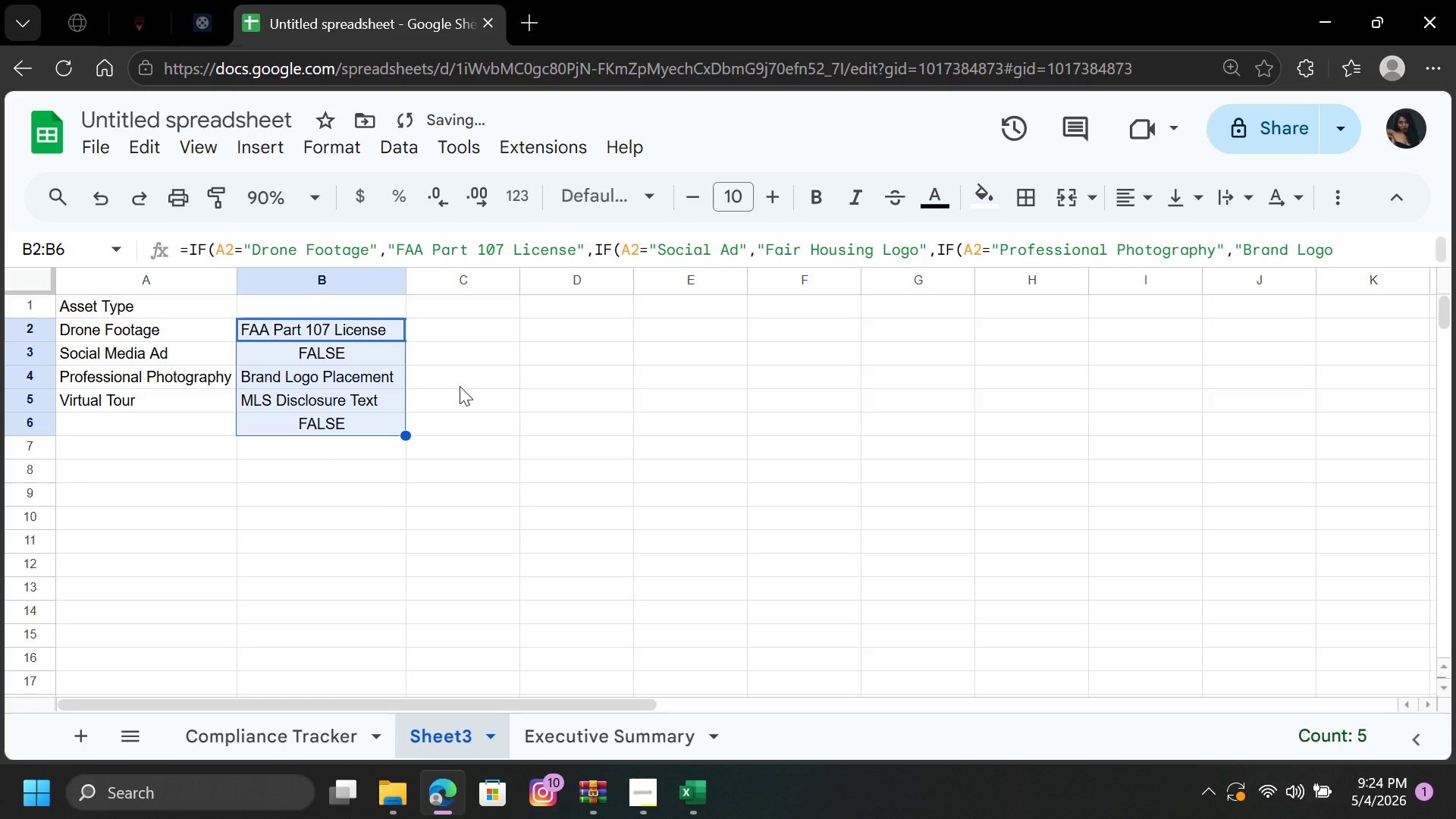 
left_click_drag(start_coordinate=[460, 386], to_coordinate=[369, 420])
 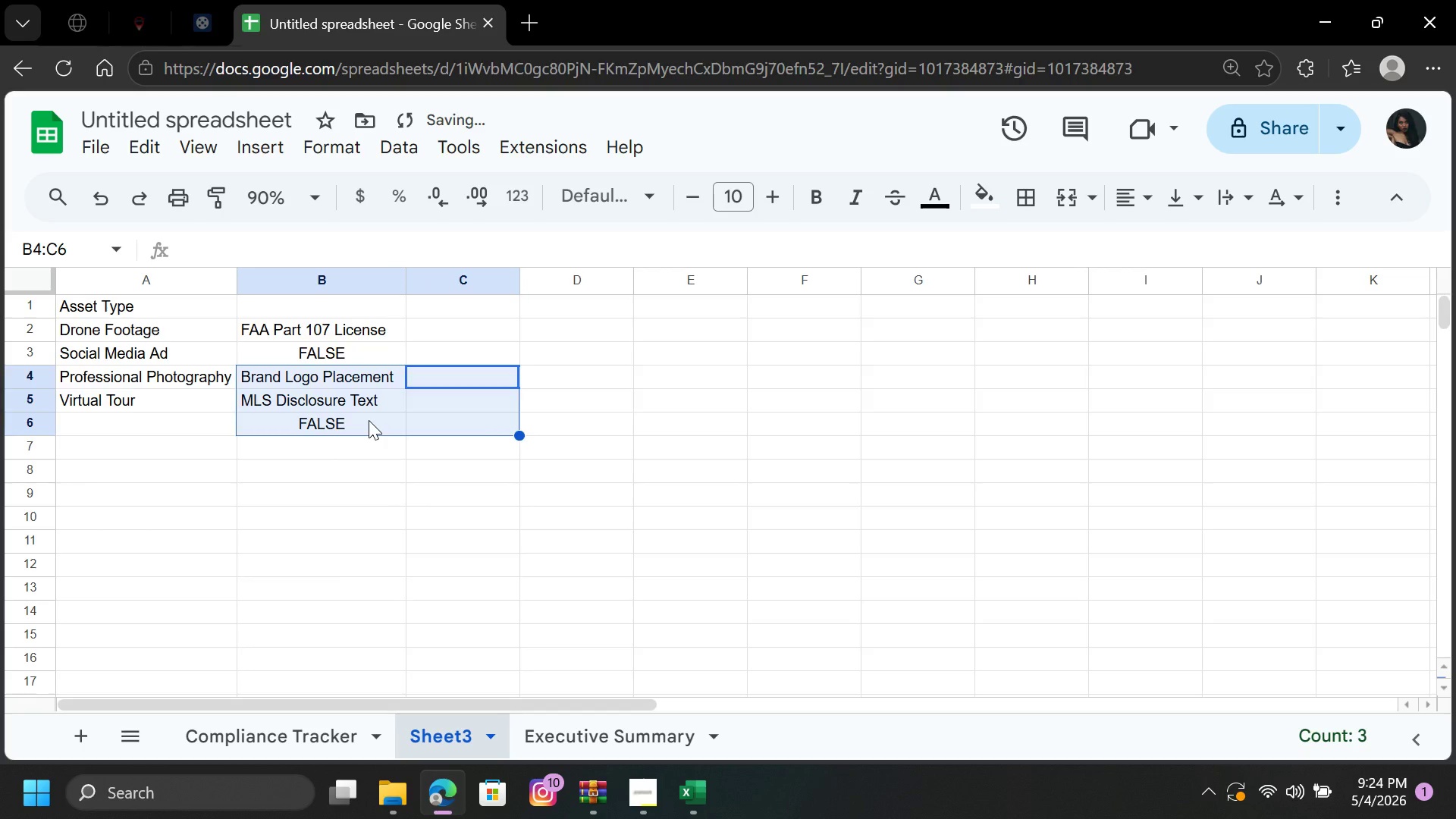 
left_click([369, 420])
 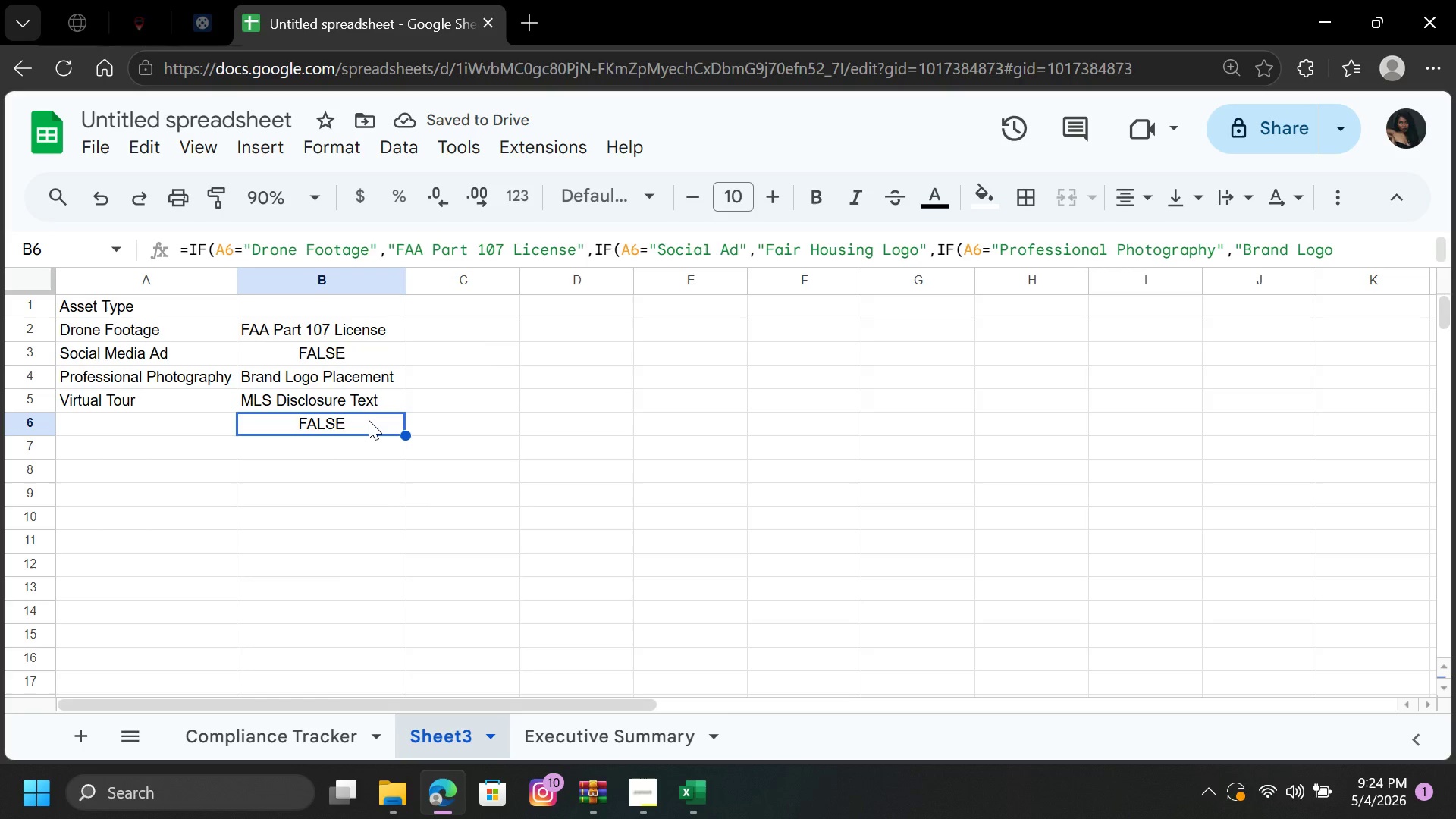 
key(Backspace)
 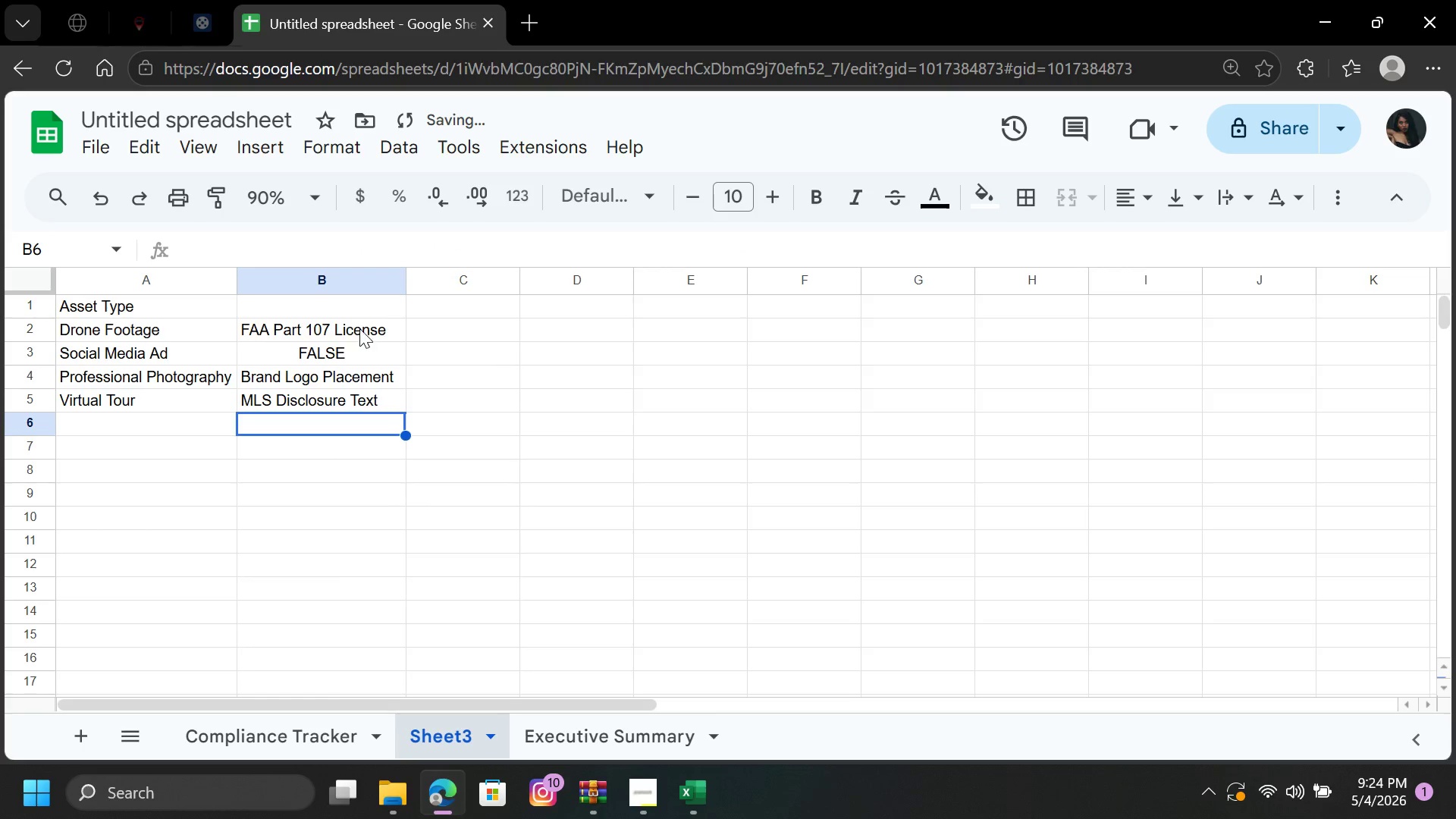 
left_click([359, 326])
 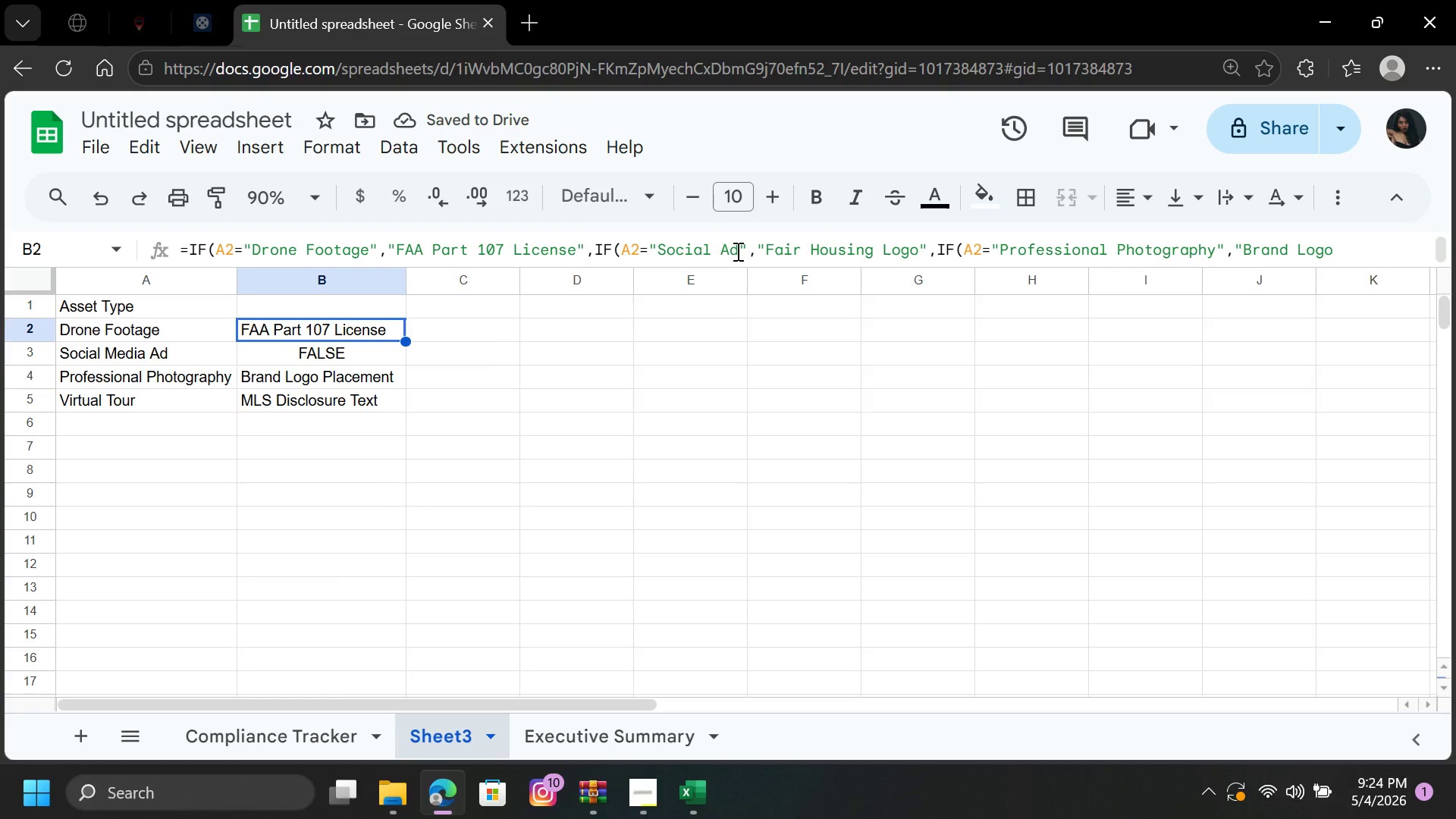 
key(Control+Z)
 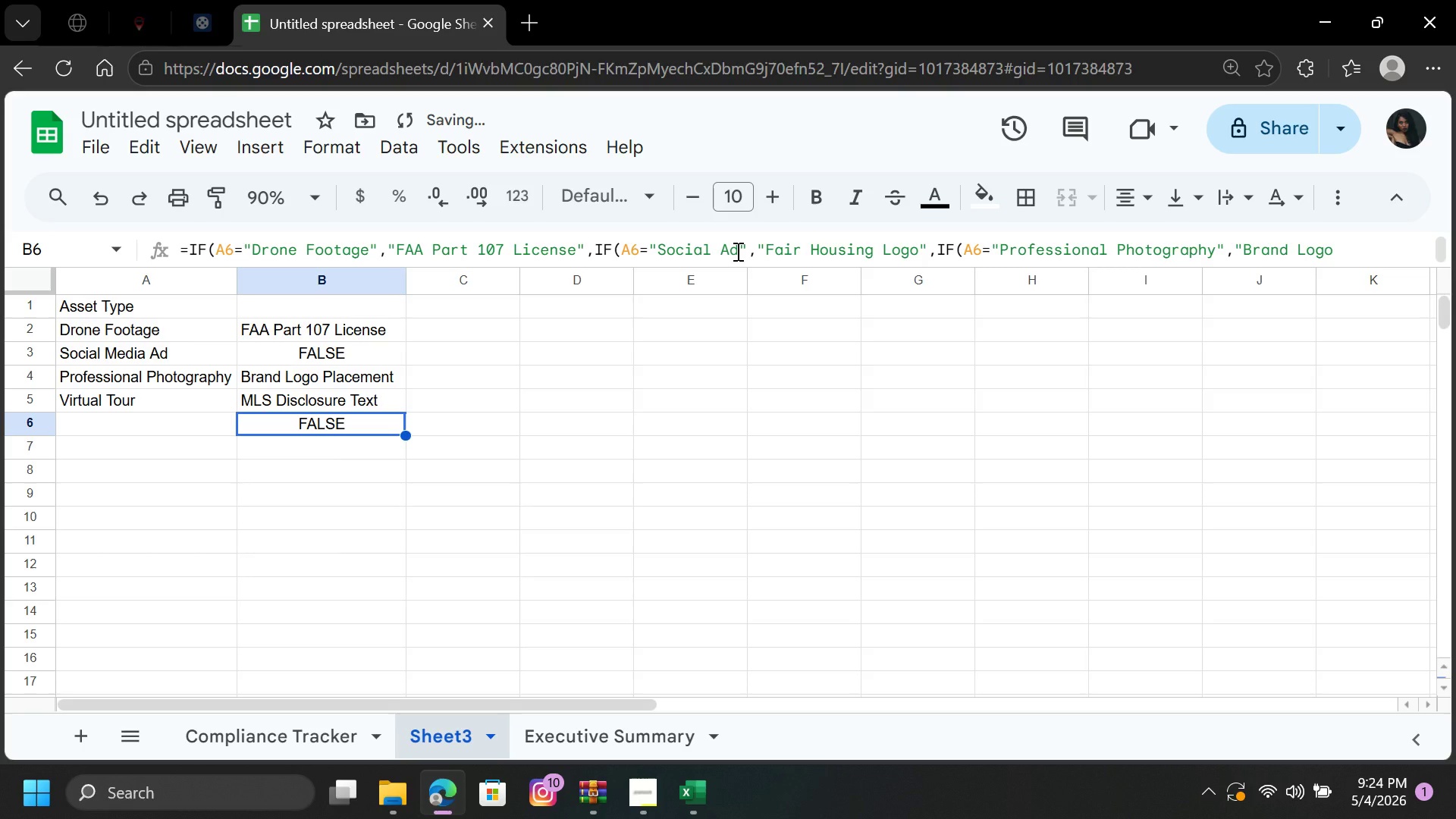 
key(Control+Z)
 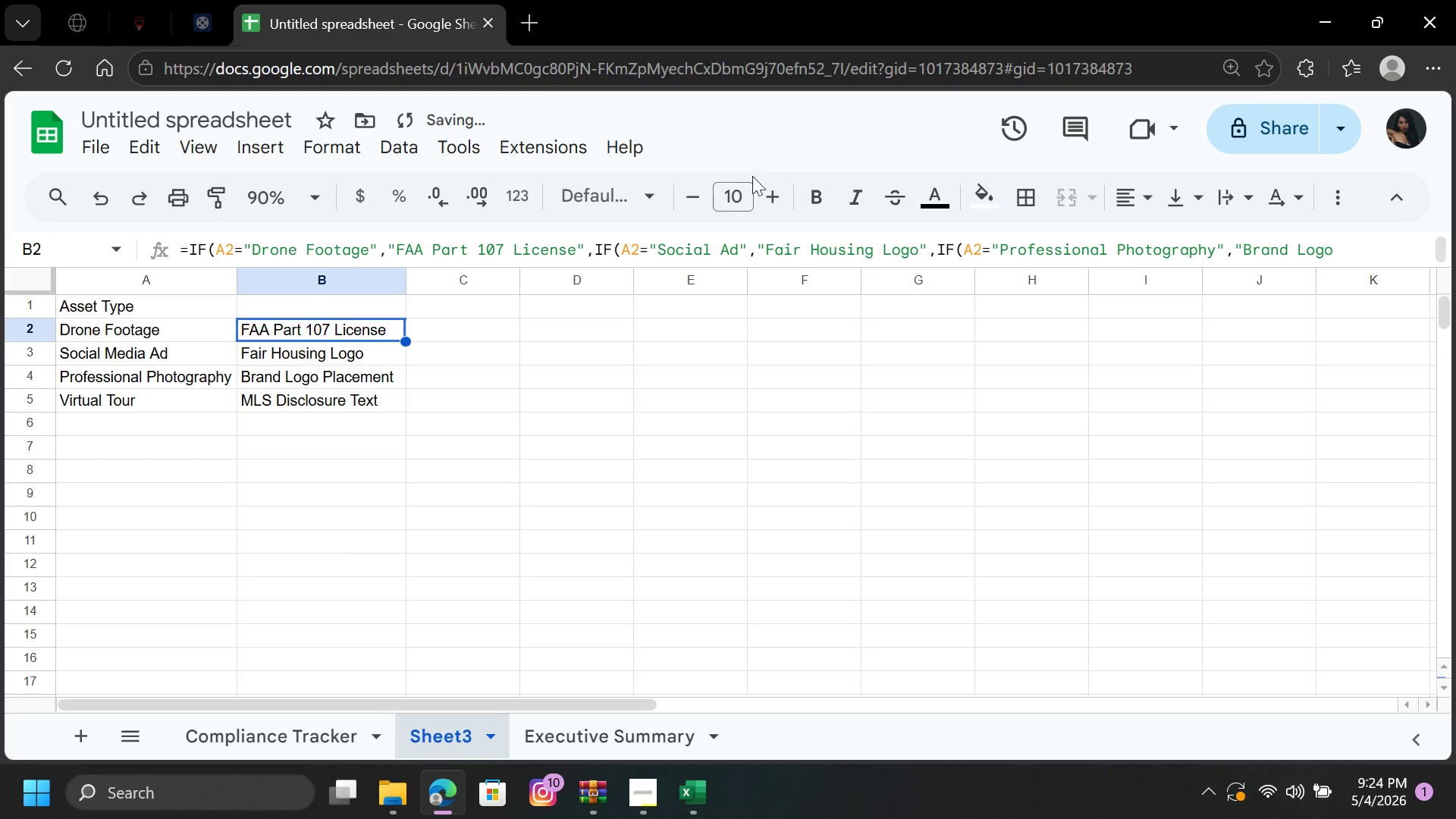 
left_click([570, 378])
 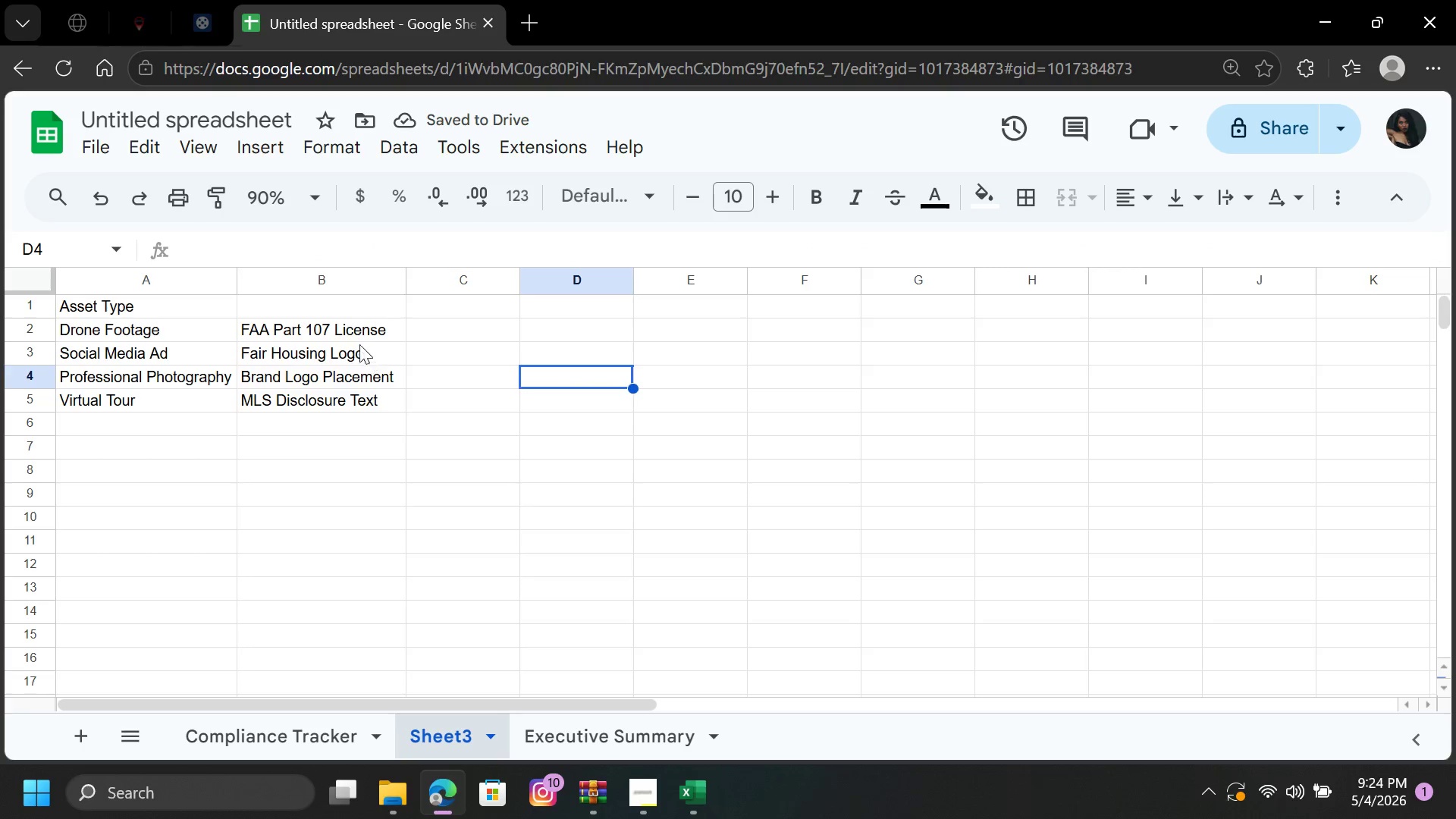 
left_click([350, 326])
 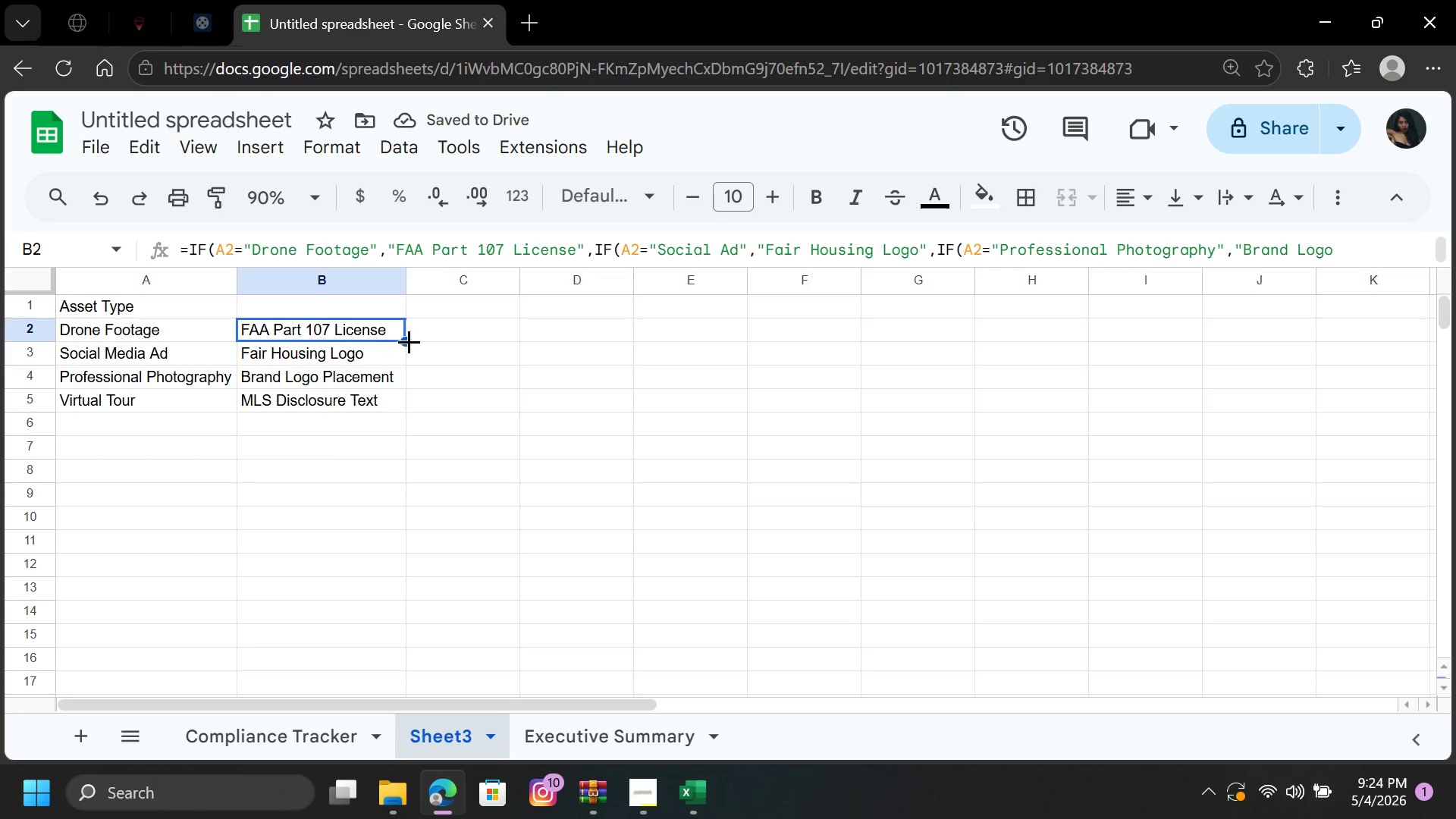 
left_click_drag(start_coordinate=[409, 340], to_coordinate=[413, 401])
 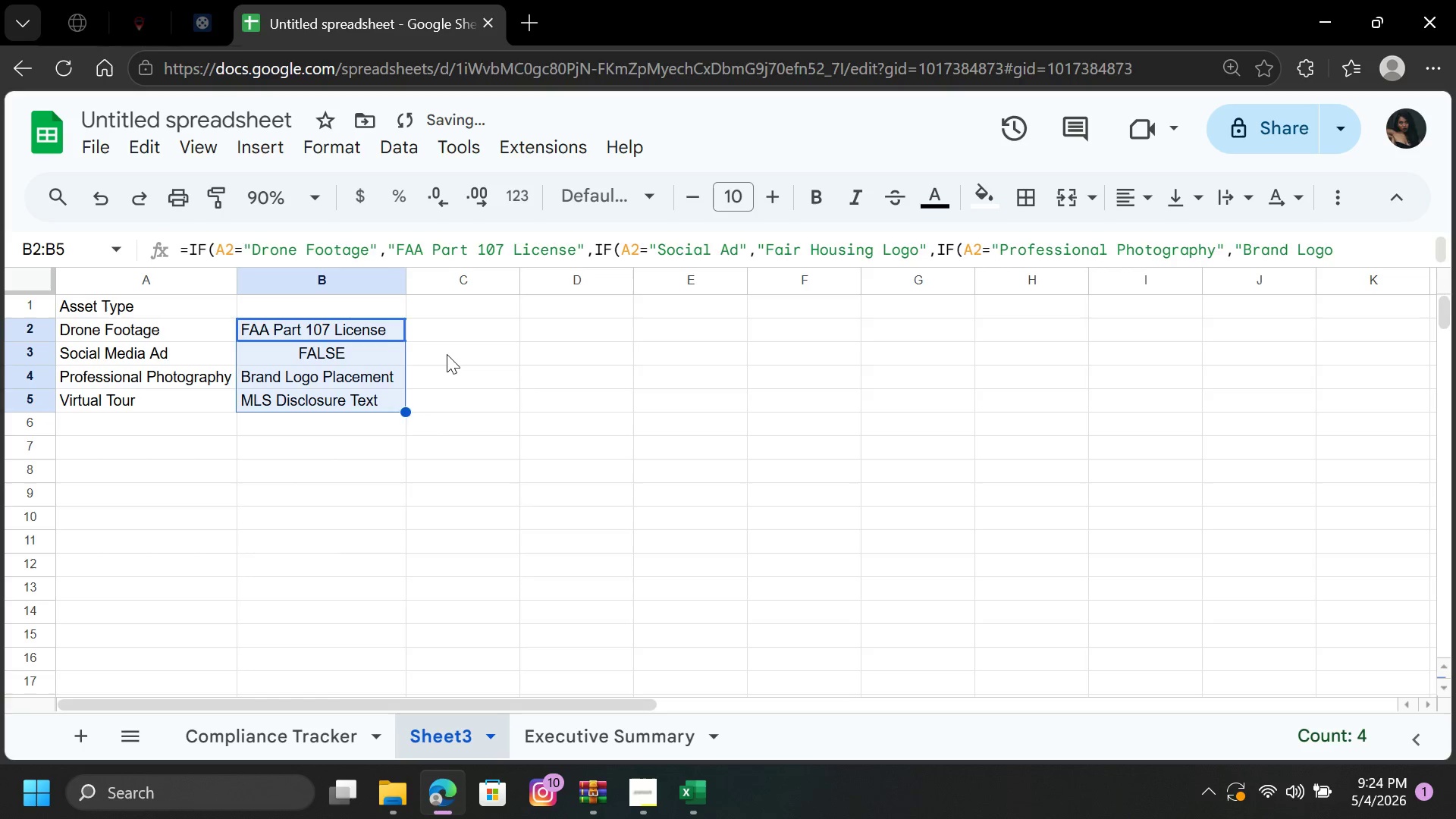 
left_click([447, 353])
 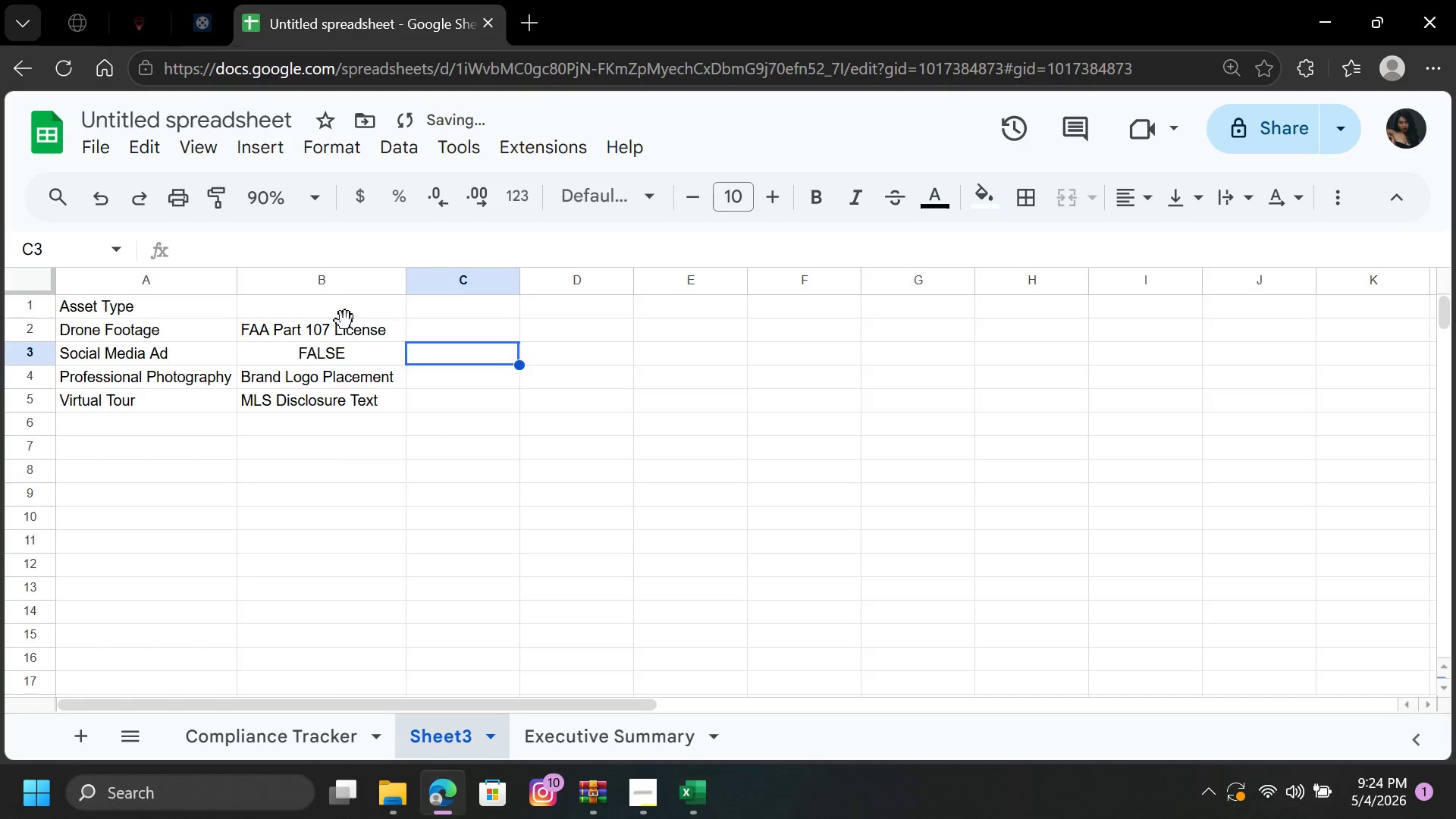 
double_click([345, 321])
 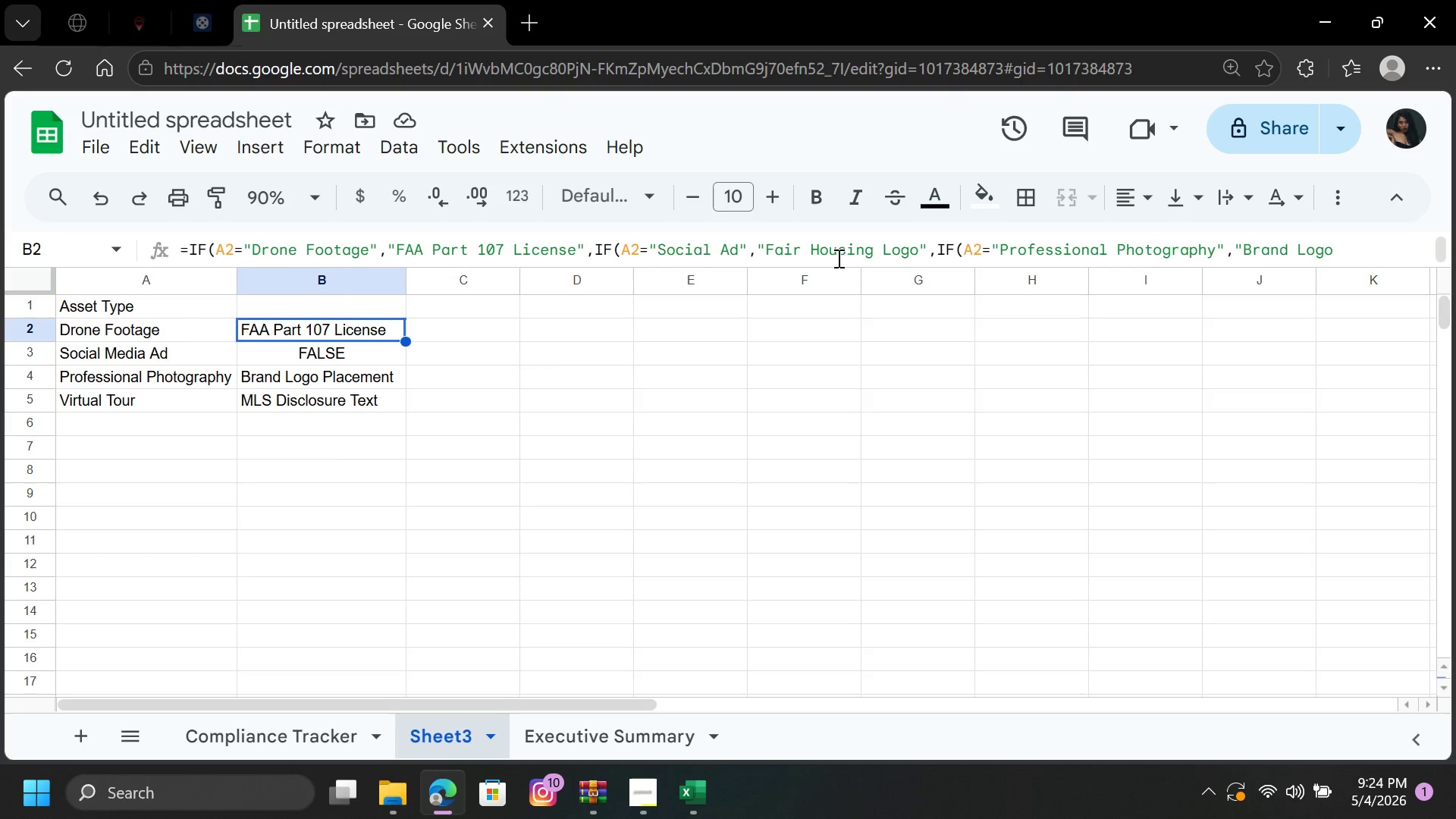 
left_click([712, 249])
 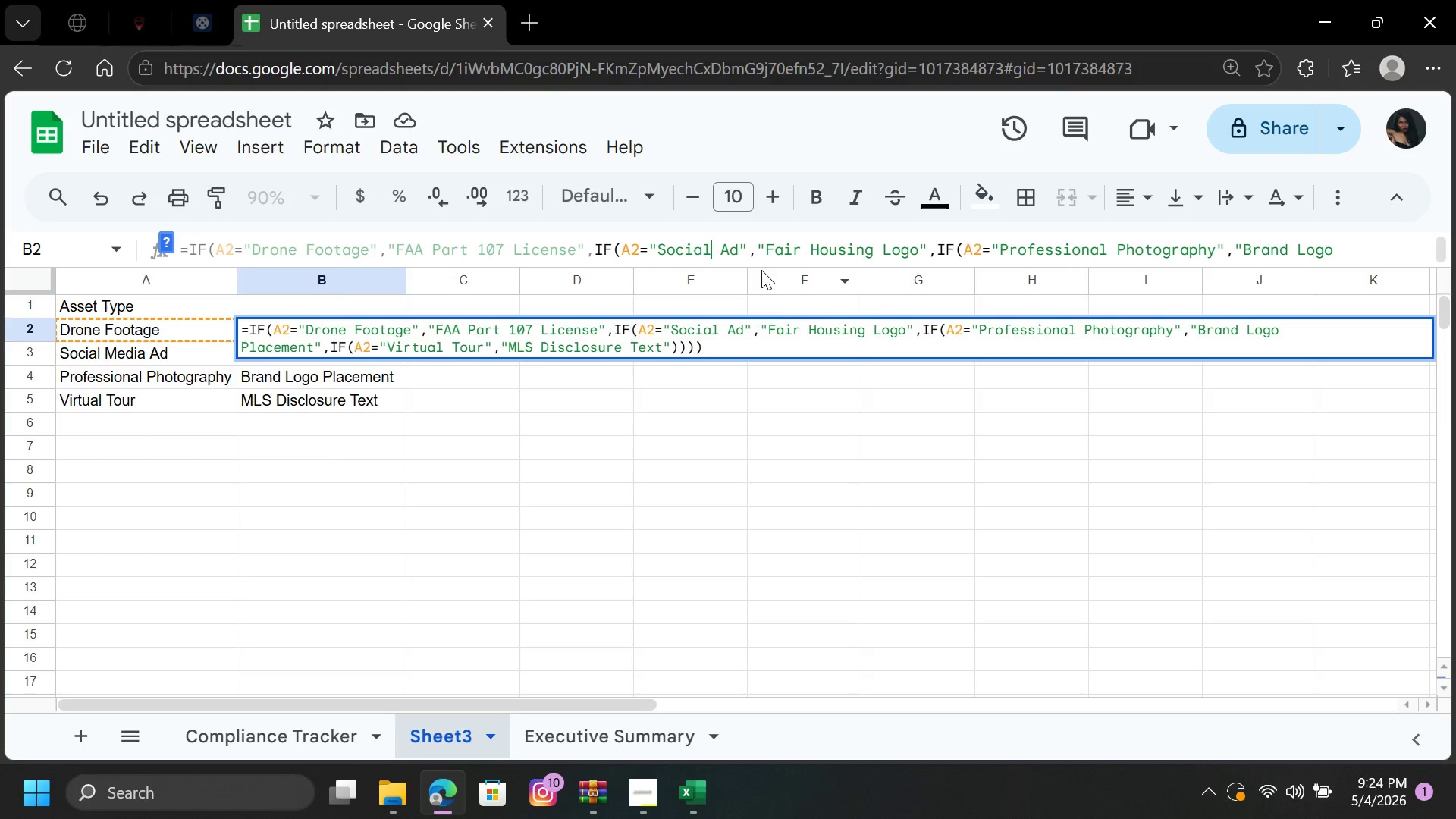 
key(Space)
 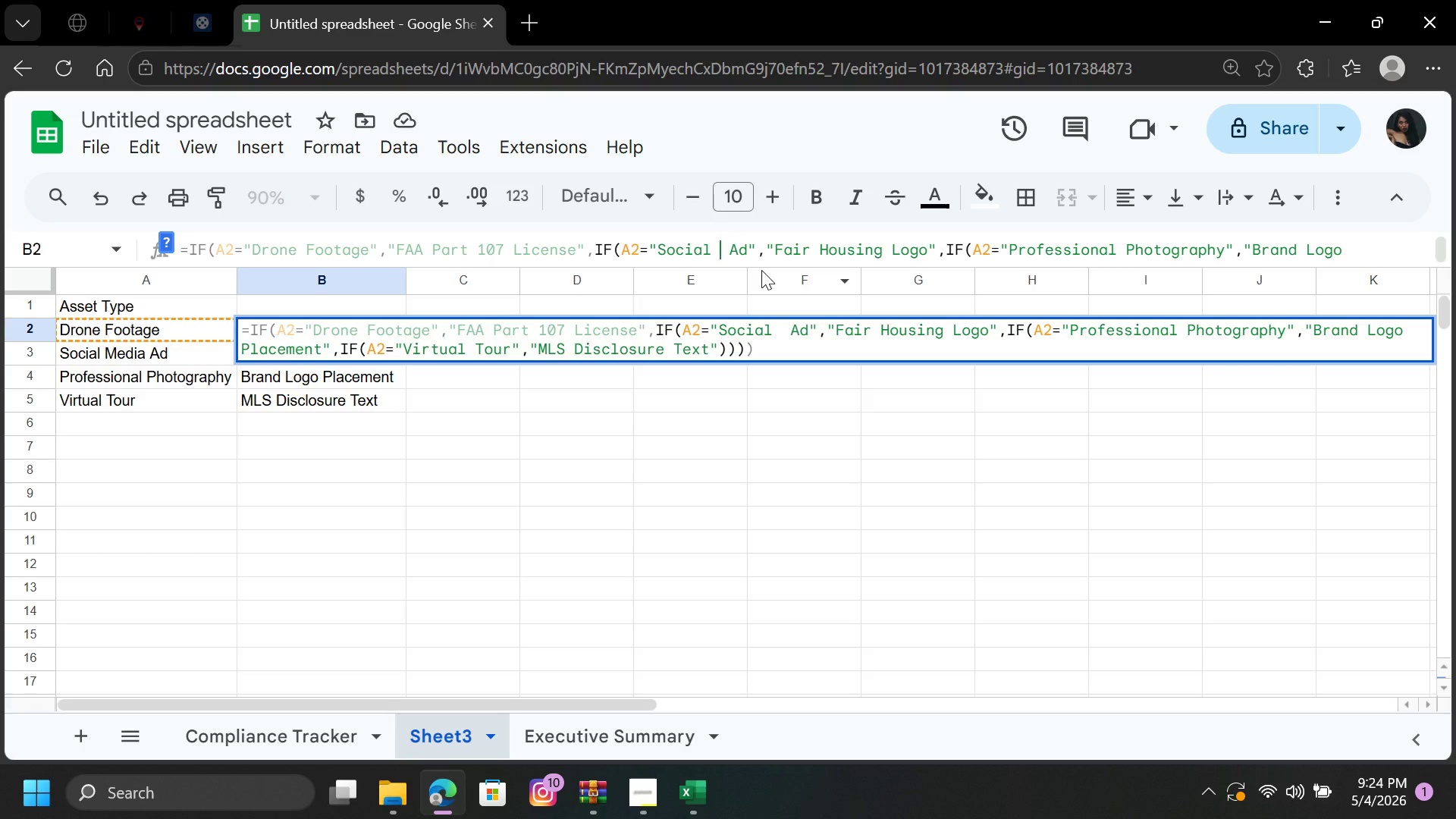 
key(Backspace)
type( Media)
 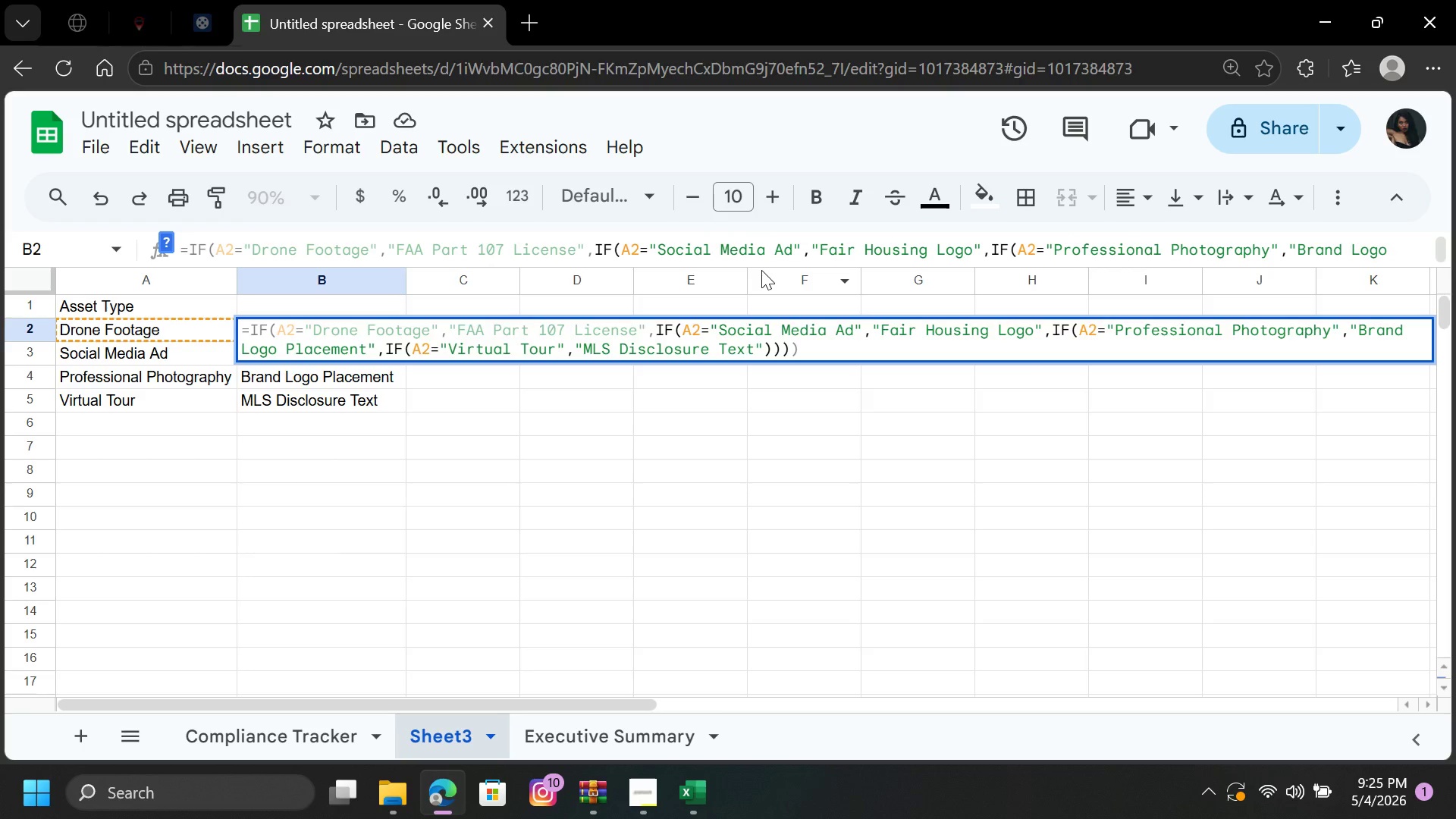 
key(ArrowRight)
 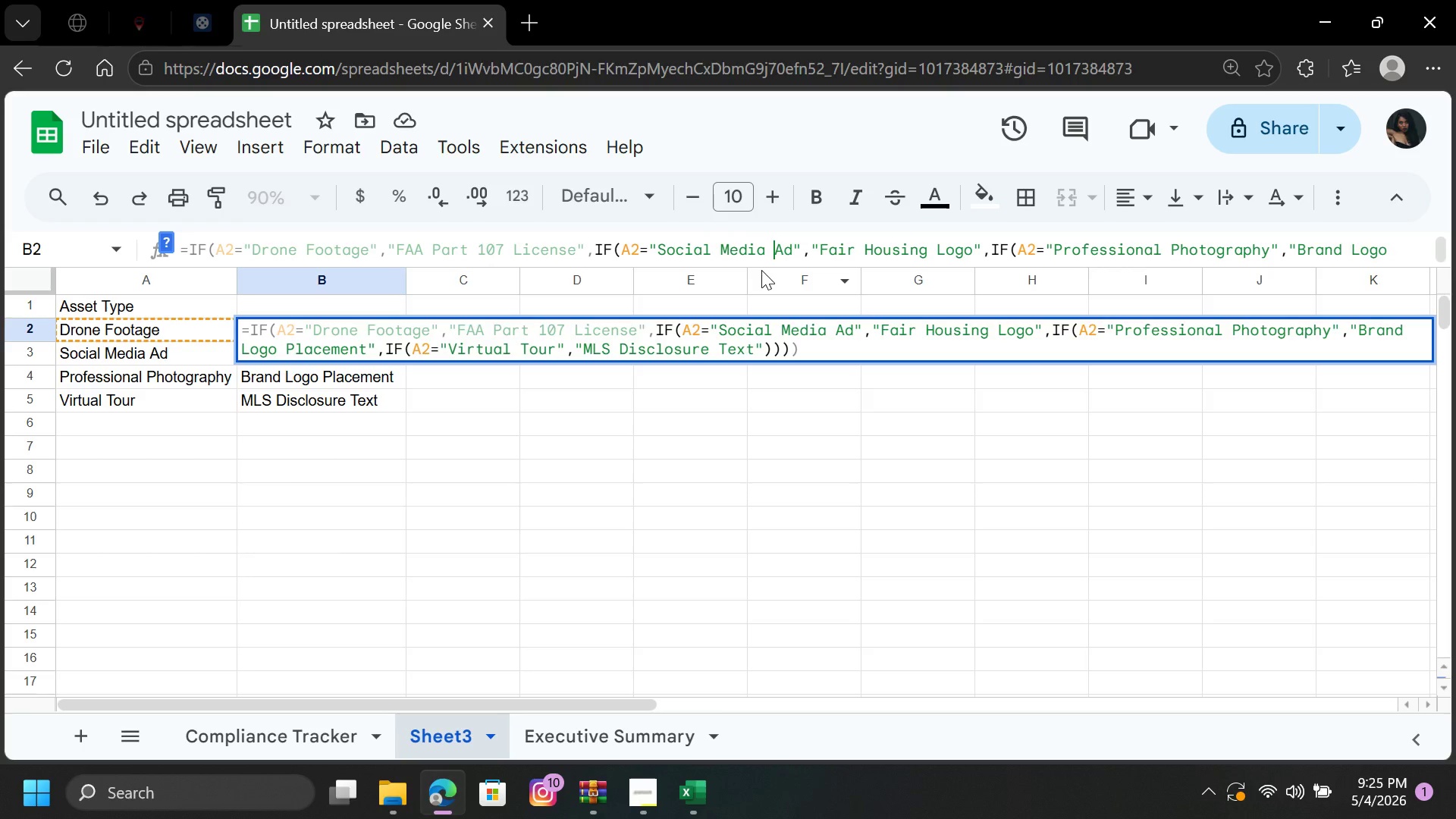 
key(Backspace)
 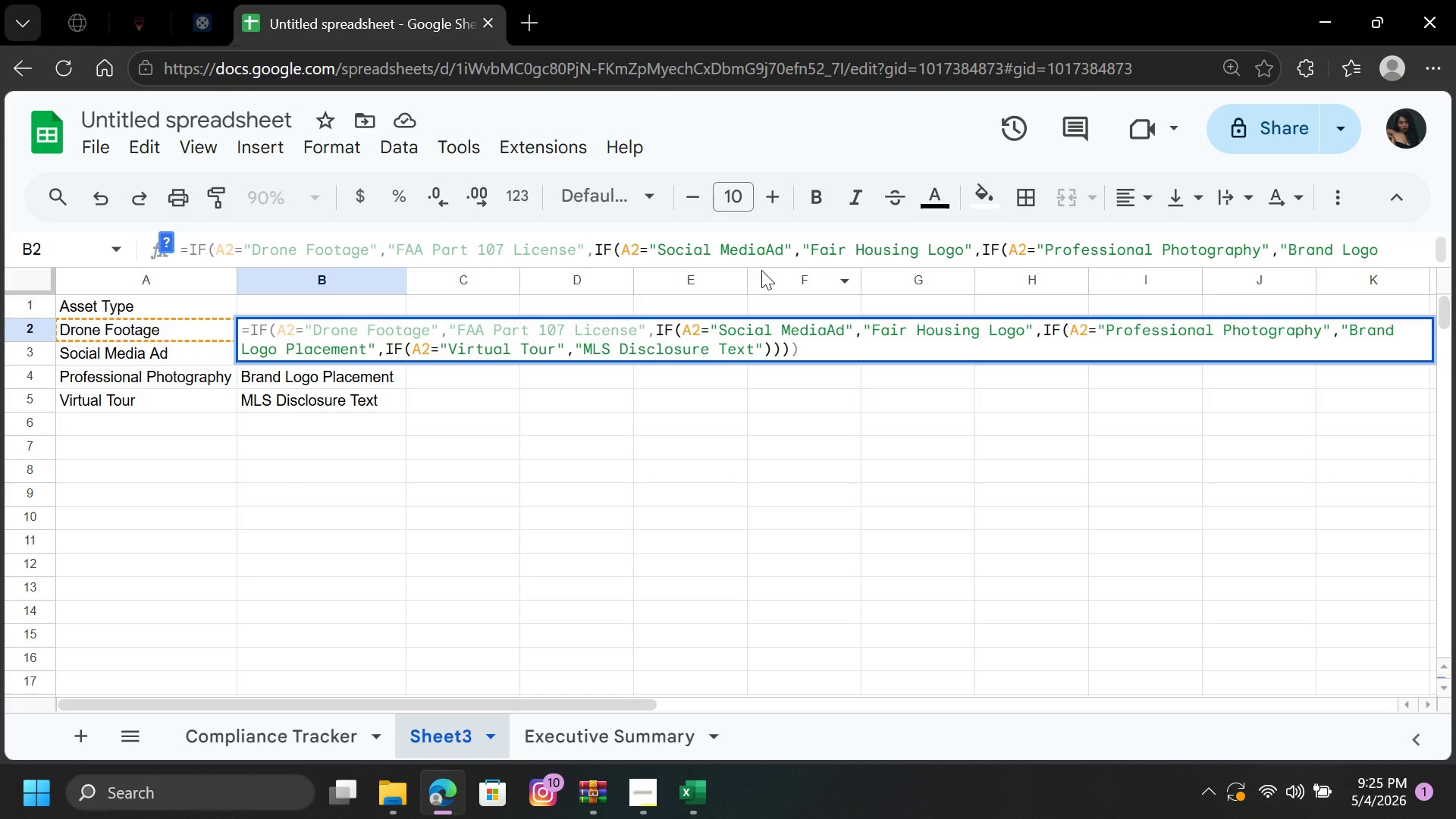 
key(Space)
 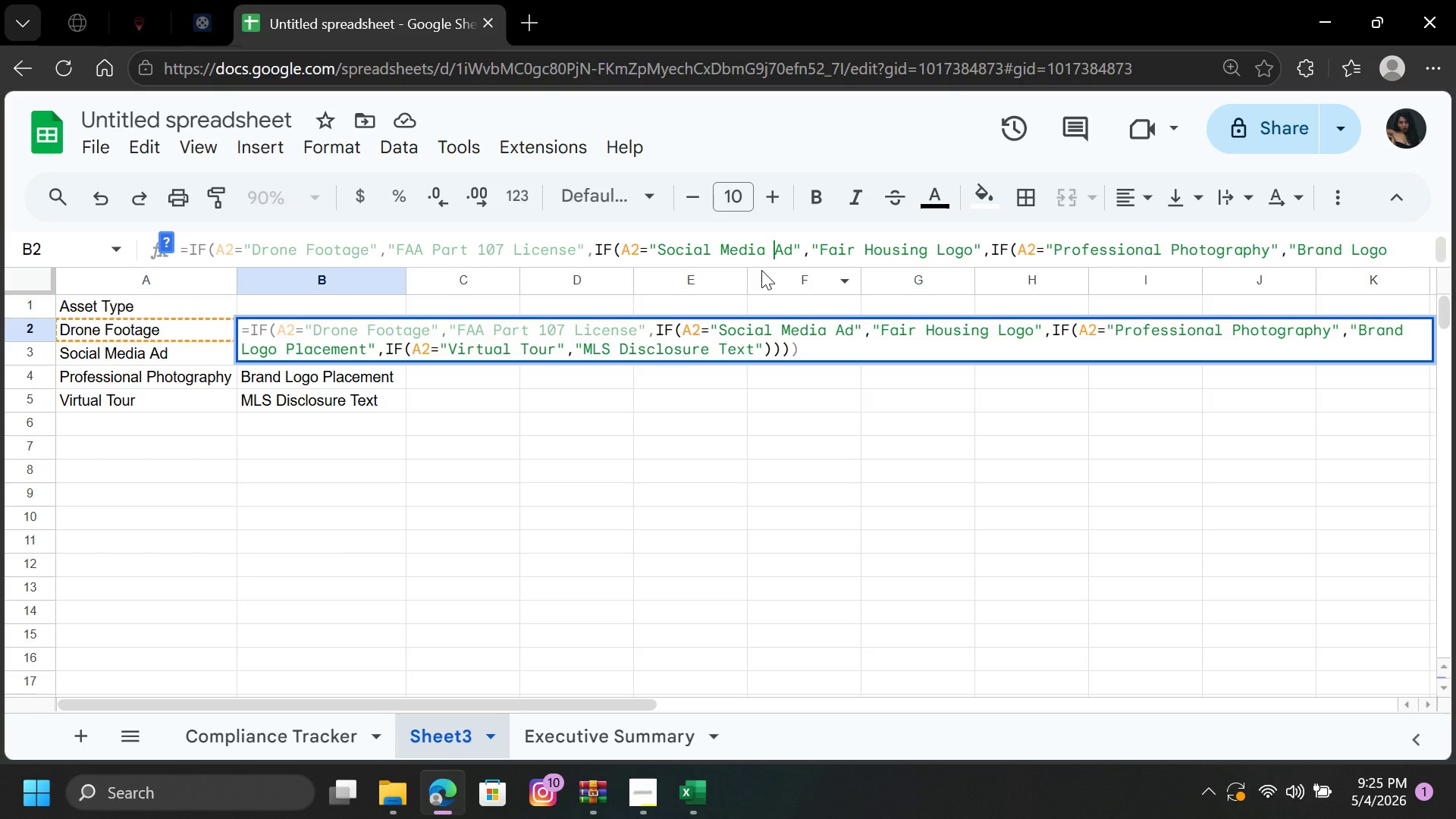 
key(Enter)
 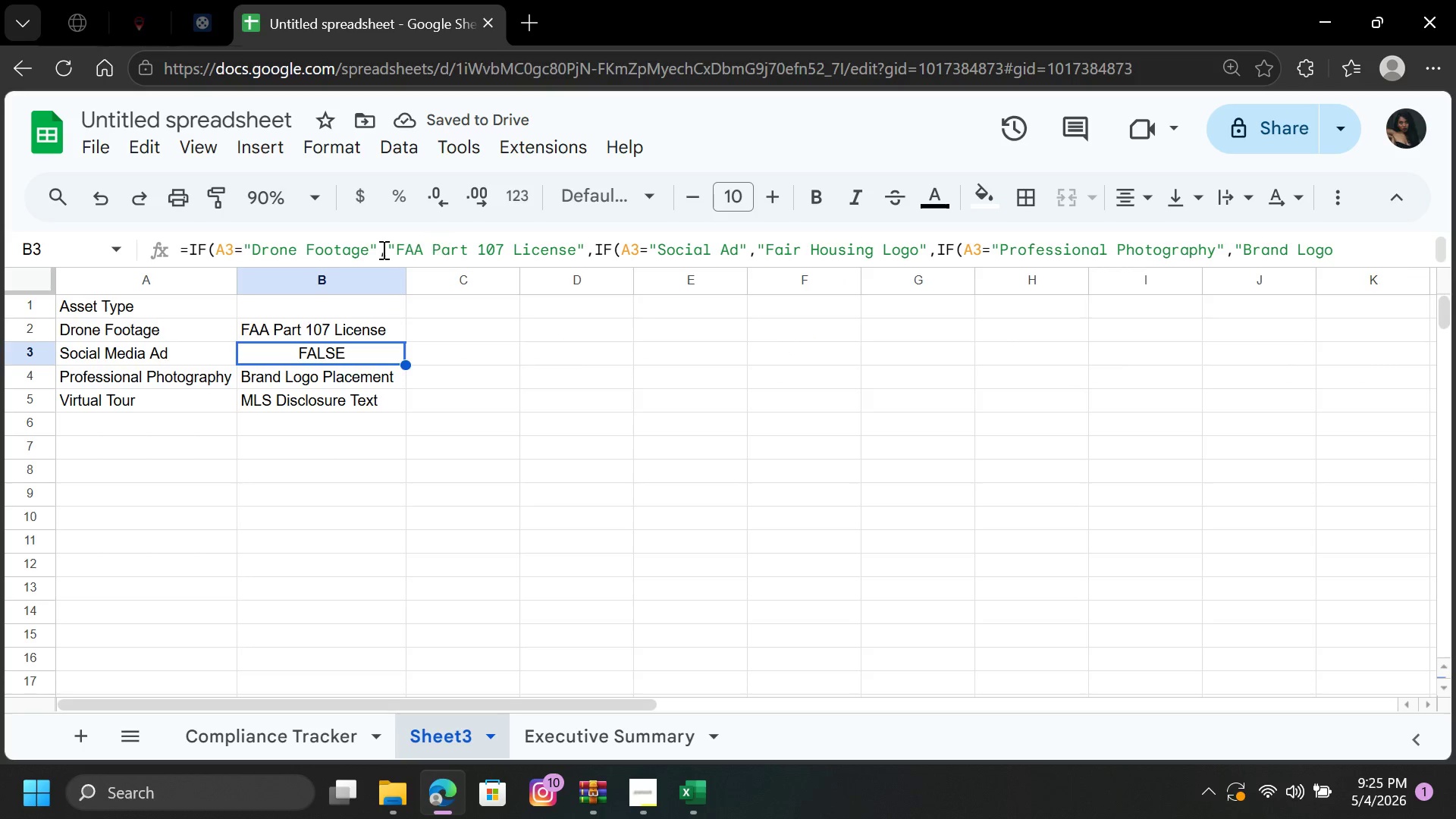 
left_click([375, 332])
 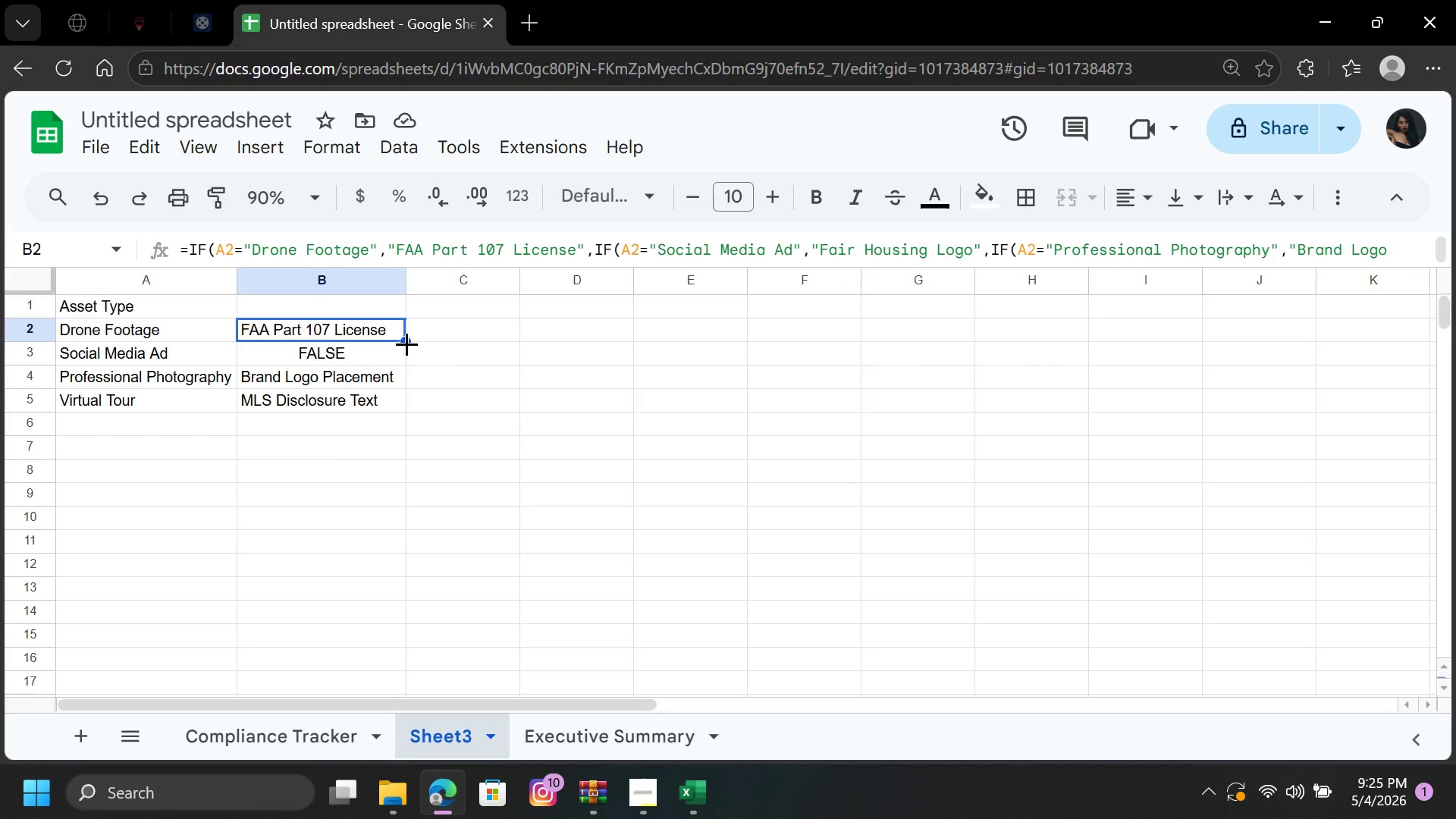 
left_click_drag(start_coordinate=[406, 344], to_coordinate=[404, 397])
 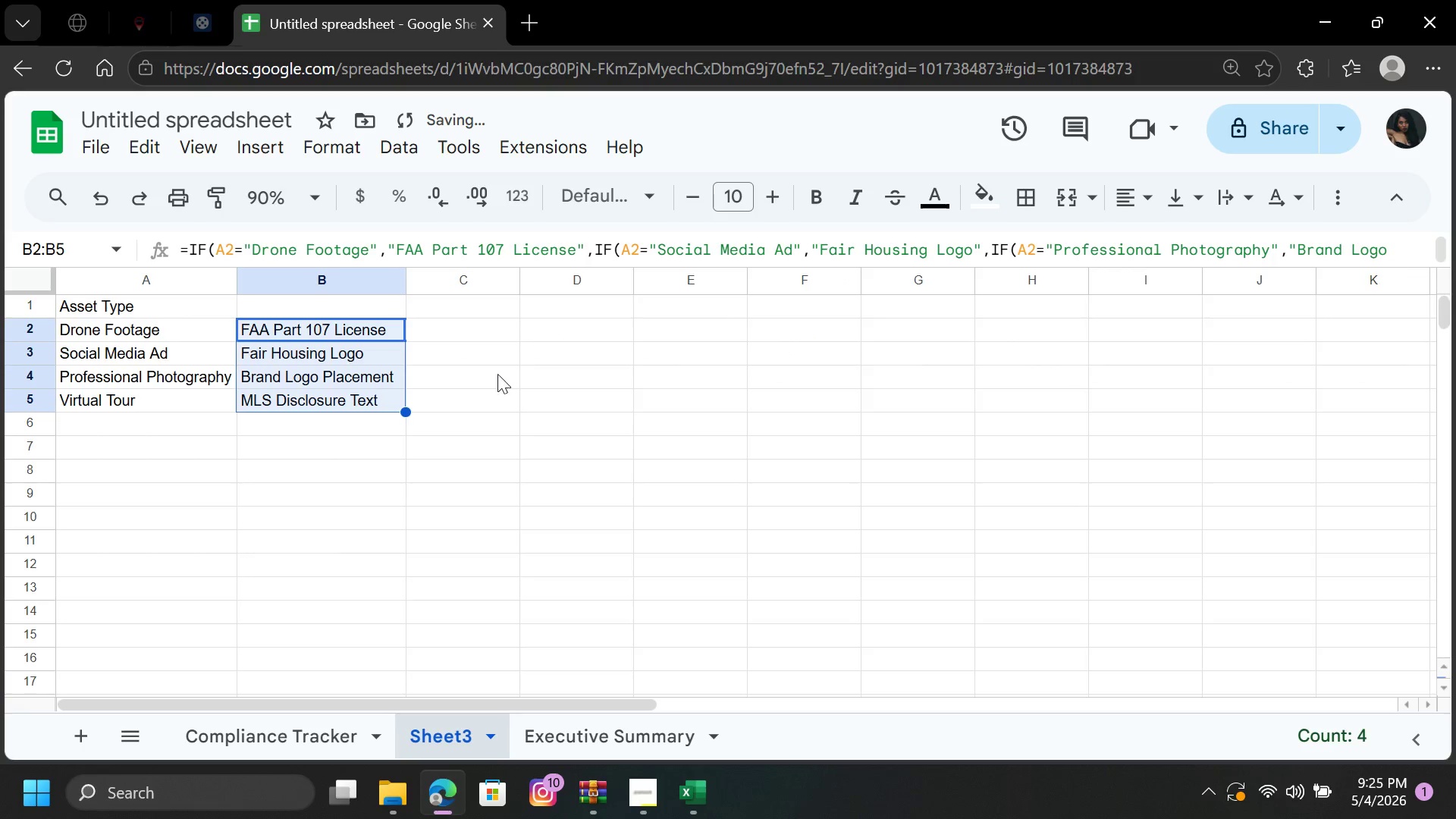 
left_click([499, 374])
 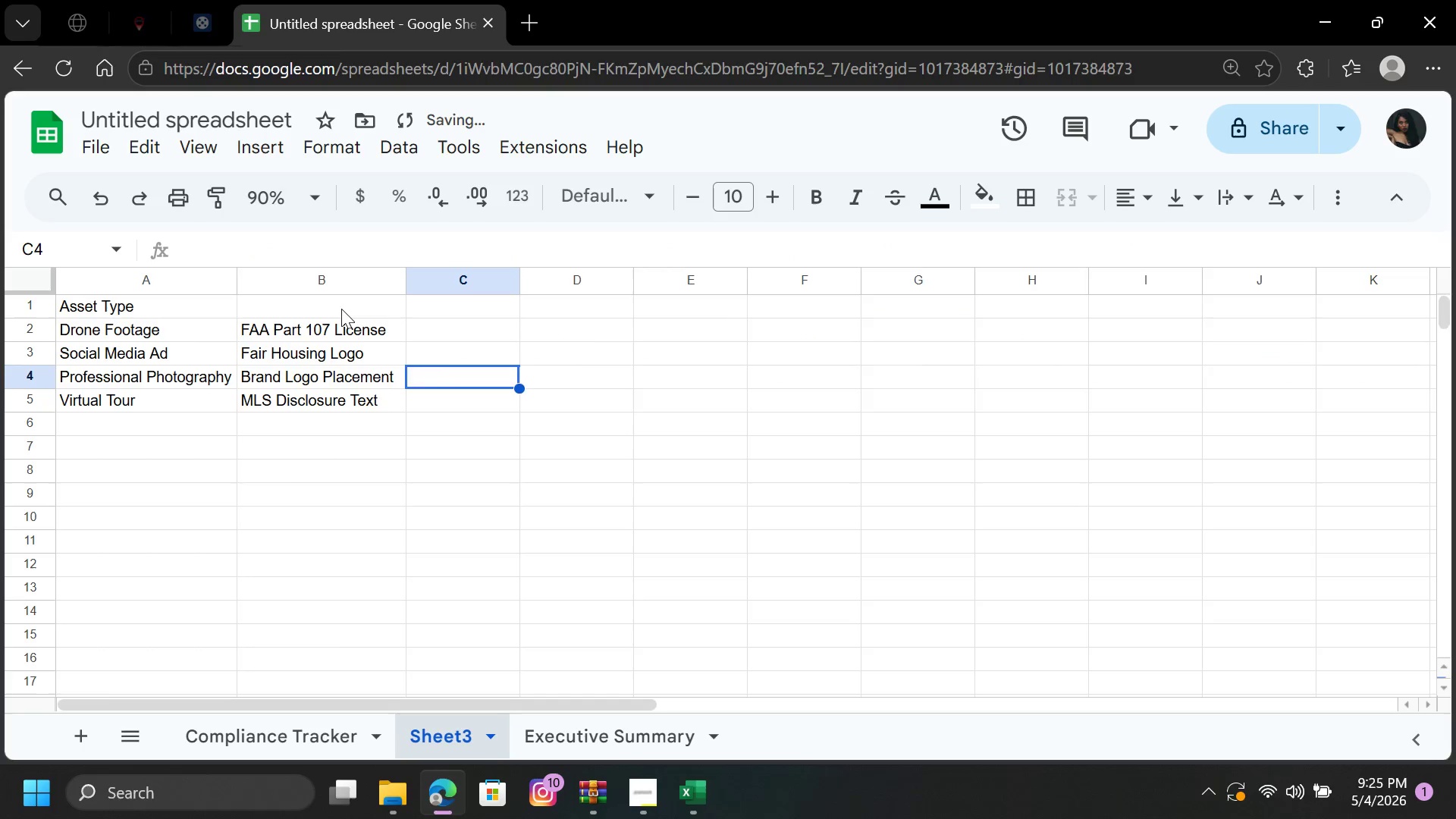 
left_click([341, 306])
 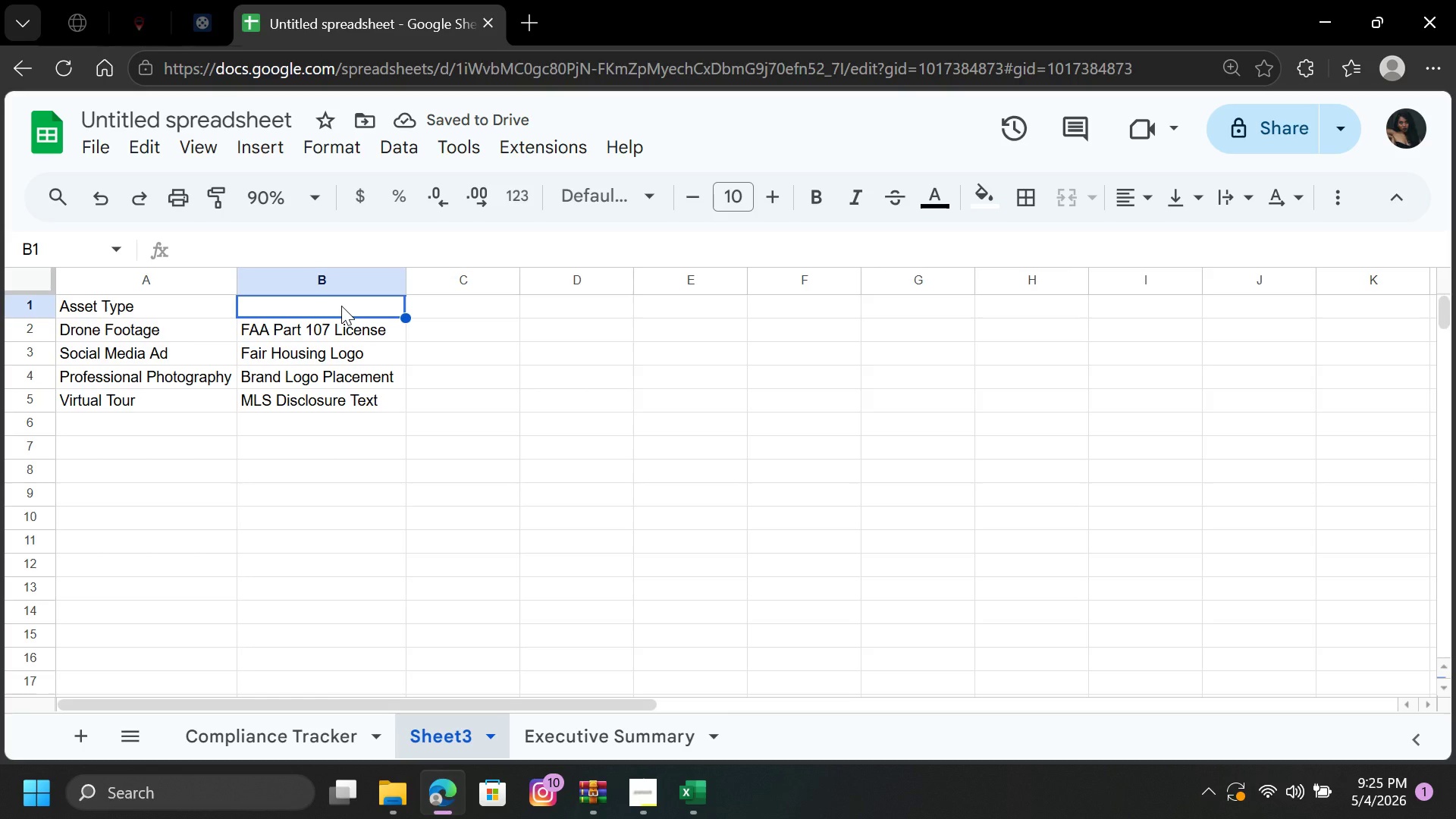 
type(Requred)
key(Backspace)
key(Backspace)
key(Backspace)
key(Backspace)
type(u)
 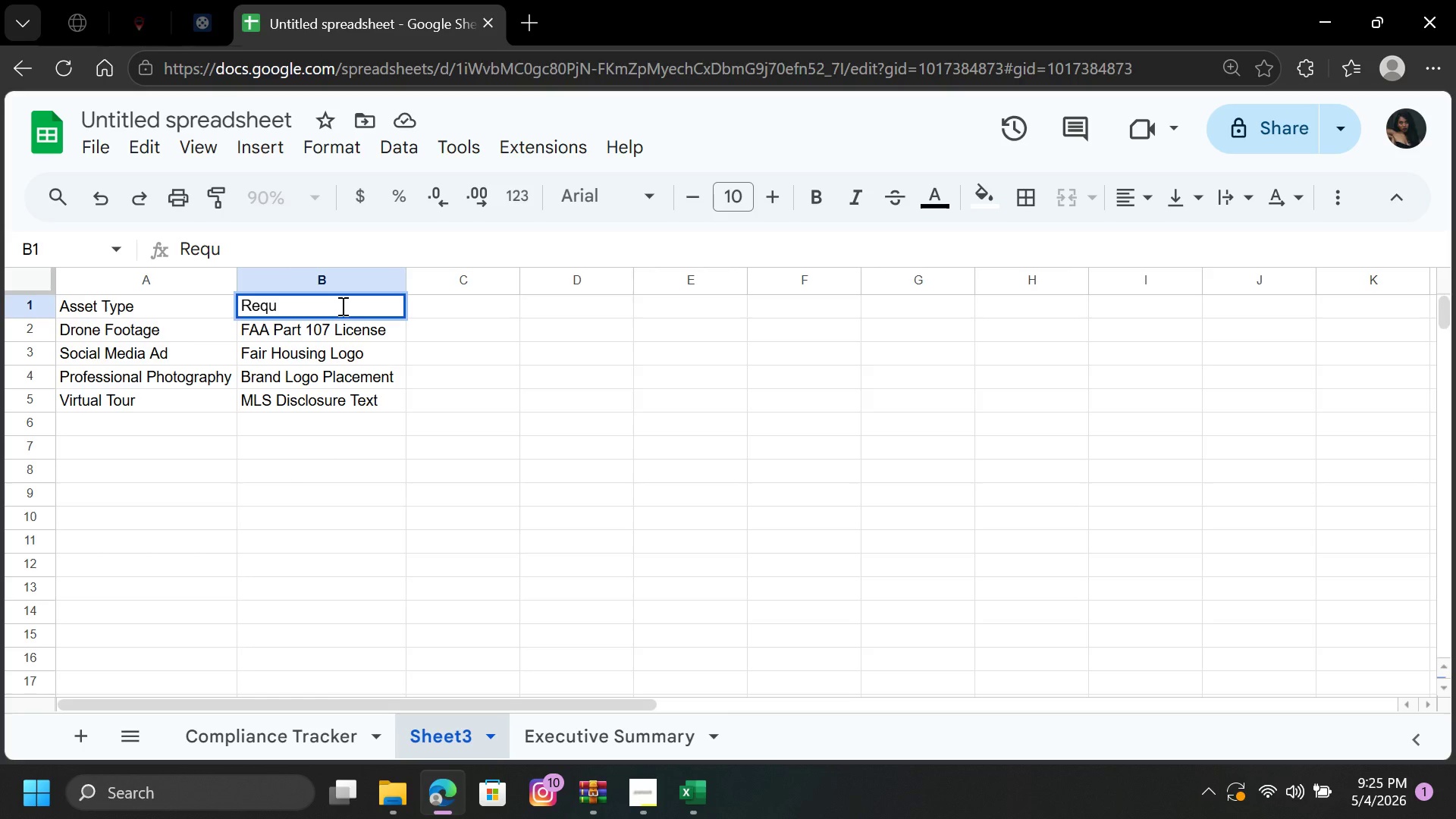 
left_click([341, 306])
 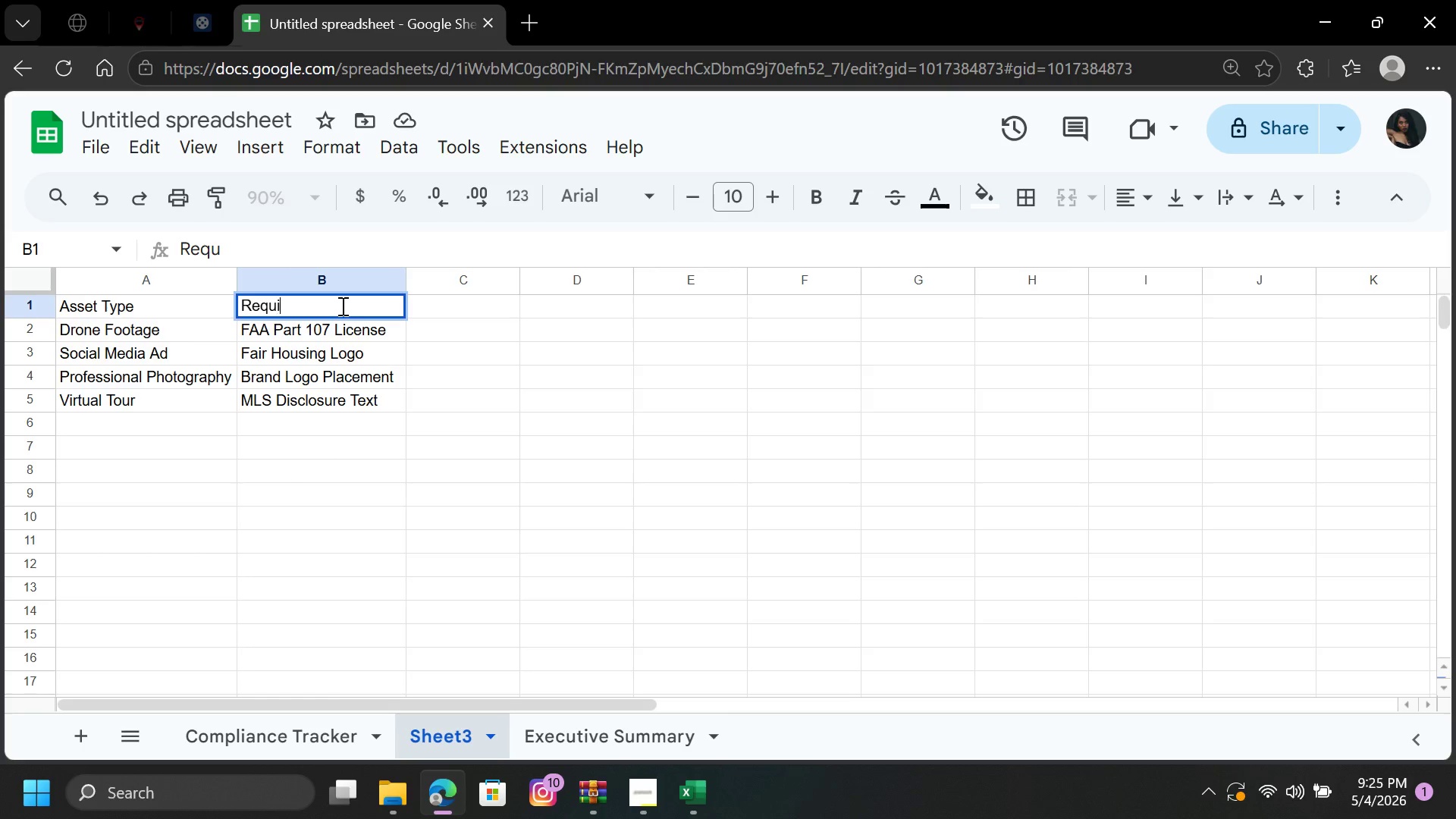 
type(ired Complia)
 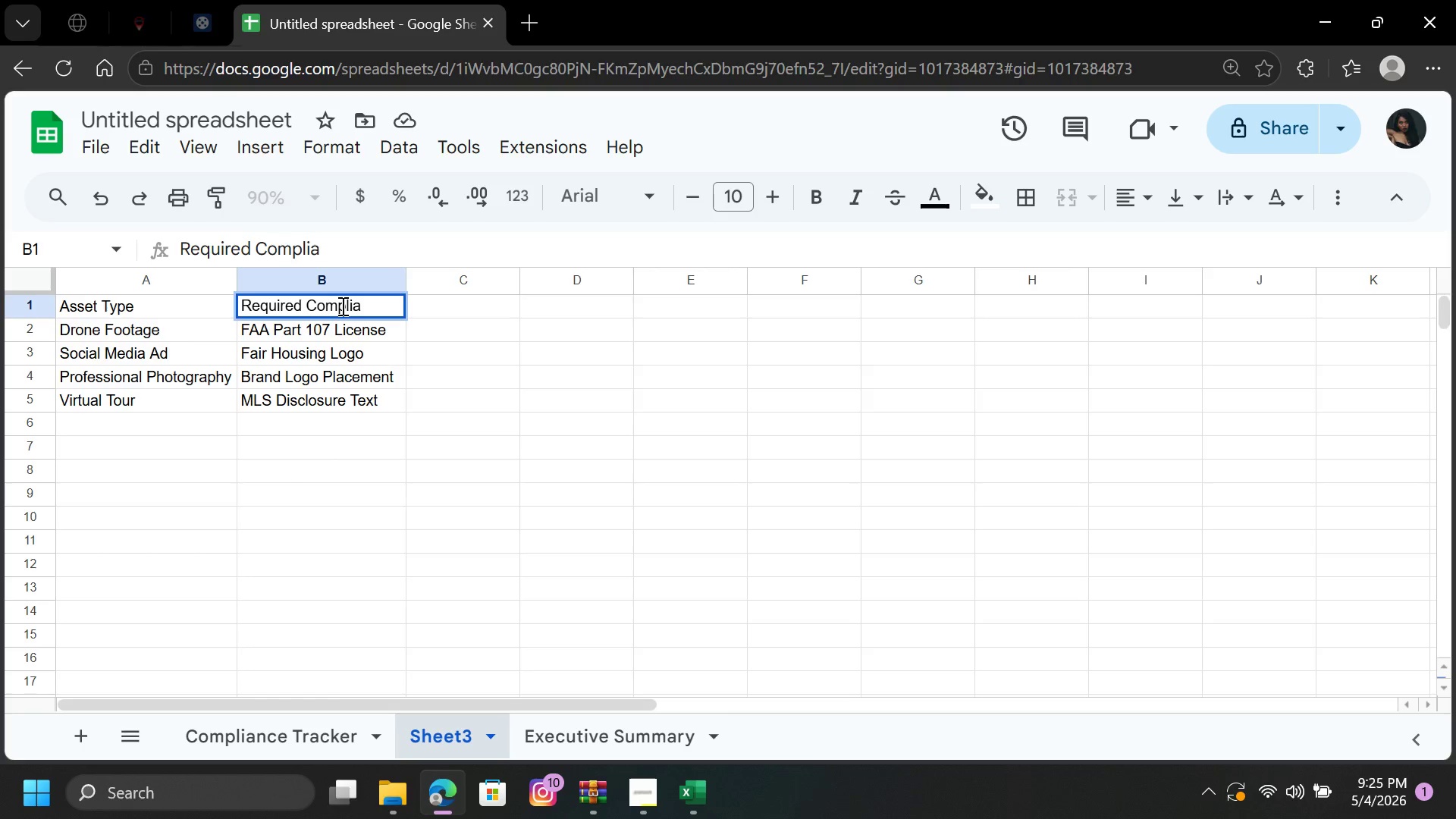 
type(nce Check)
 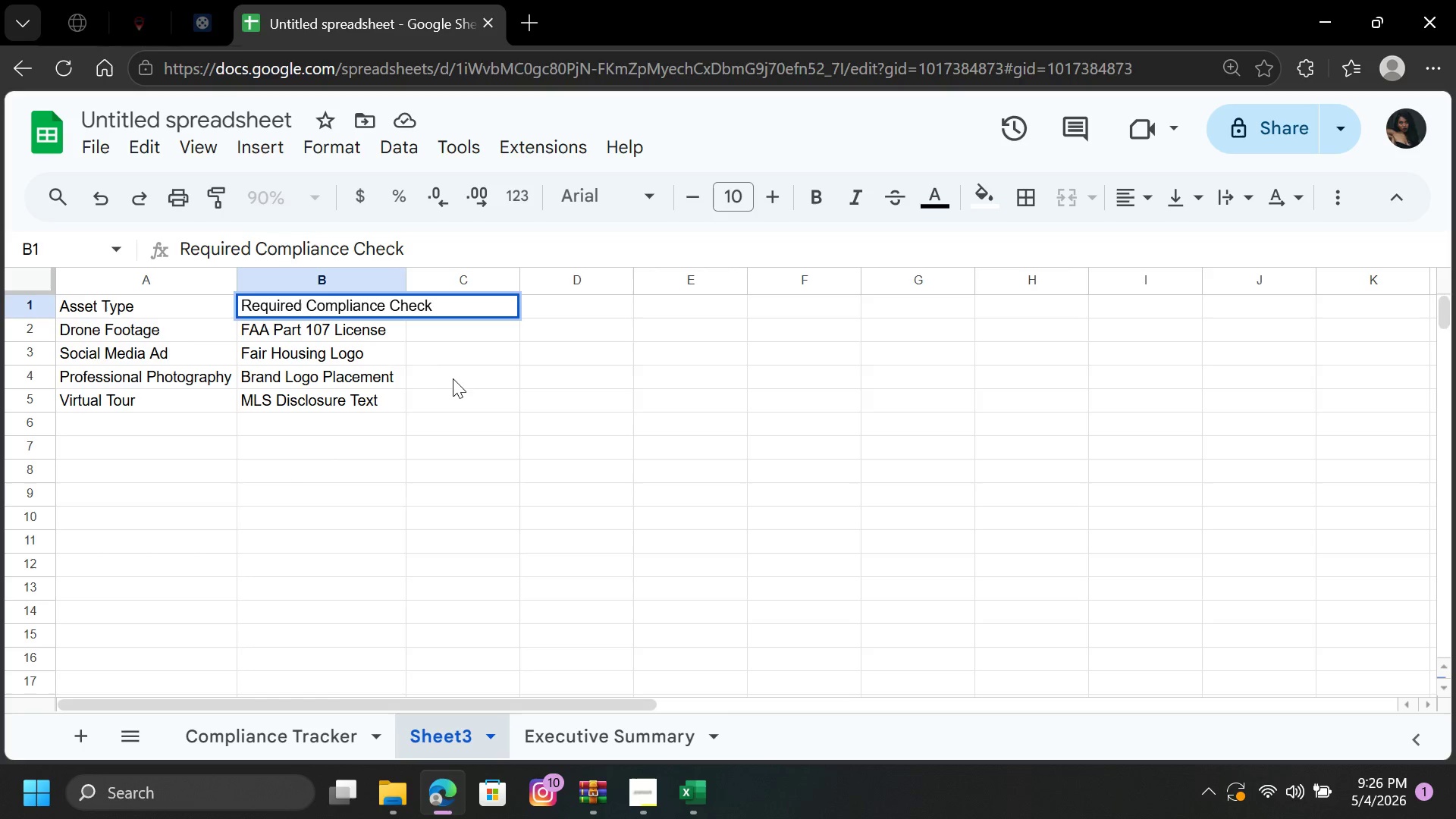 
left_click([454, 379])
 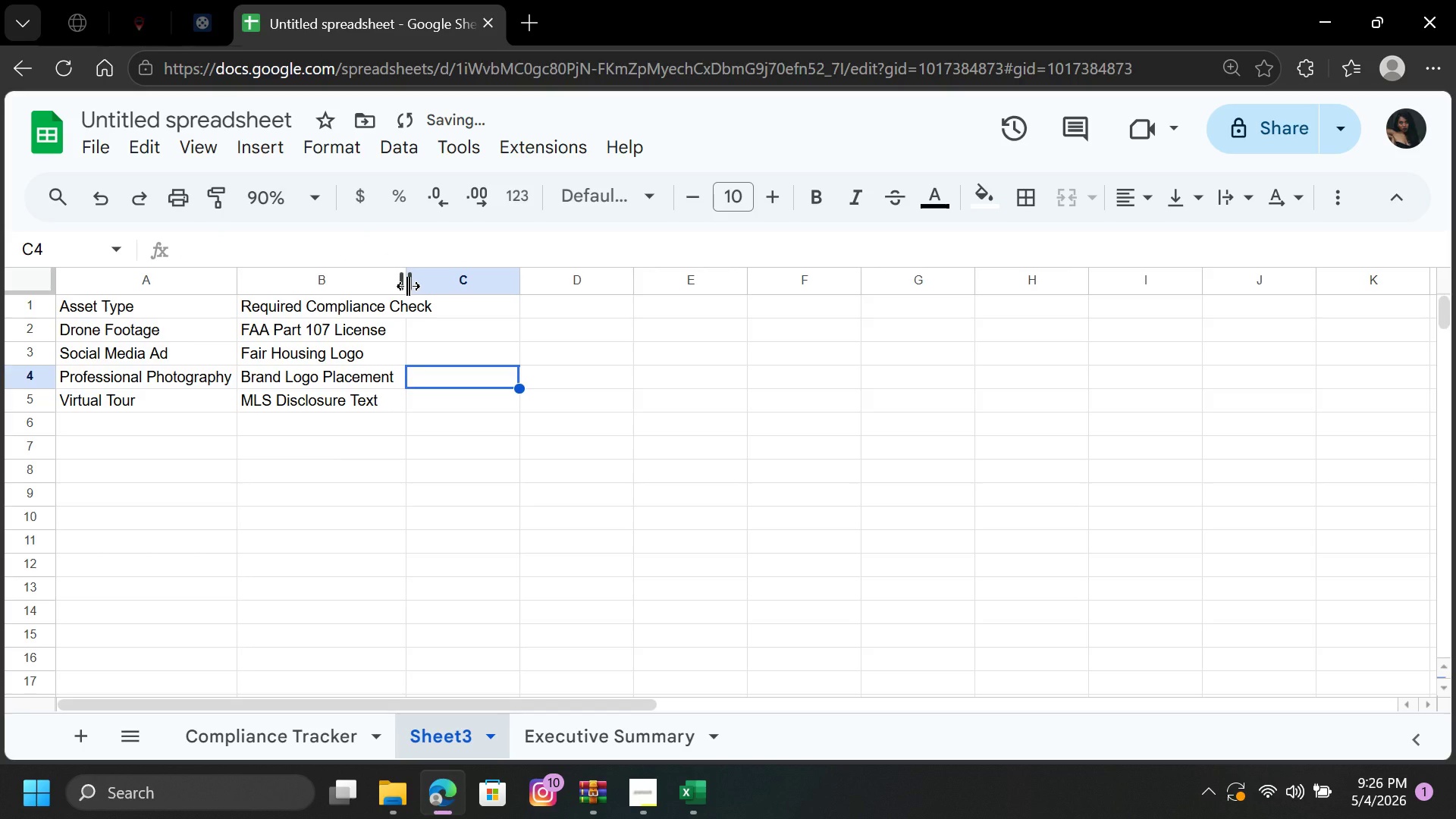 
double_click([408, 286])
 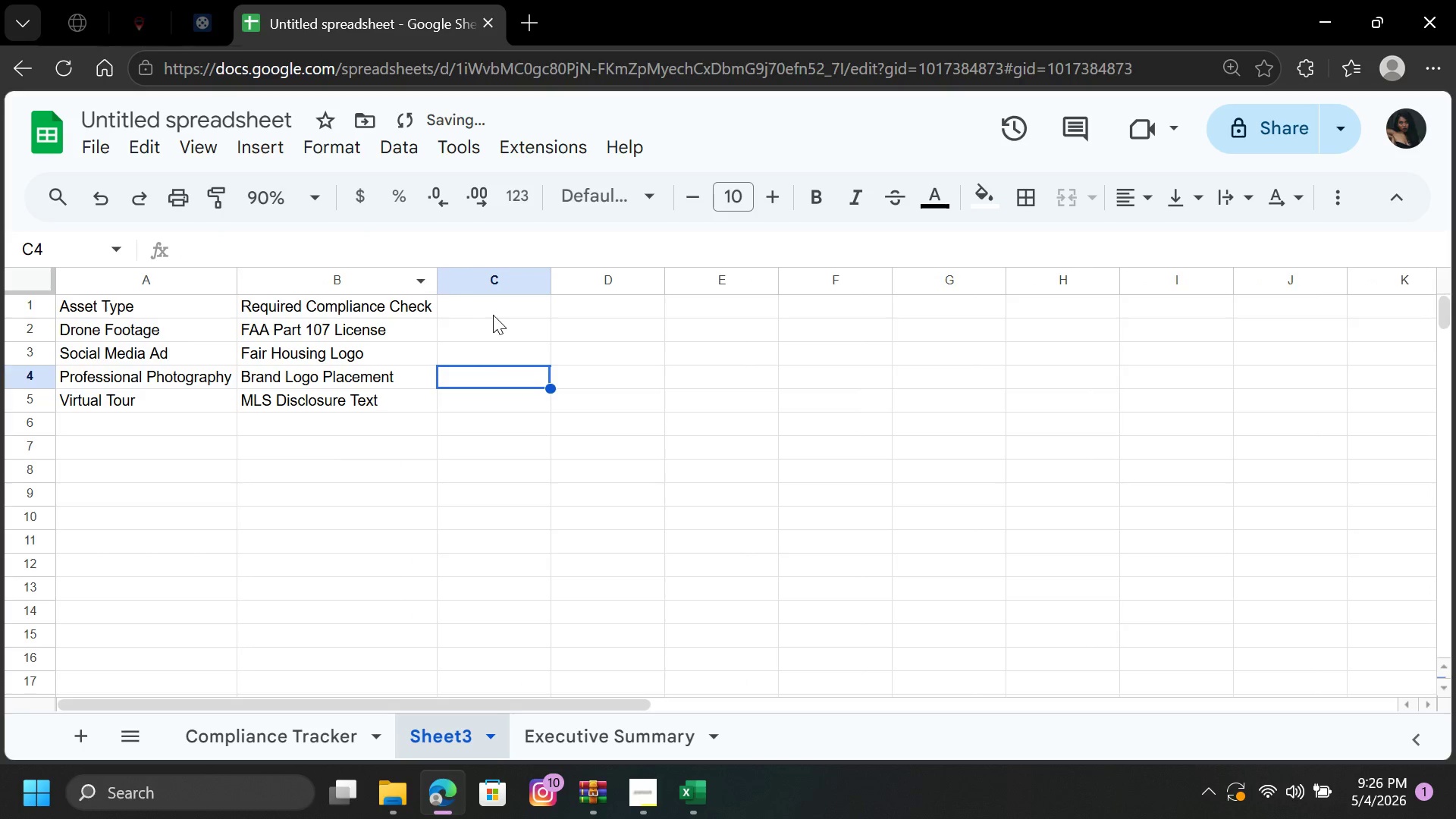 
left_click([493, 315])
 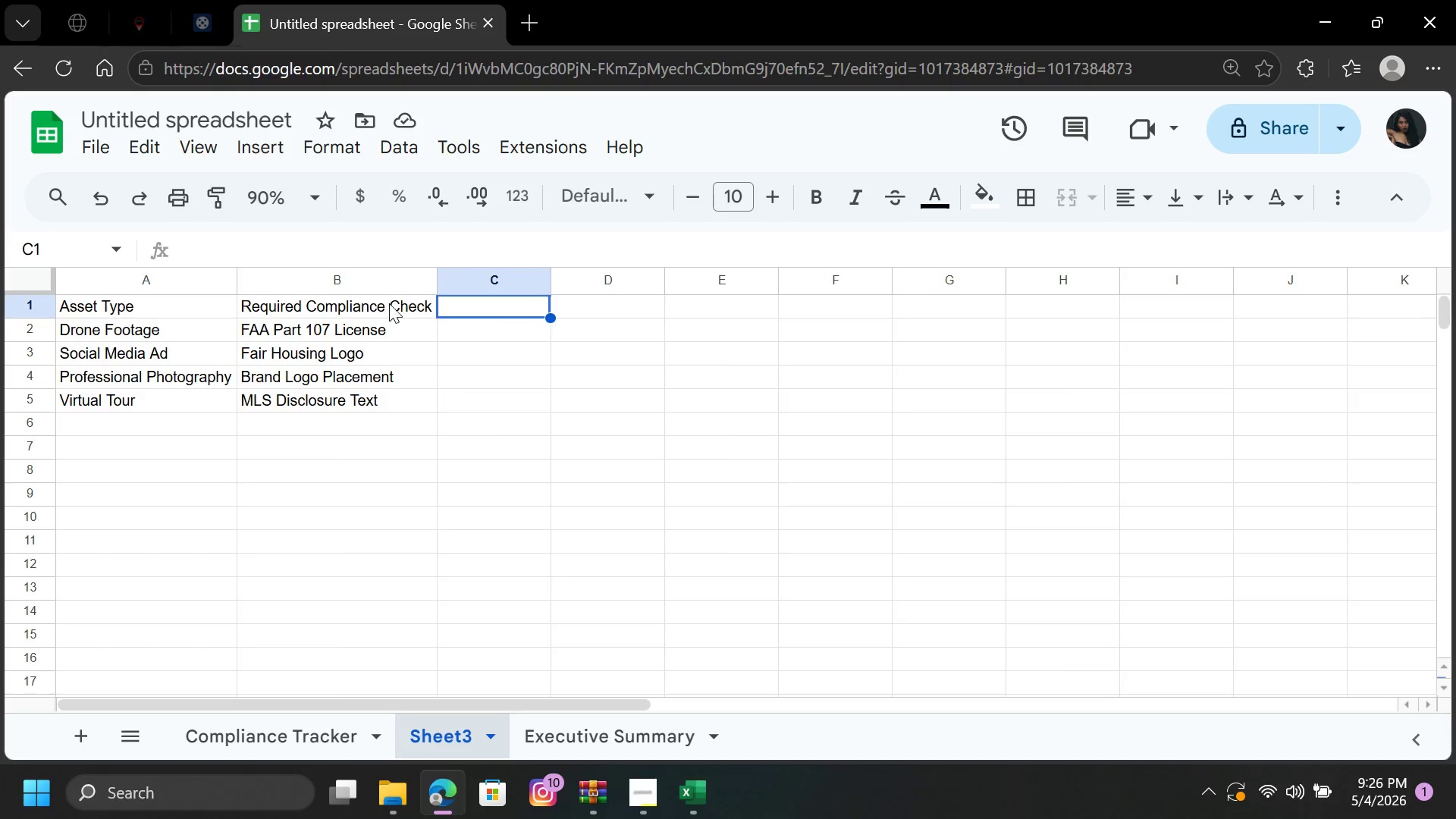 
wait(5.64)
 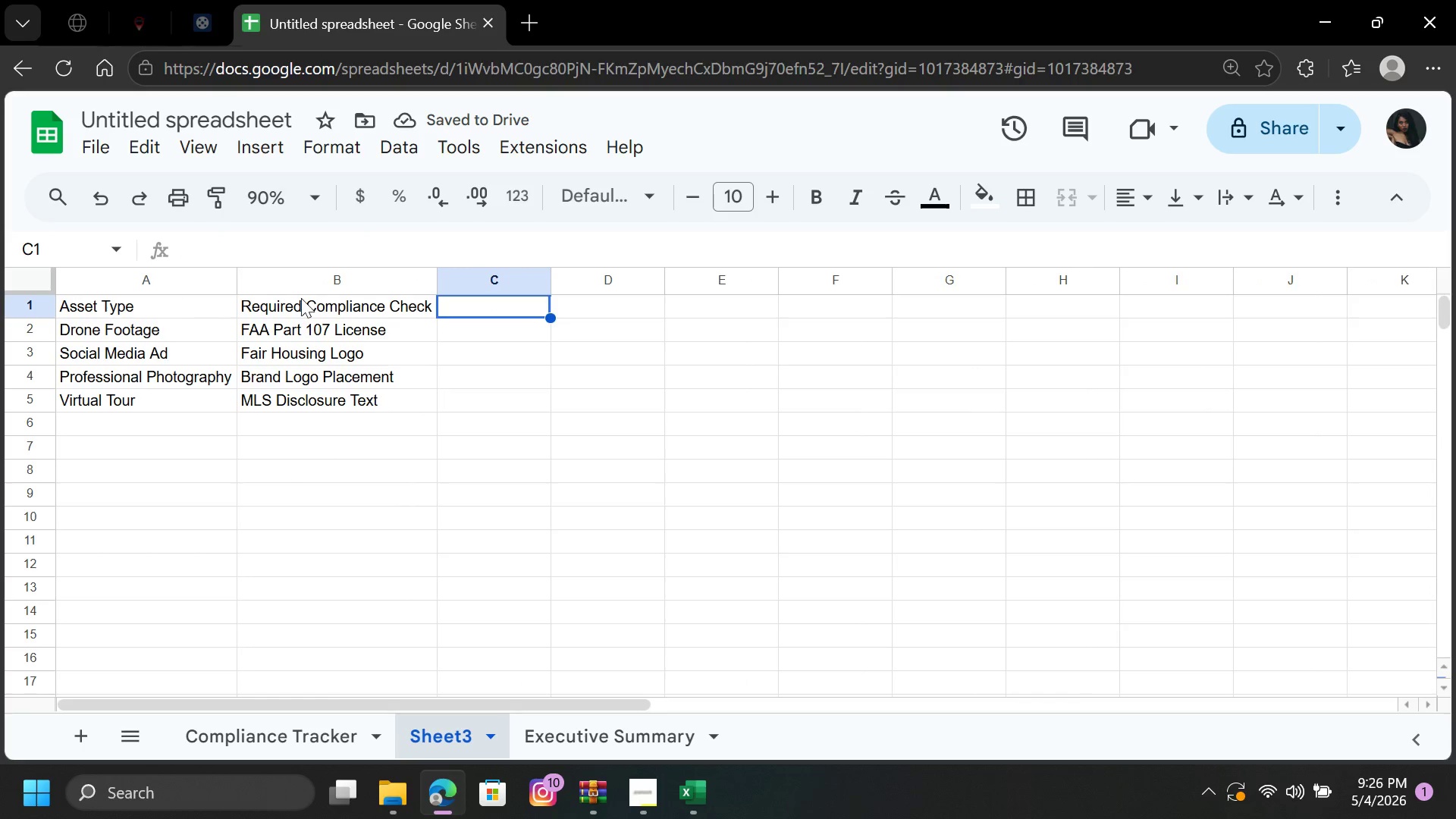 
double_click([473, 308])
 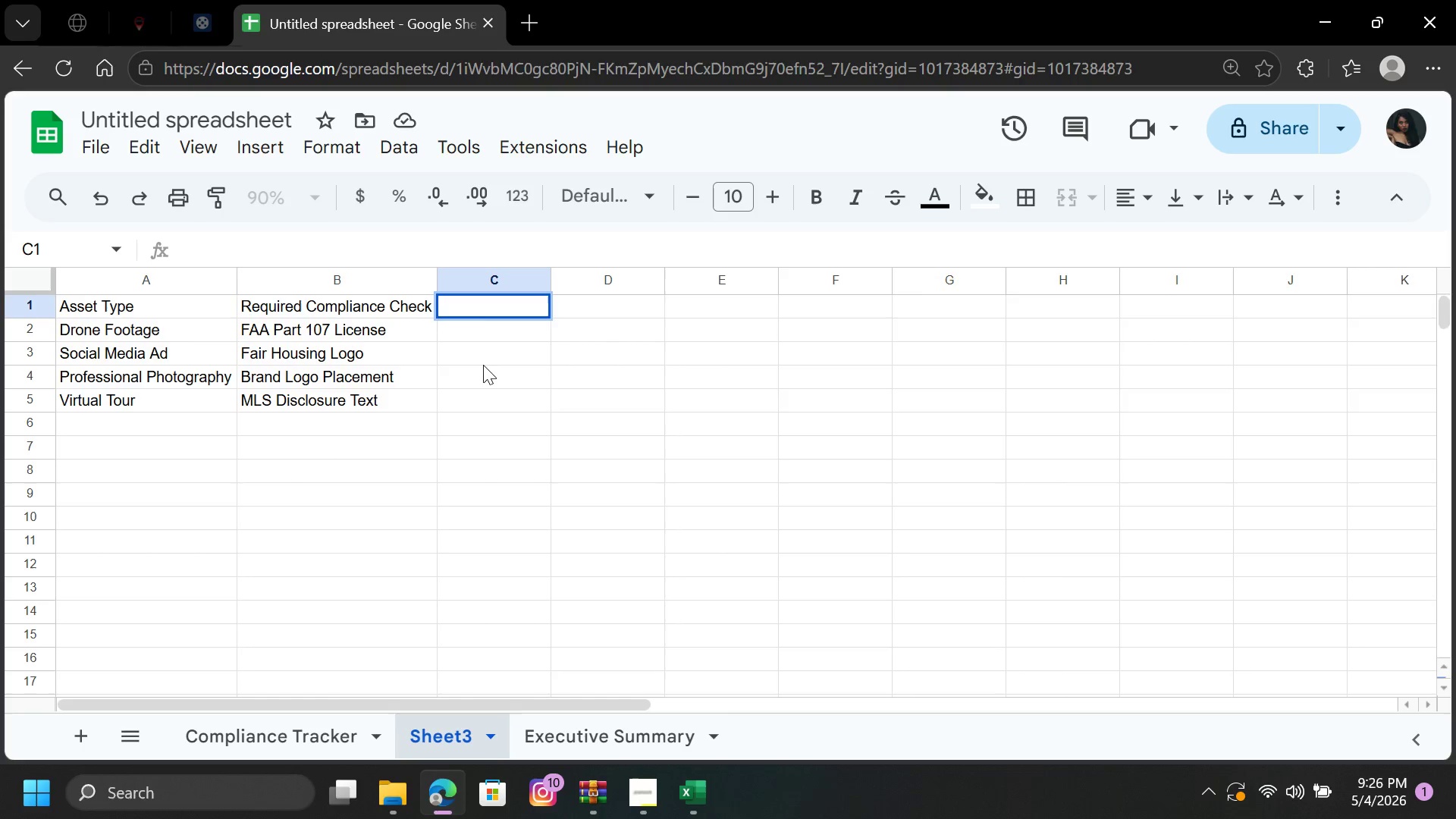 
left_click_drag(start_coordinate=[483, 332], to_coordinate=[483, 395])
 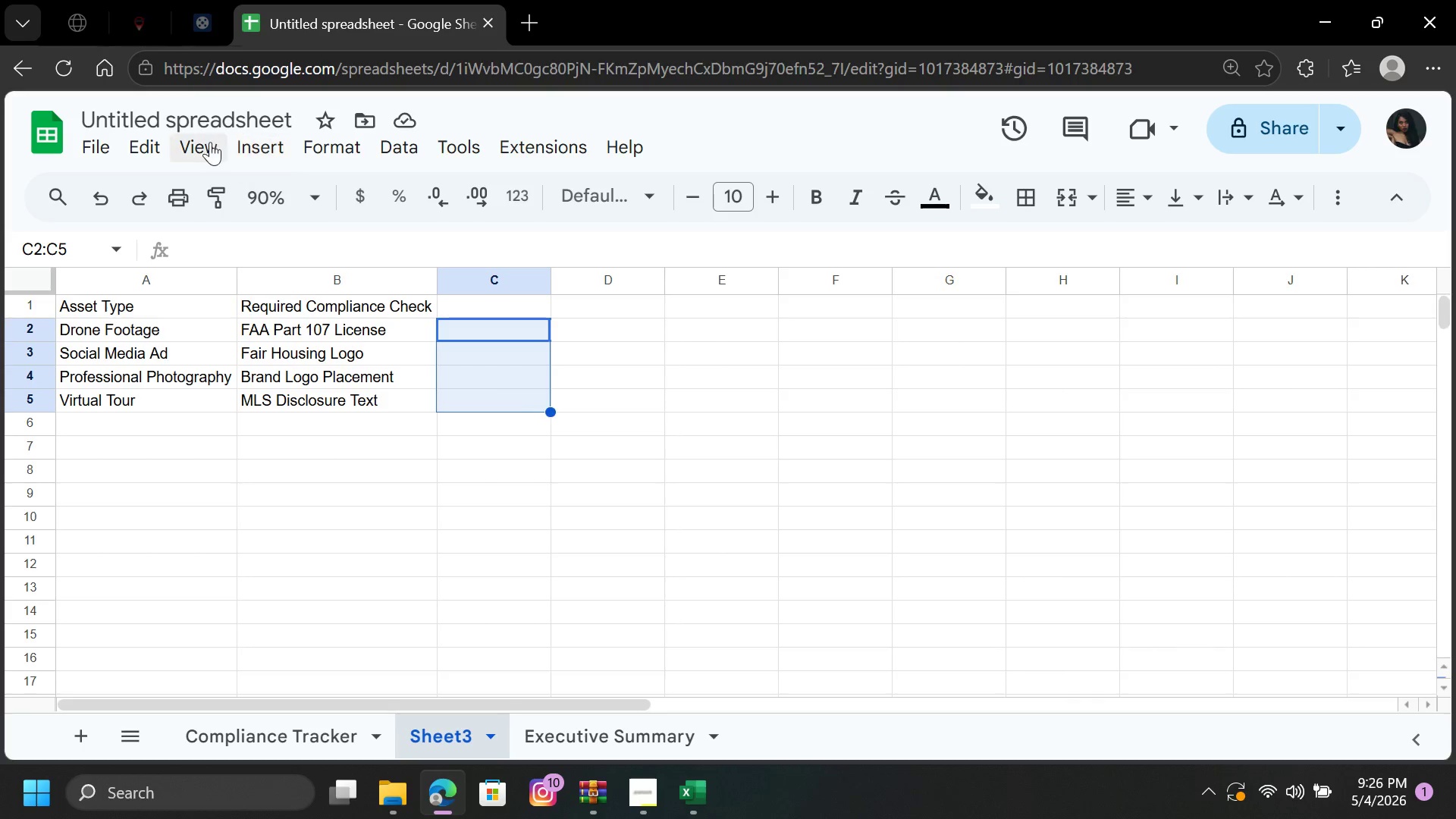 
left_click([206, 144])
 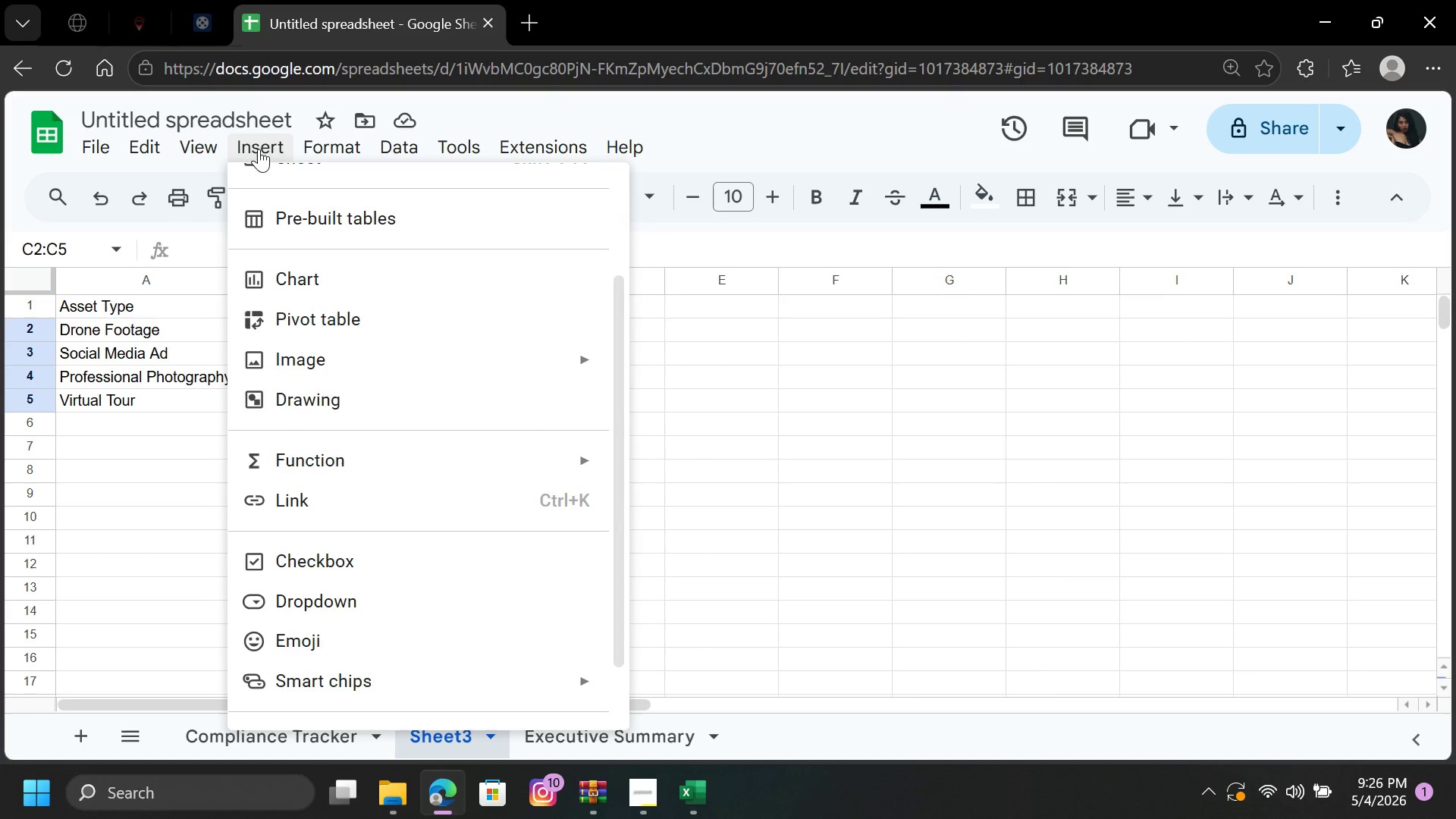 
left_click([257, 145])
 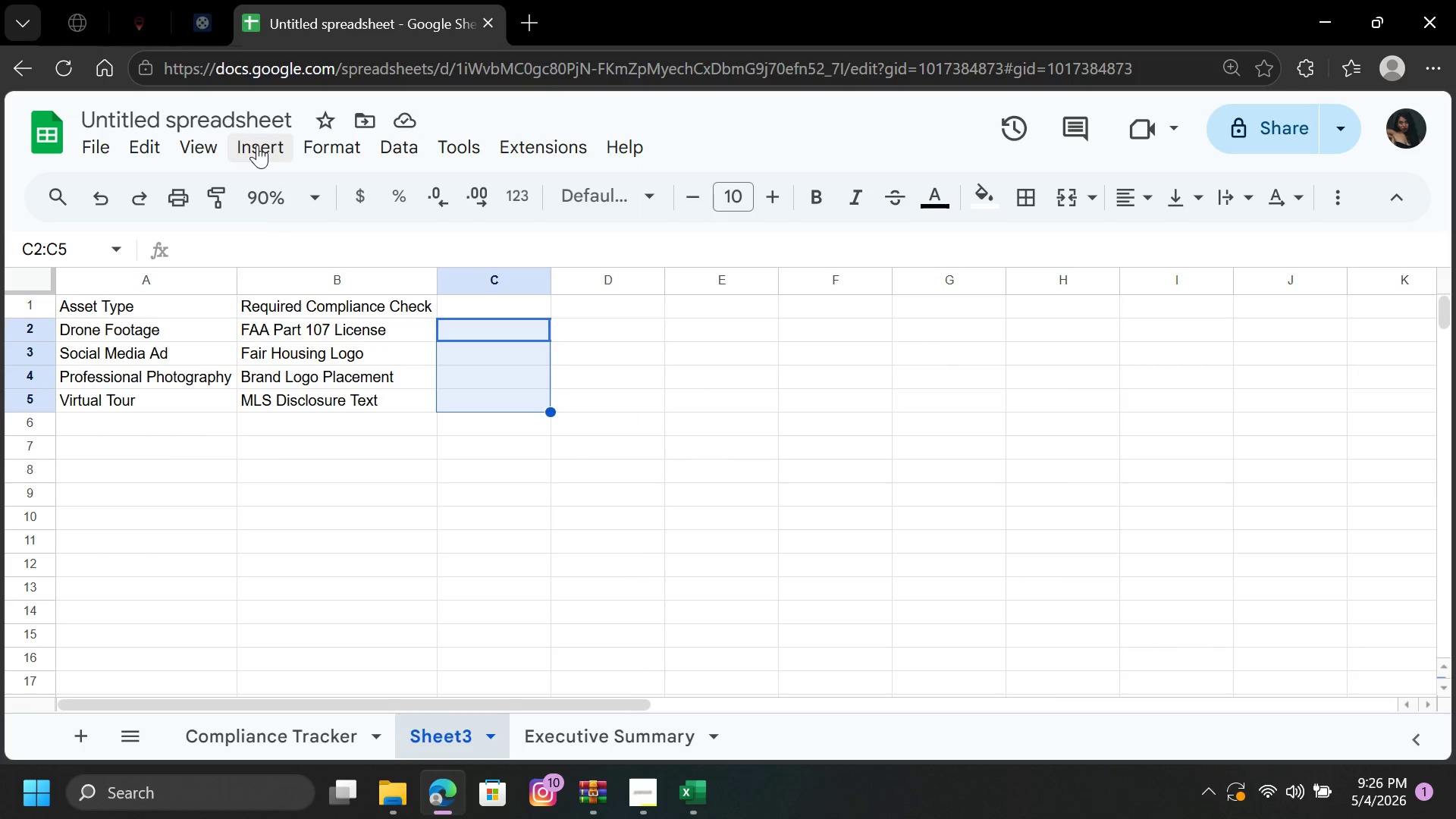 
left_click([257, 145])
 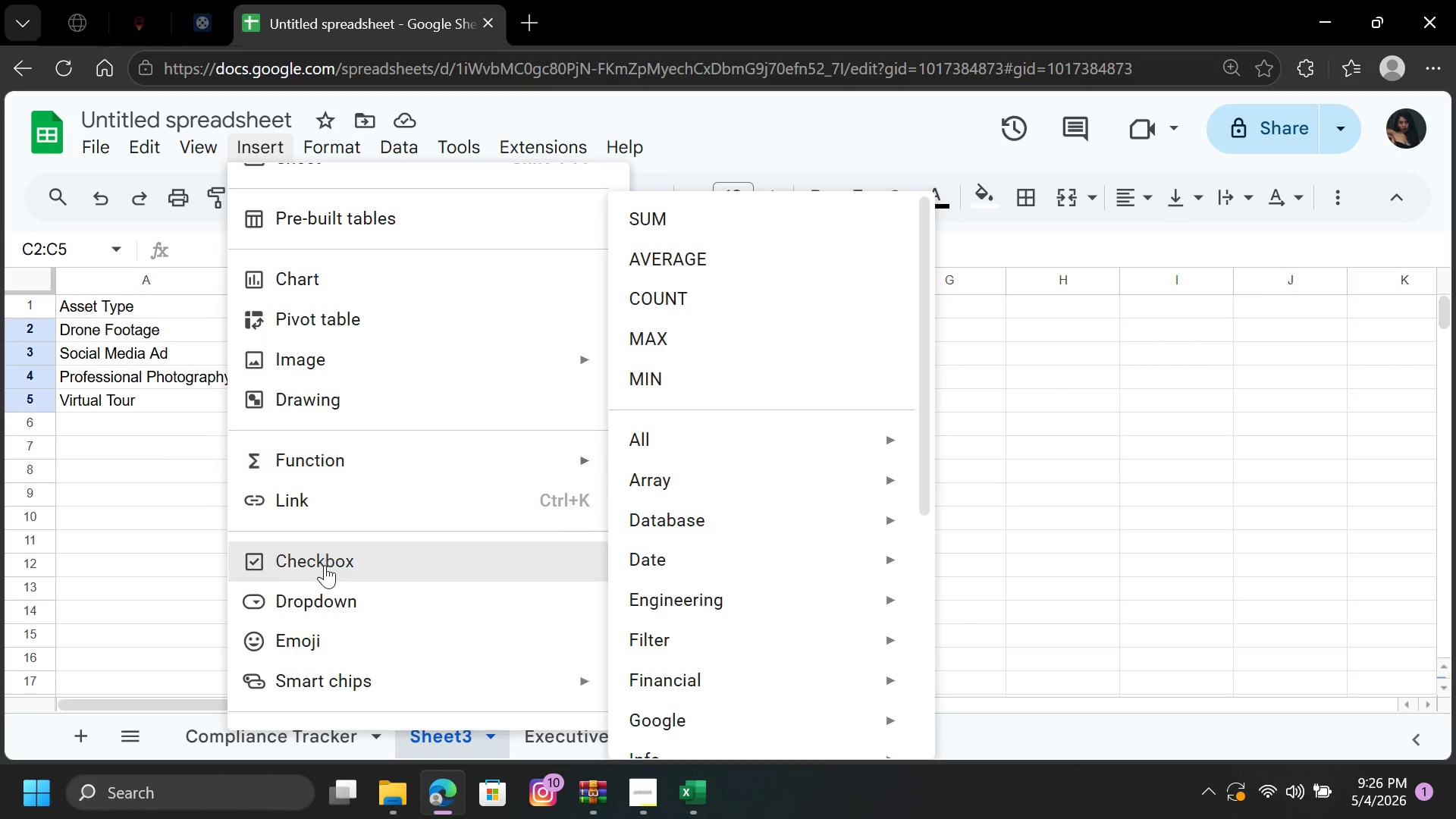 
left_click([325, 567])
 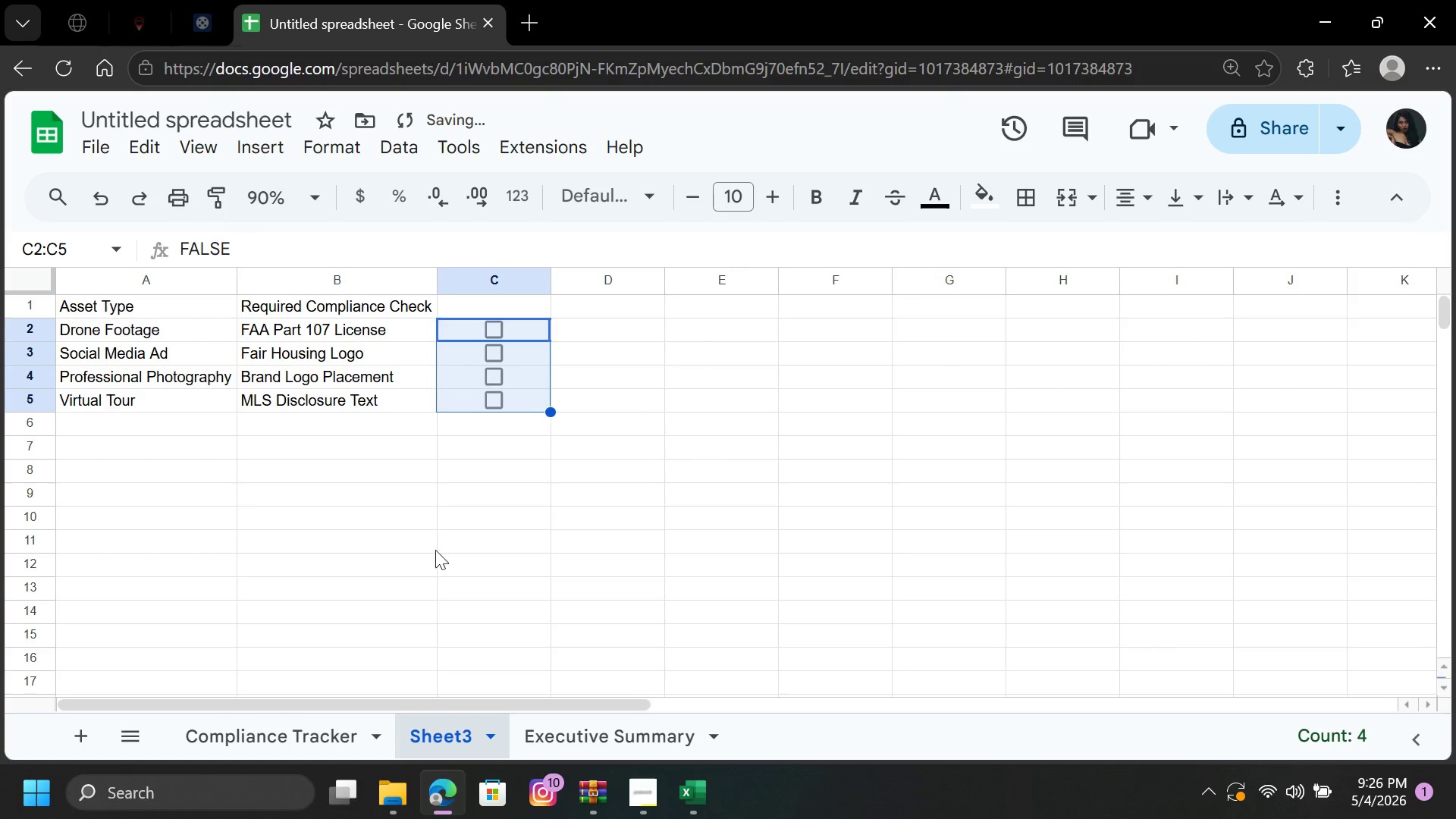 
left_click([438, 552])
 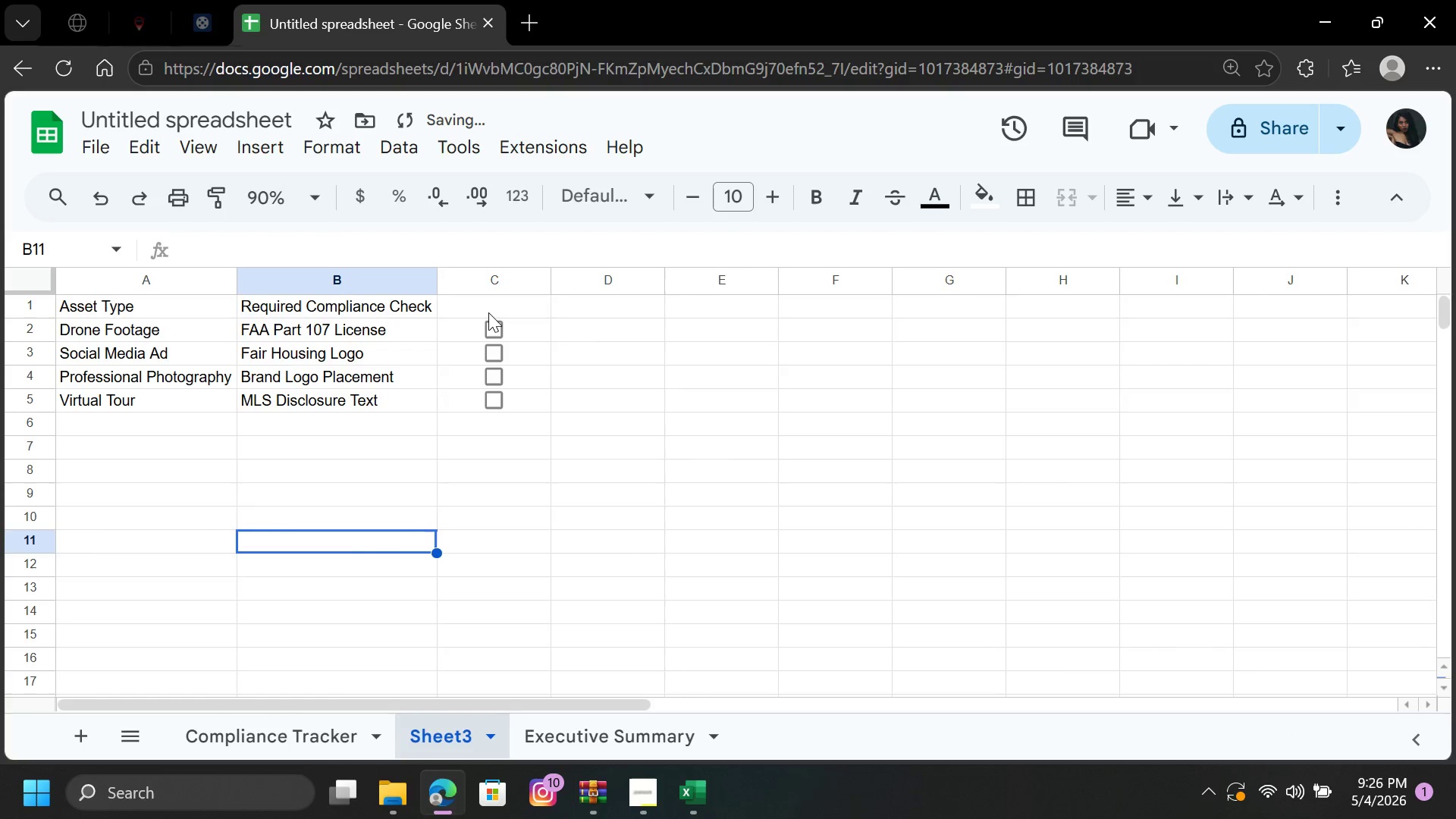 
left_click([488, 308])
 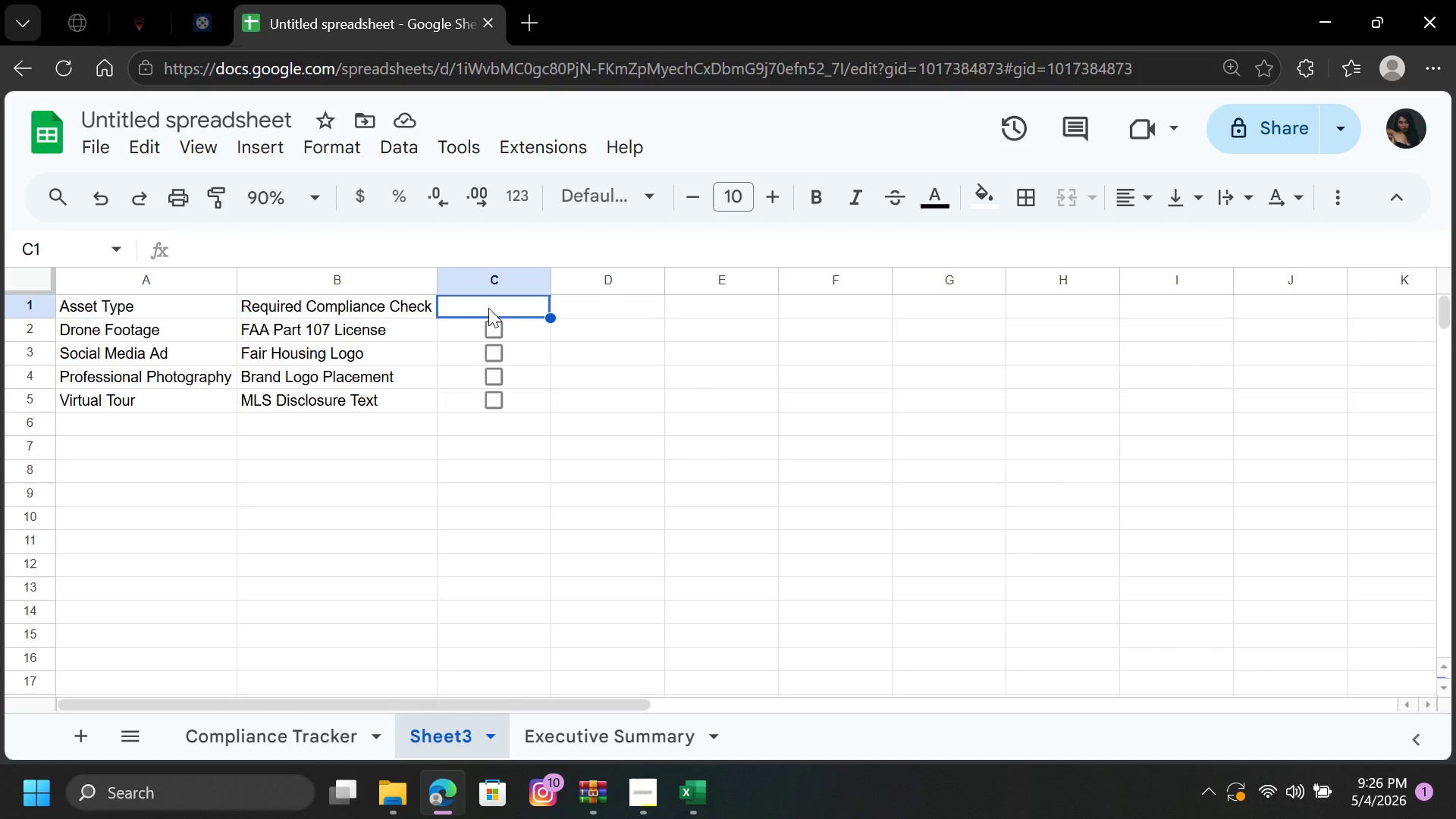 
wait(5.11)
 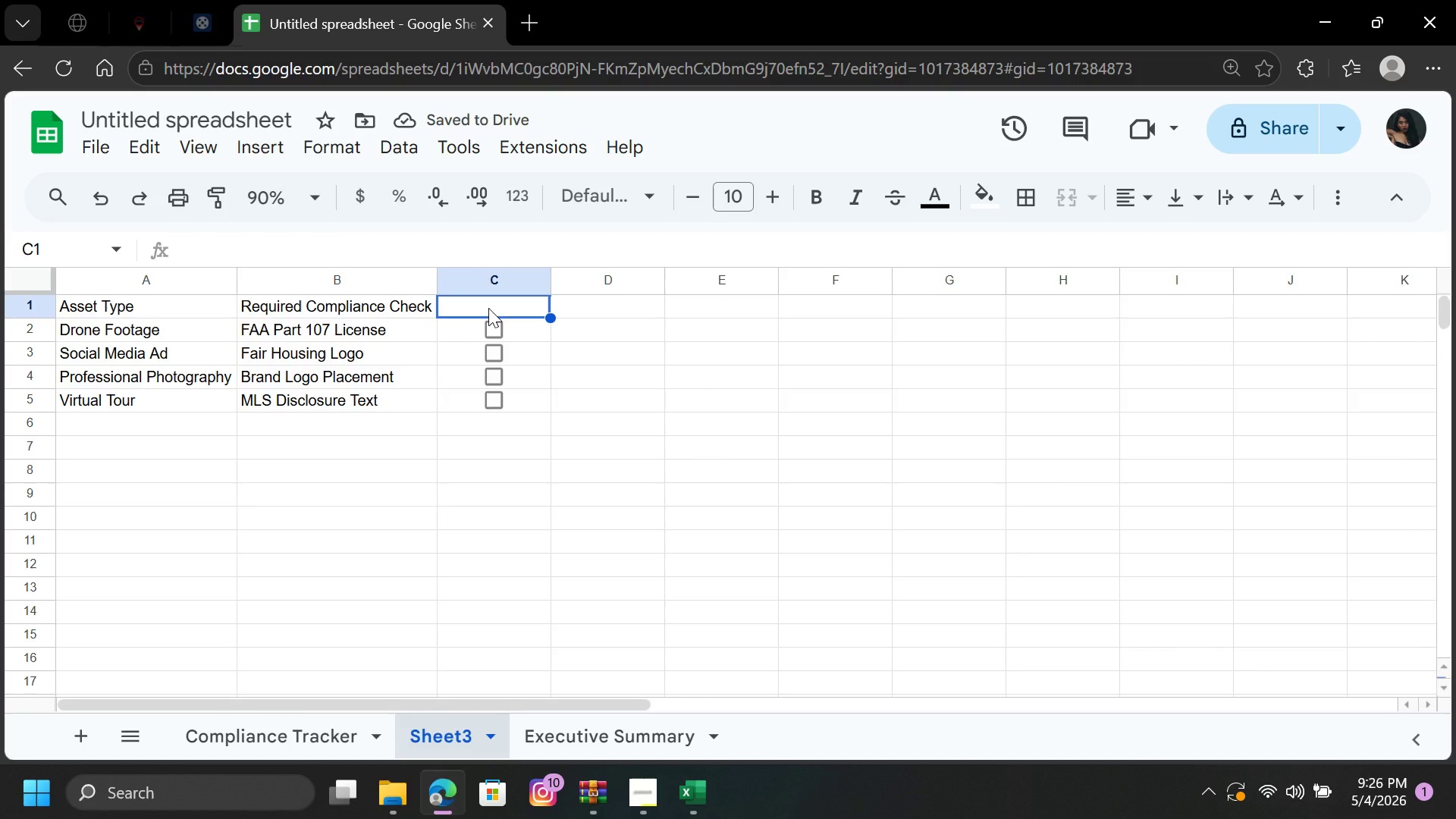 
type(Critical)
 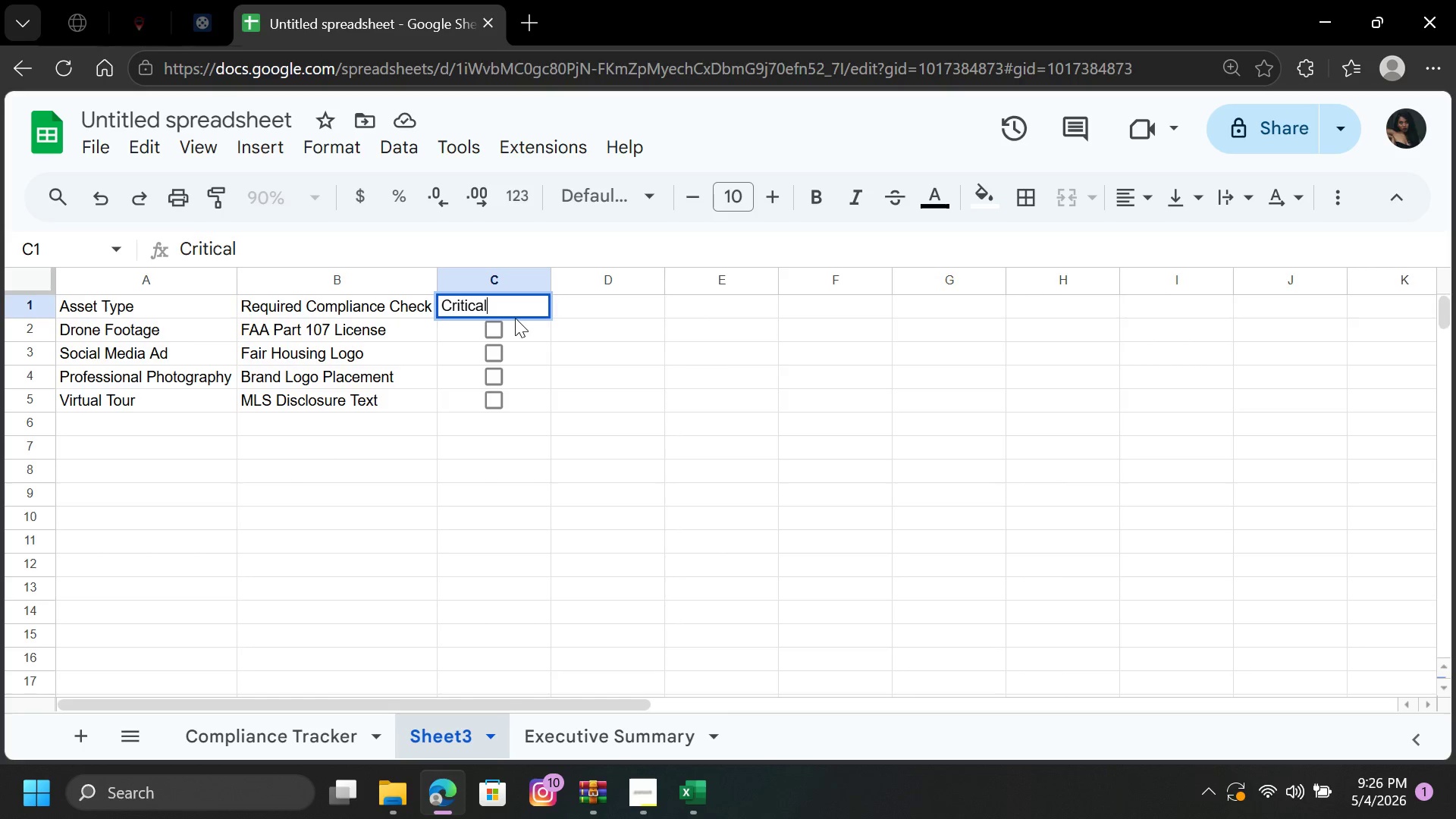 
key(Space)
 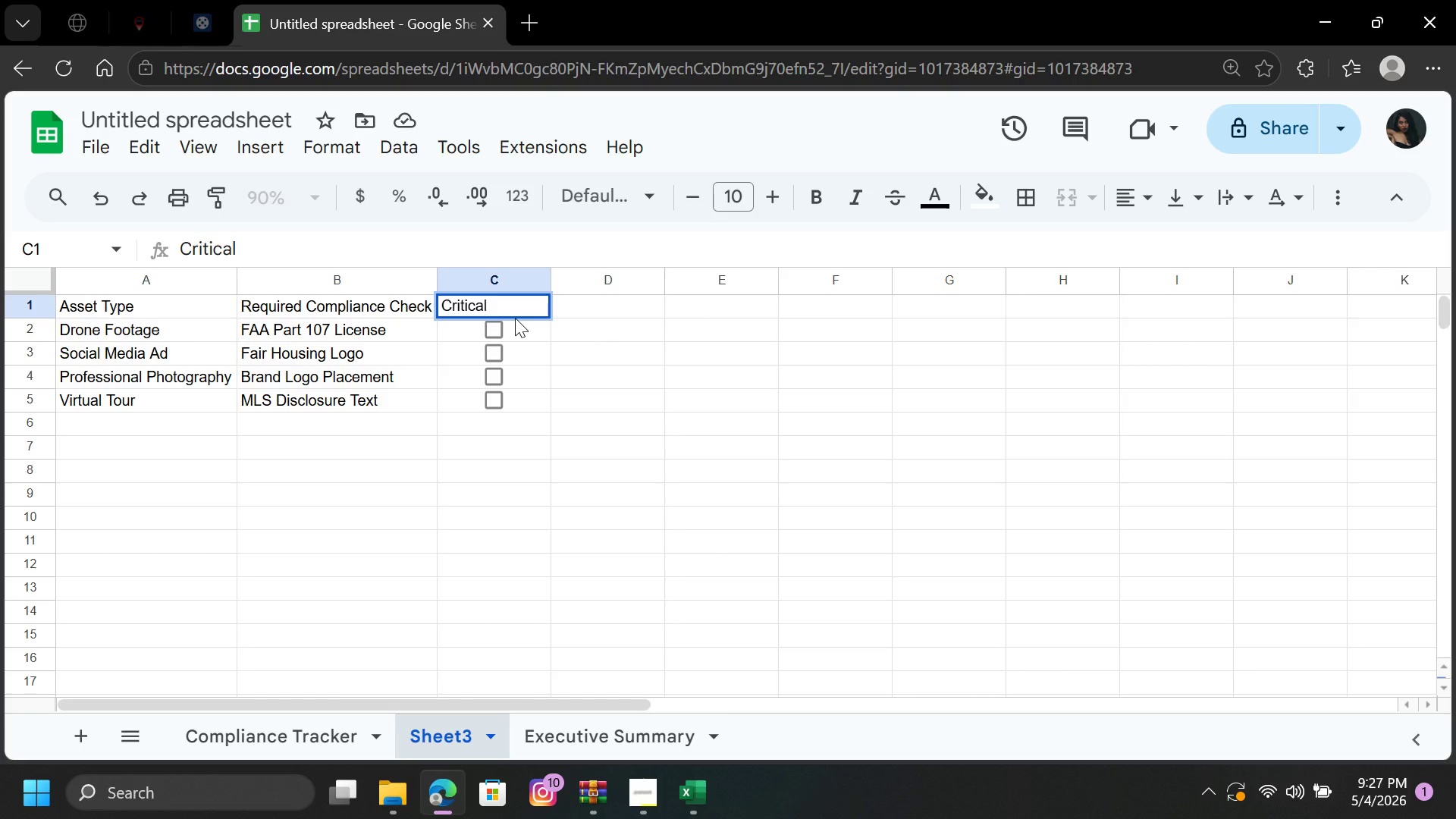 
wait(41.89)
 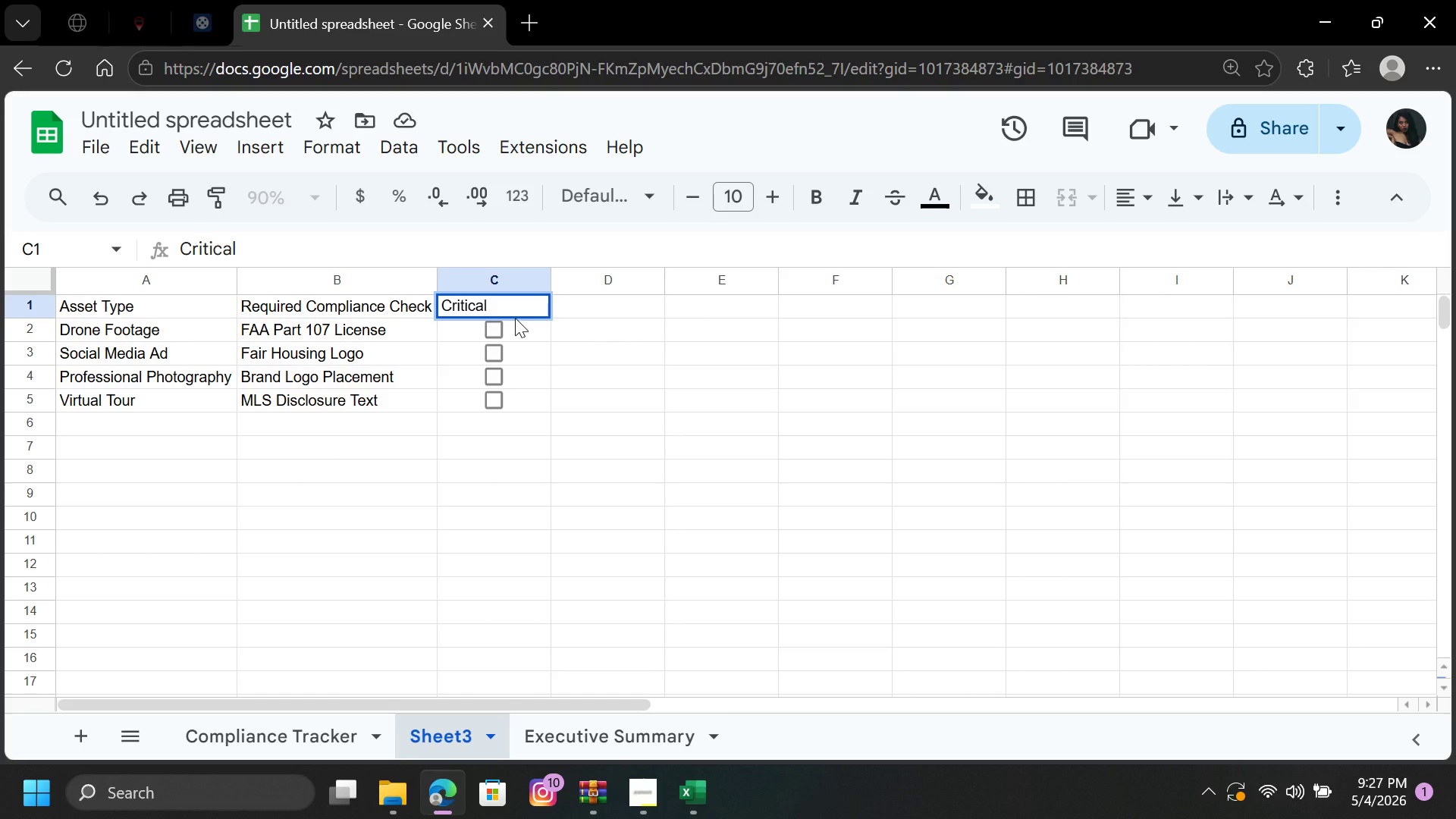 
left_click([514, 371])
 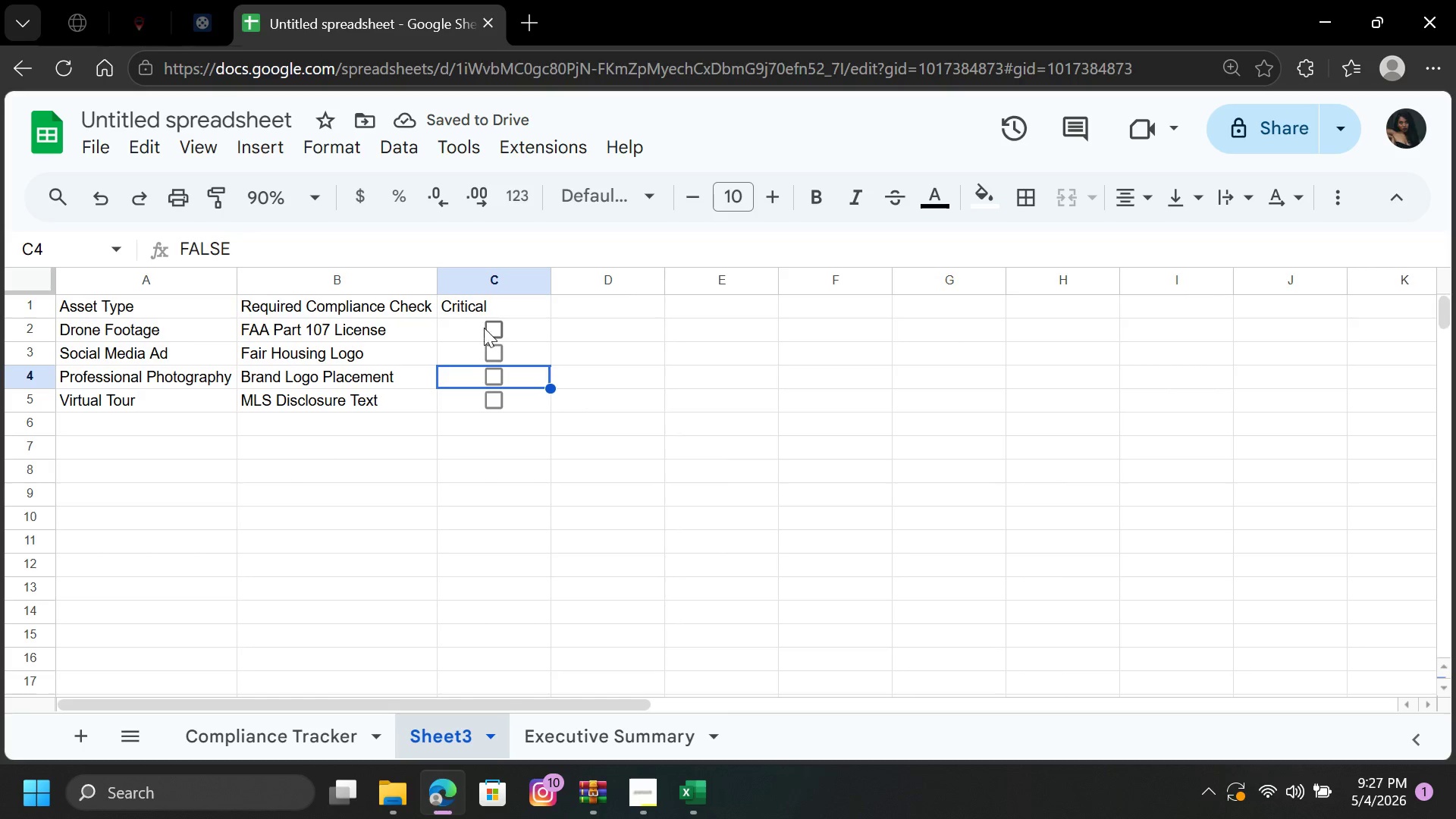 
left_click_drag(start_coordinate=[486, 317], to_coordinate=[486, 360])
 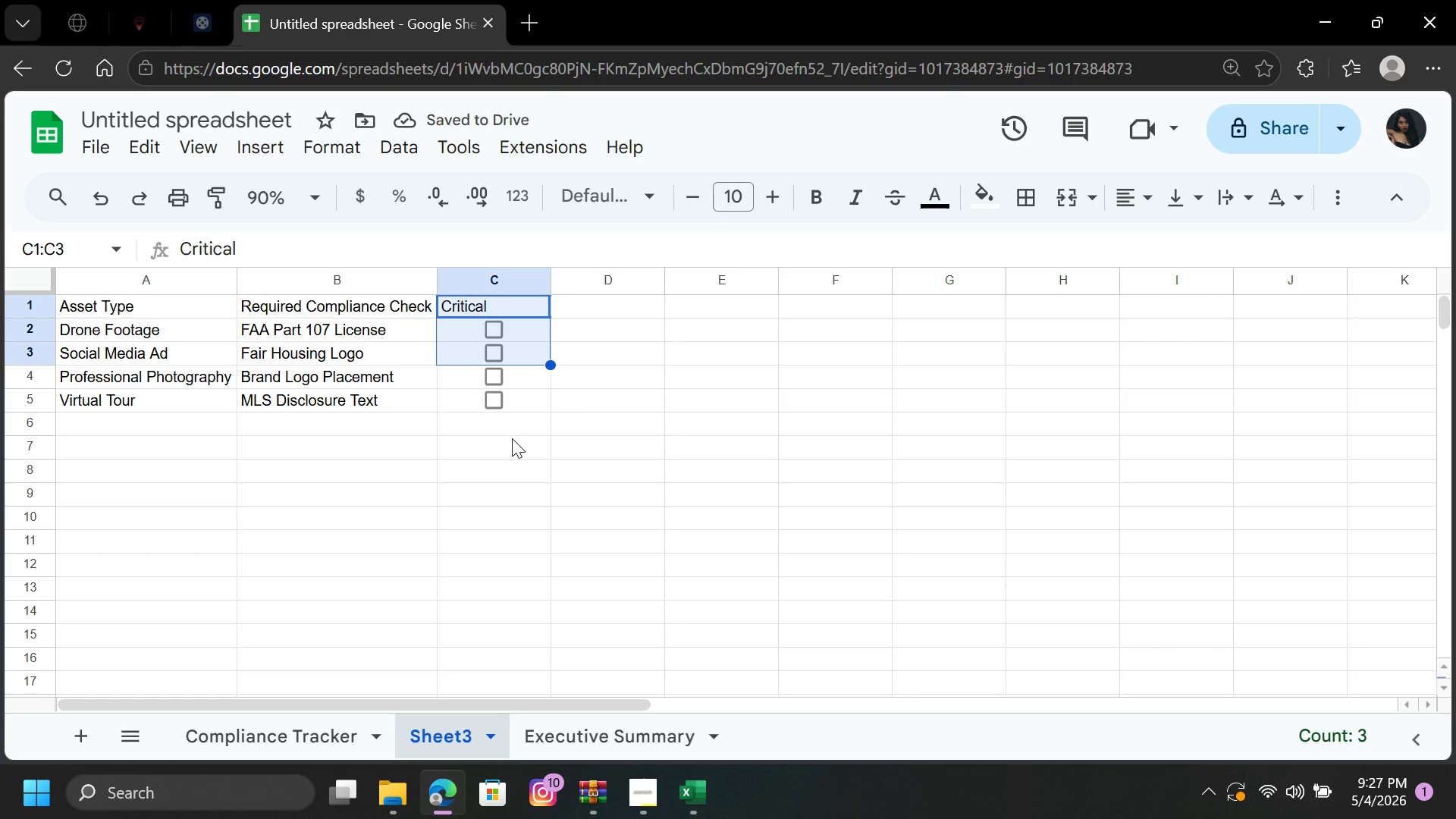 
left_click([512, 438])
 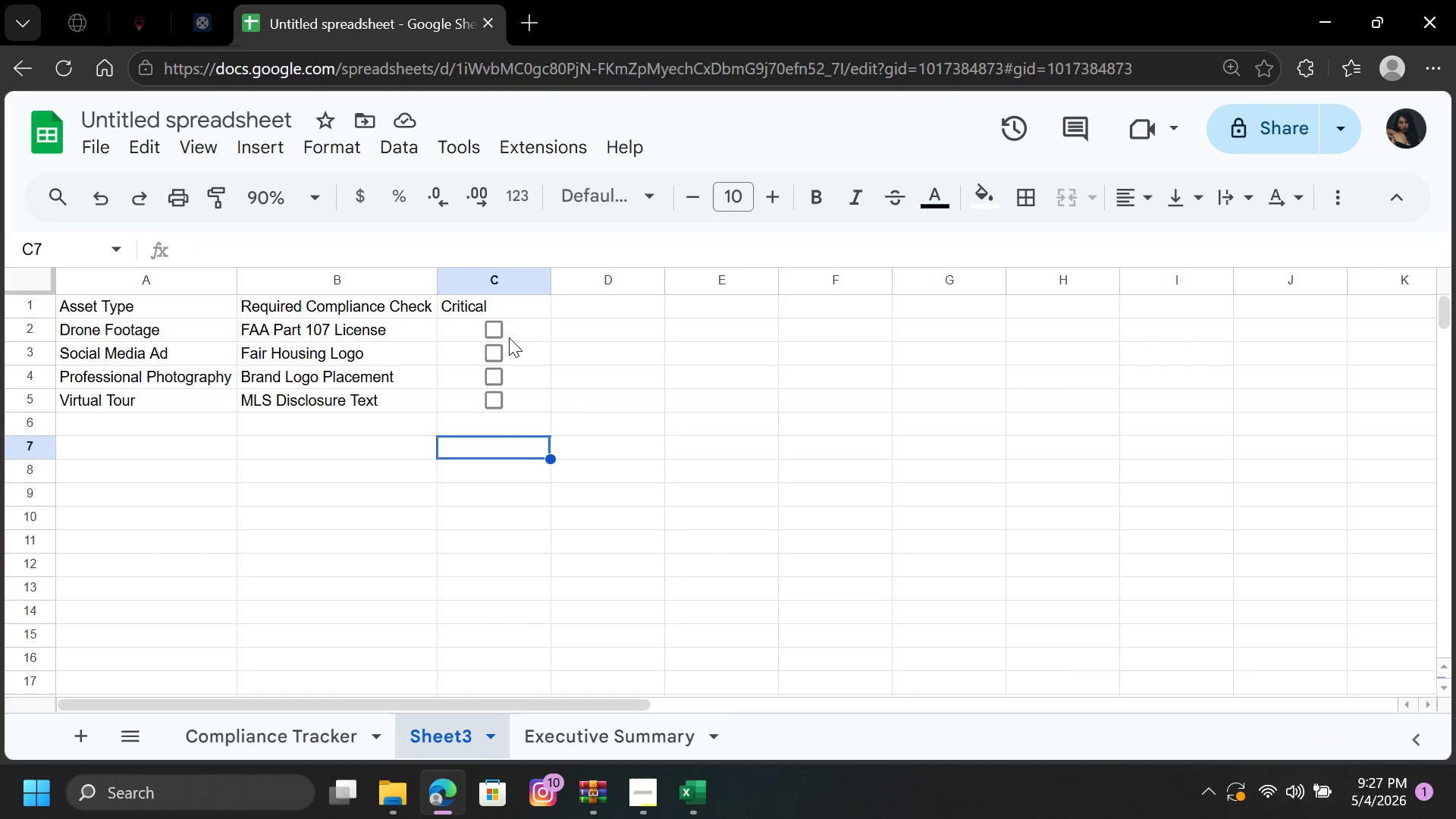 
left_click_drag(start_coordinate=[522, 328], to_coordinate=[521, 400])
 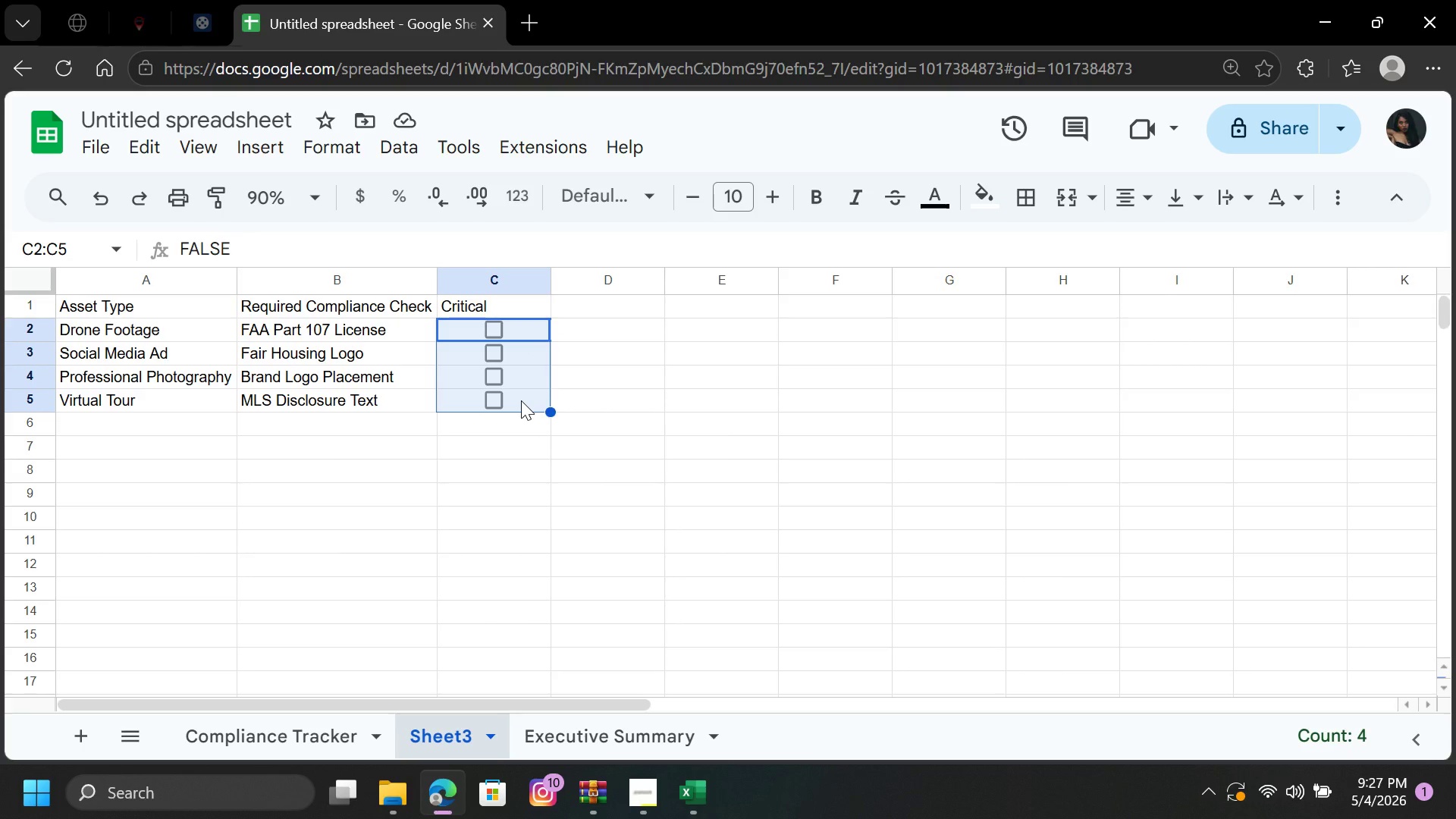 
key(Delete)
 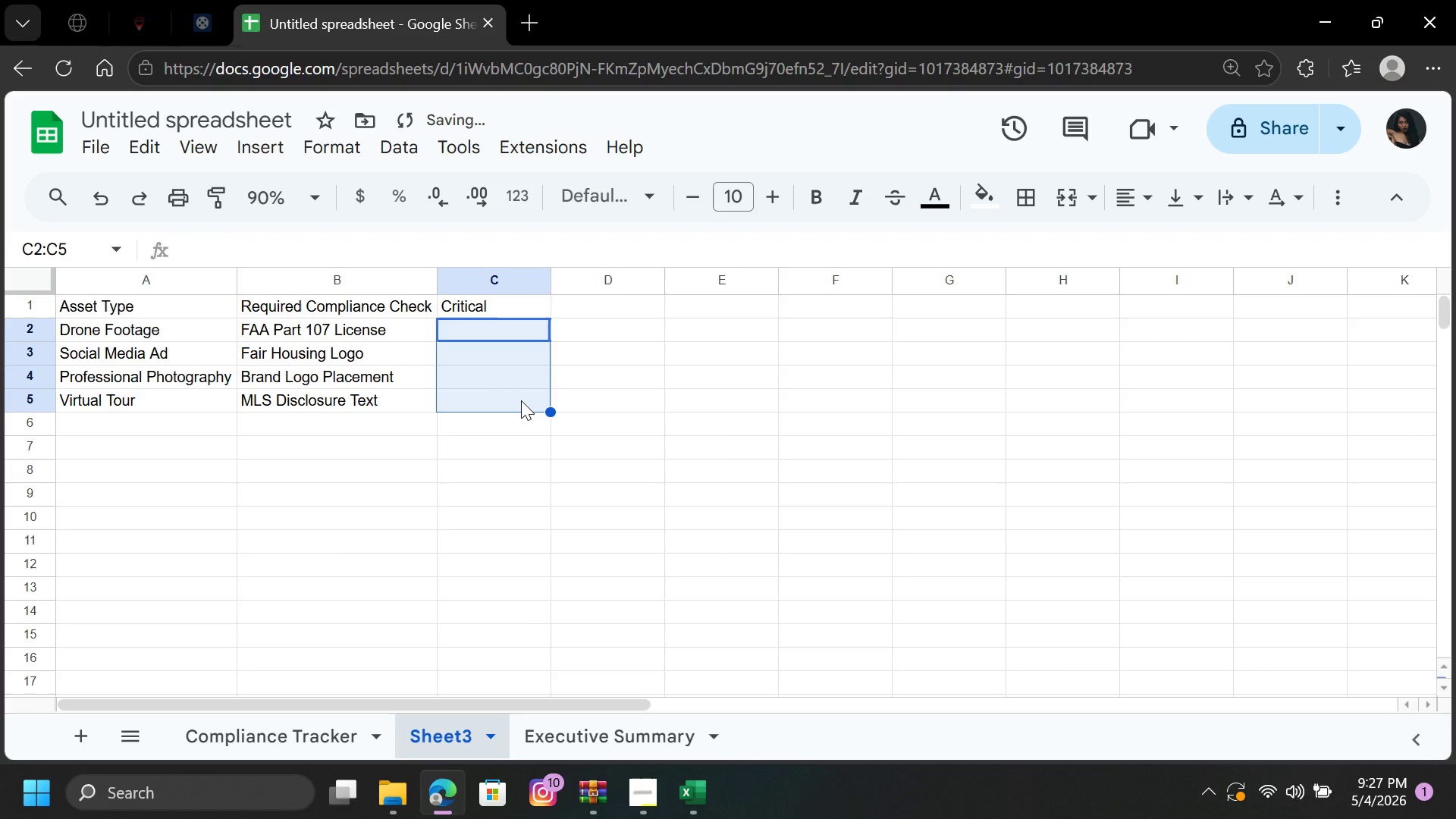 
left_click_drag(start_coordinate=[521, 400], to_coordinate=[508, 332])
 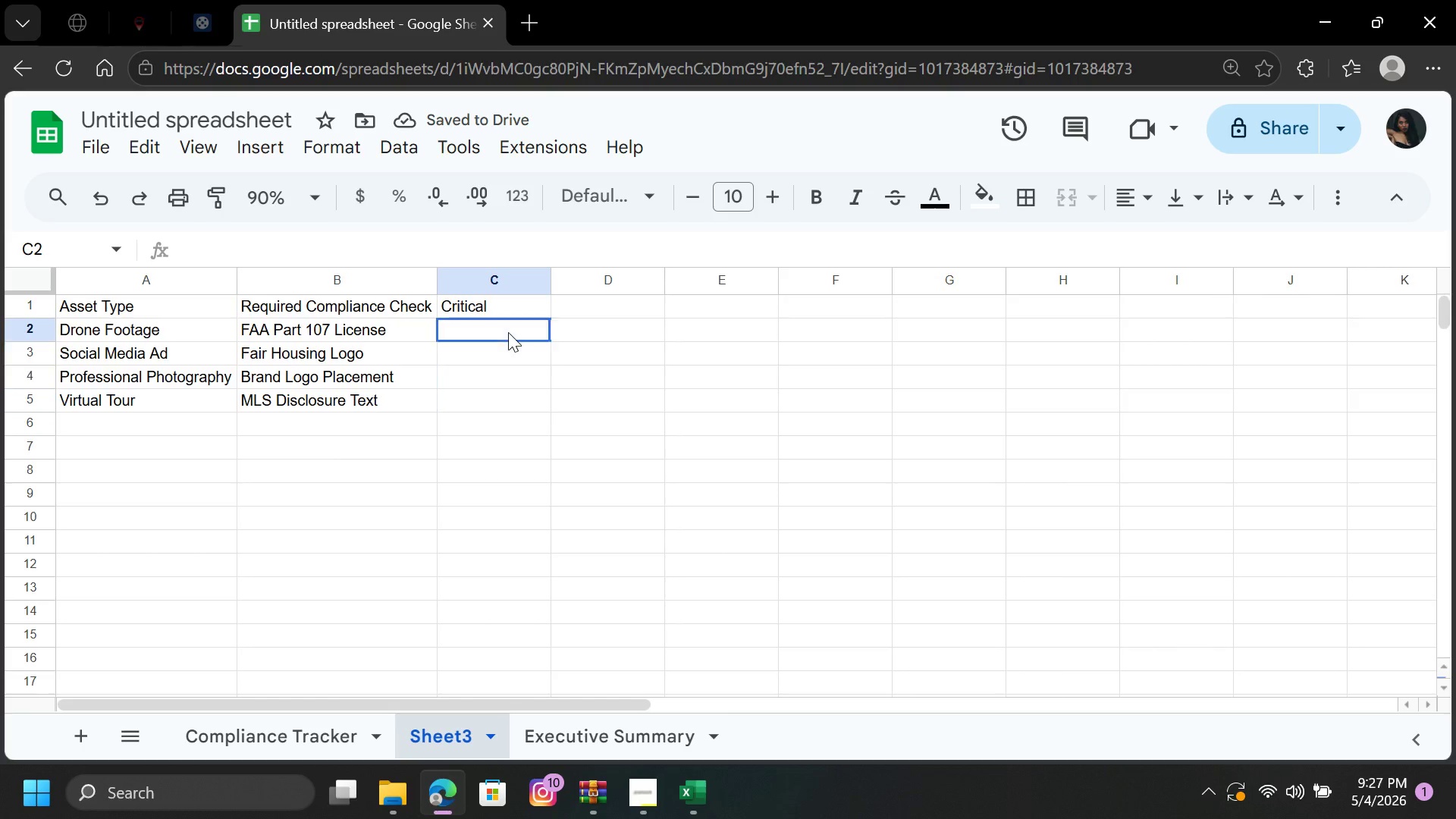 
left_click([508, 332])
 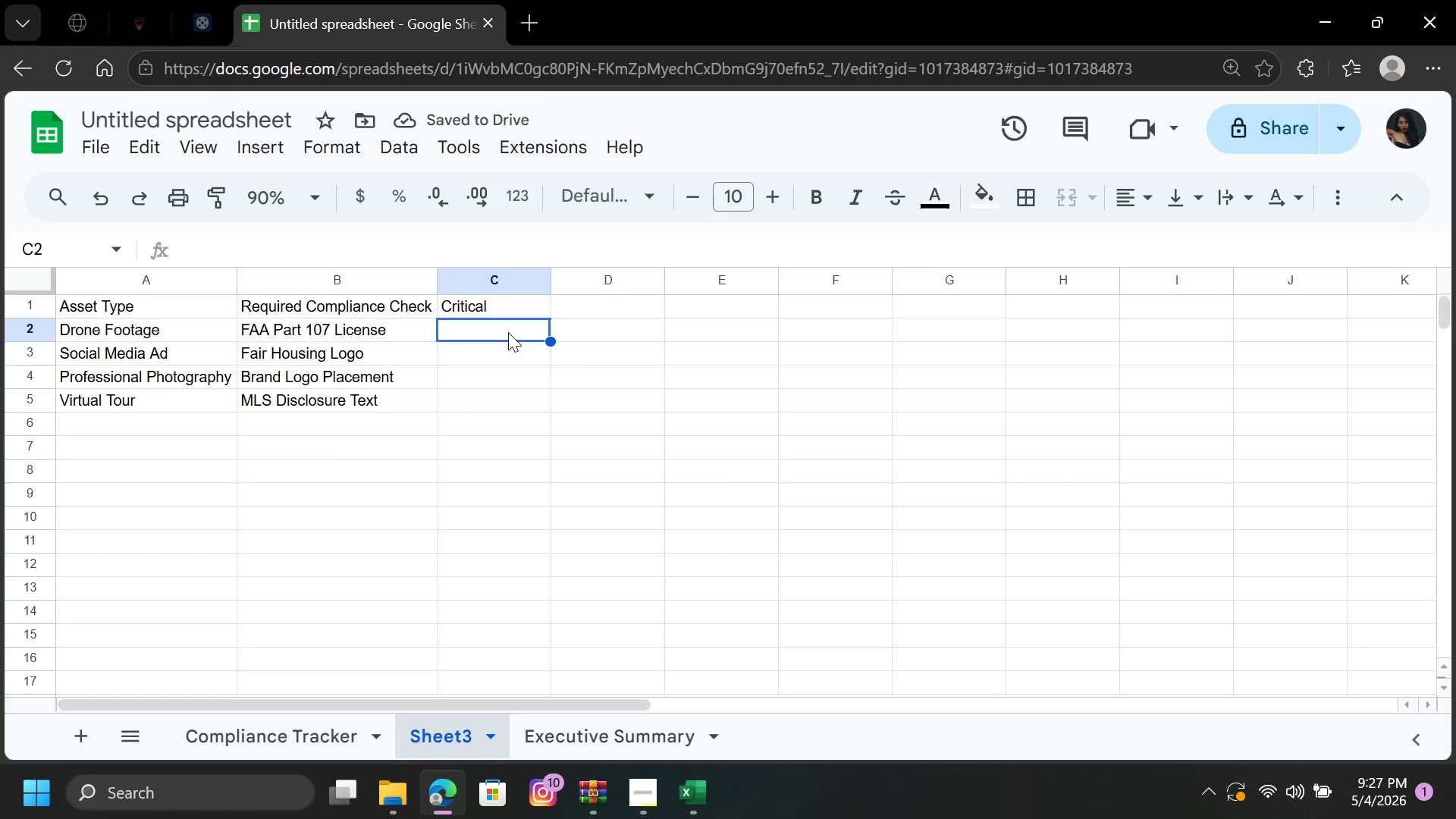 
type(9=un)
key(Backspace)
key(Backspace)
key(Backspace)
key(Backspace)
type(=un)
 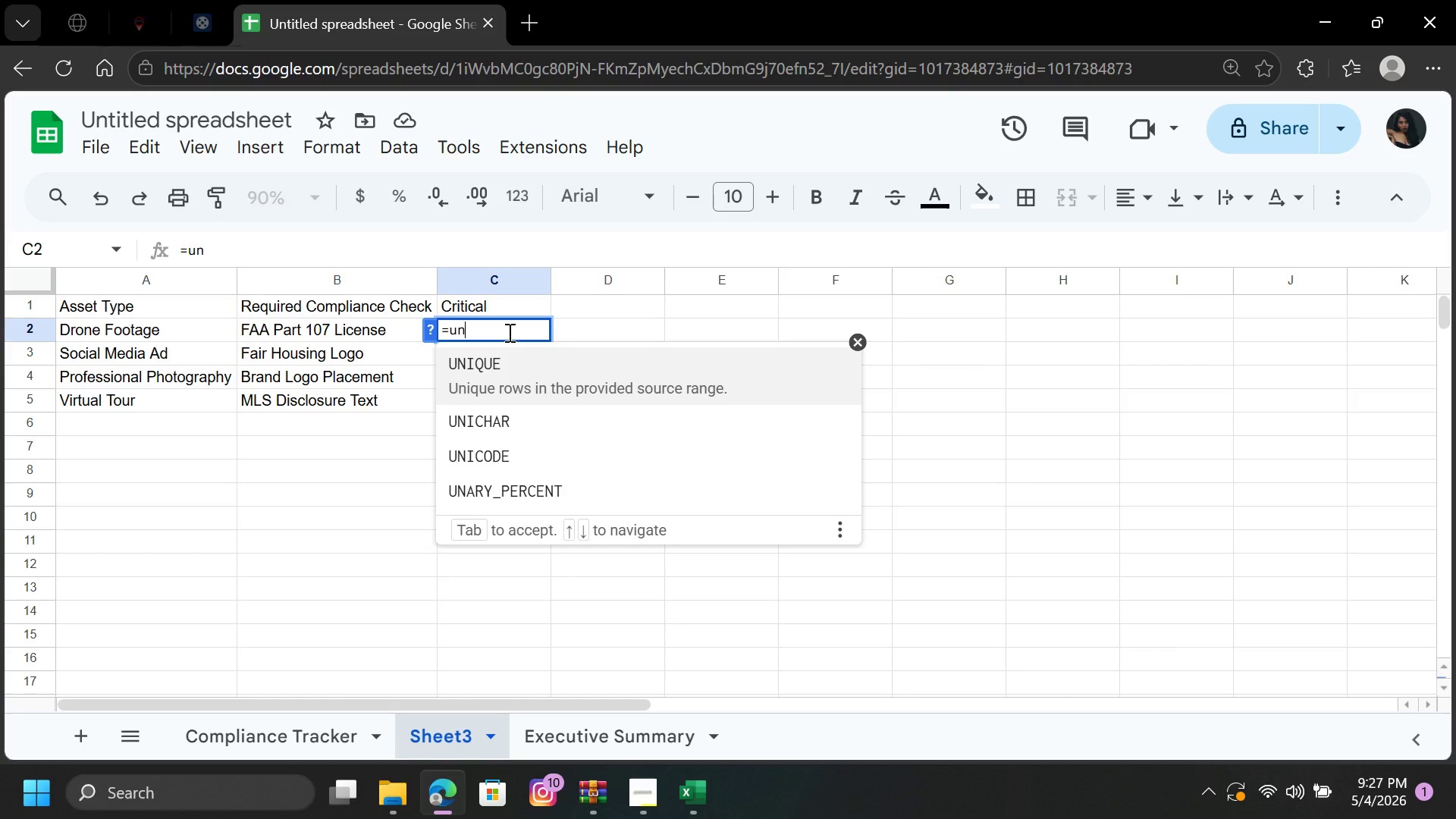 
left_click([500, 378])
 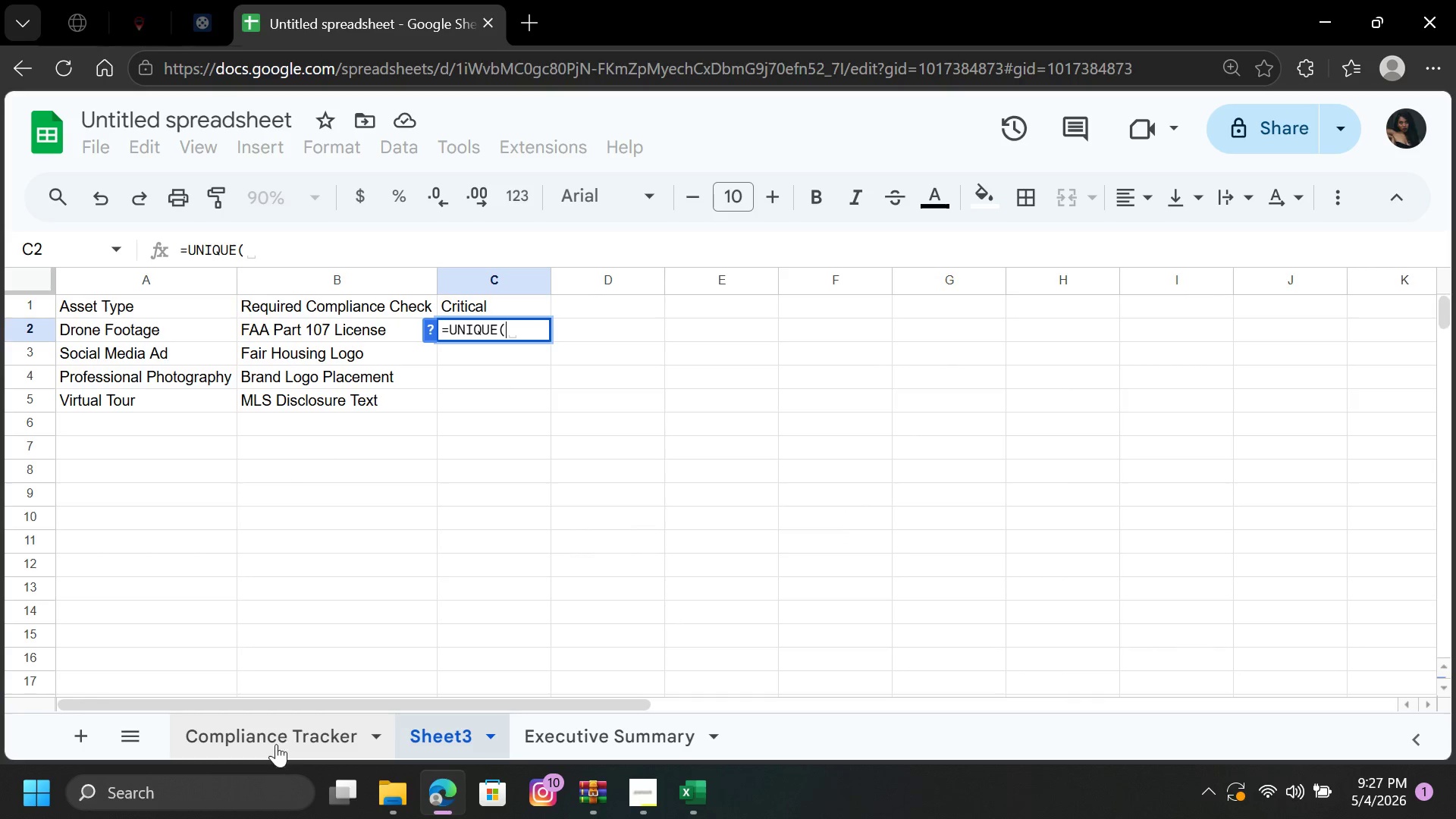 
left_click([275, 744])
 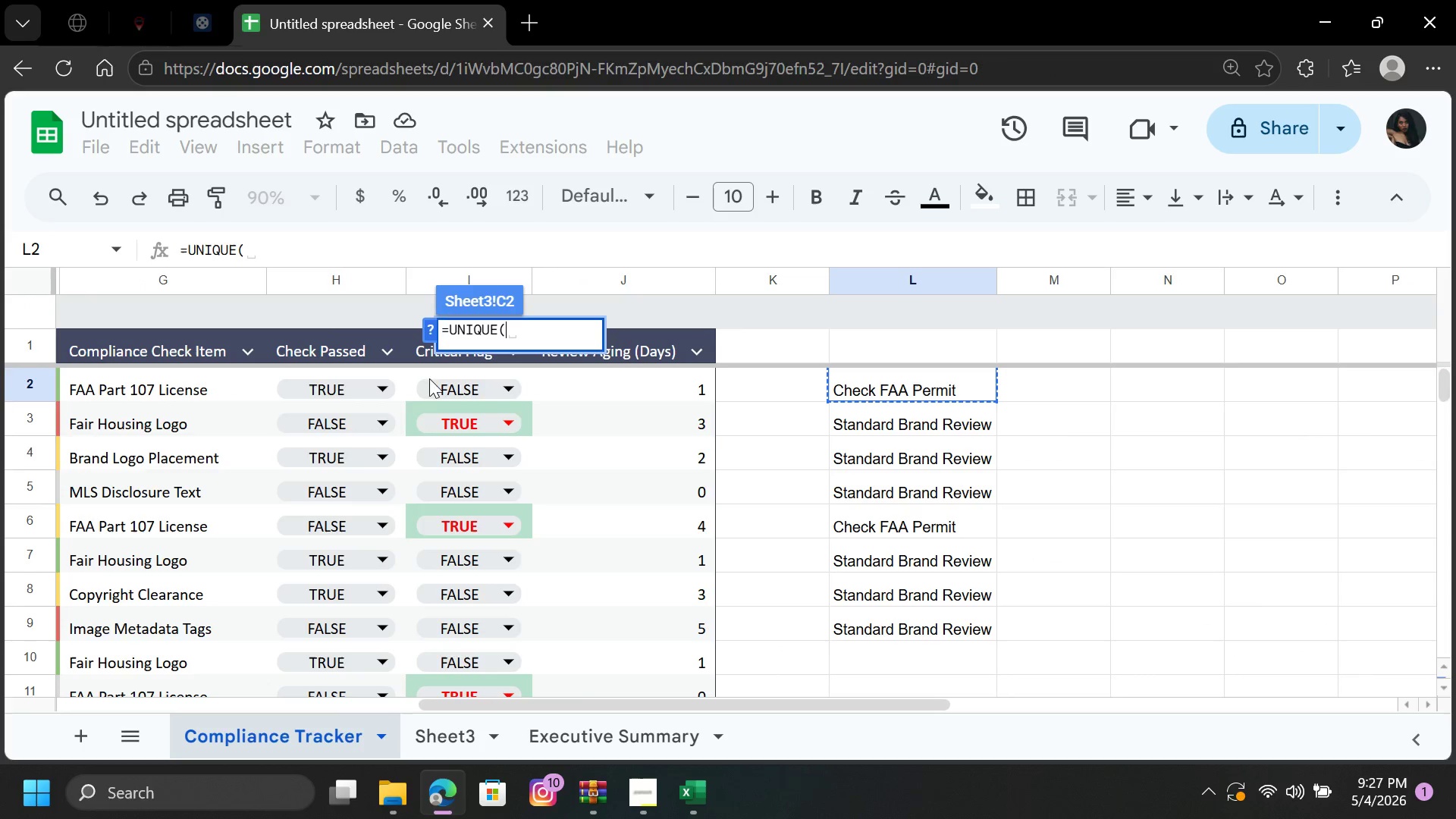 
left_click_drag(start_coordinate=[429, 372], to_coordinate=[450, 559])
 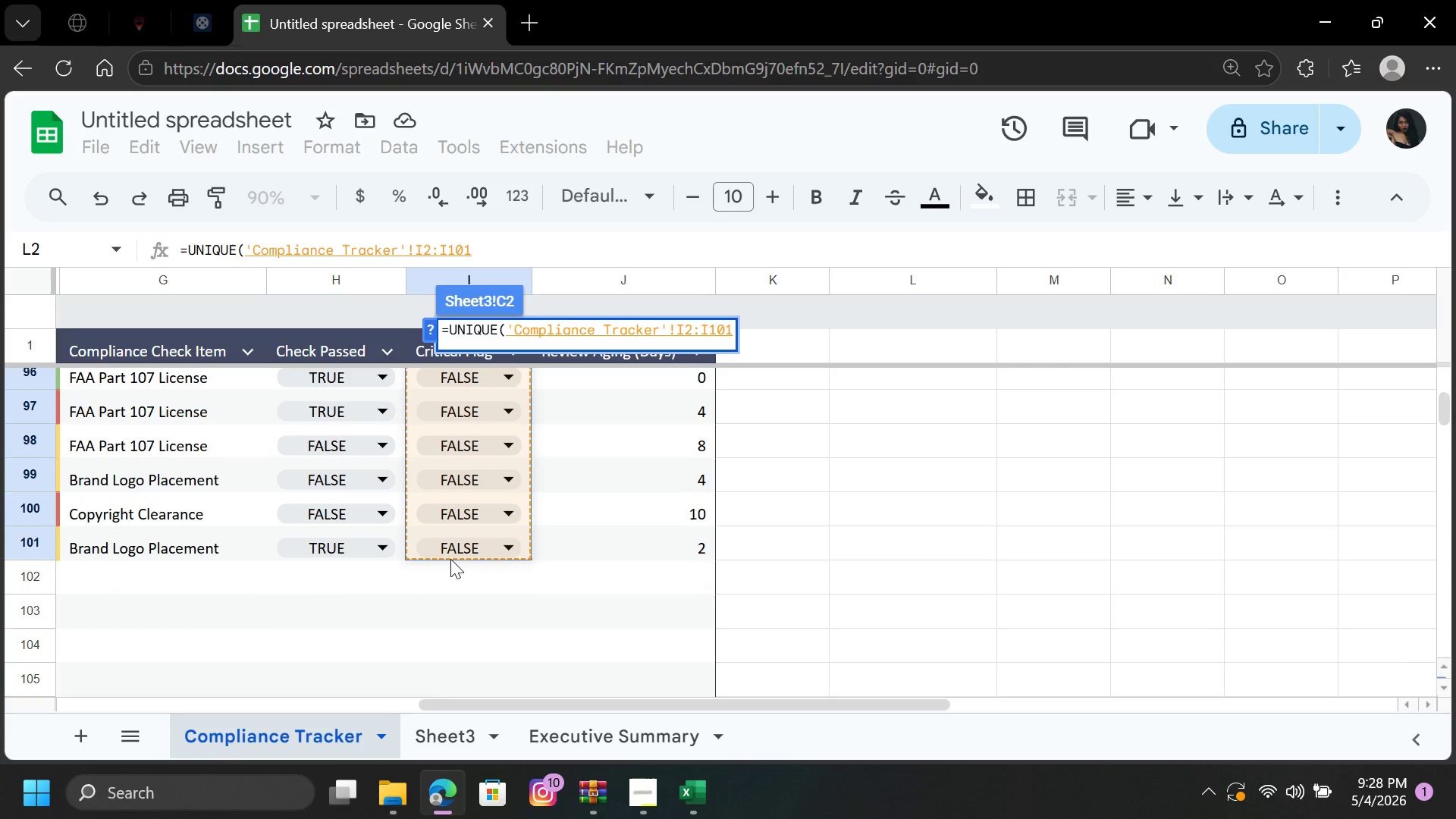 
key(Shift+0)
 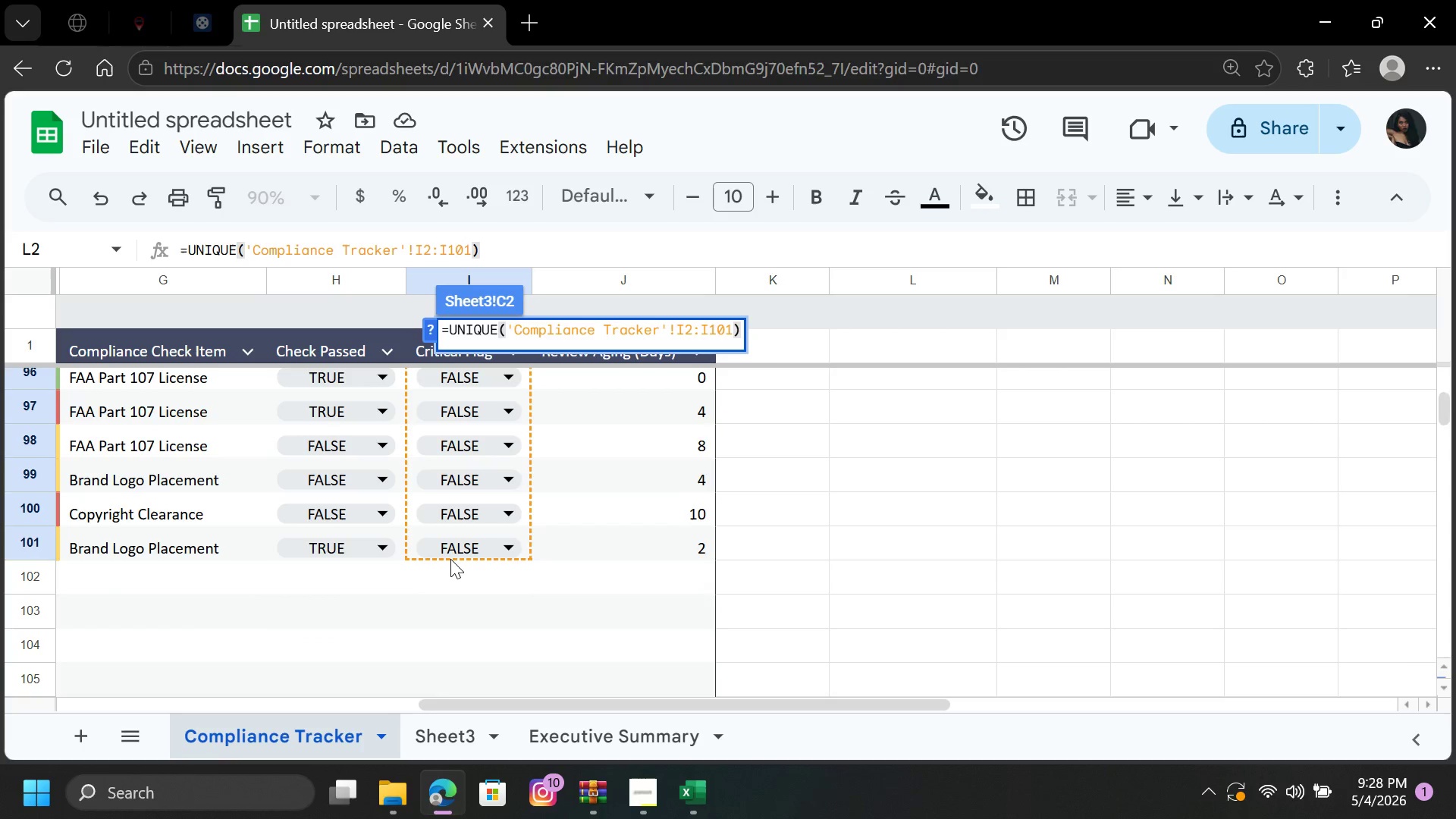 
key(Enter)
 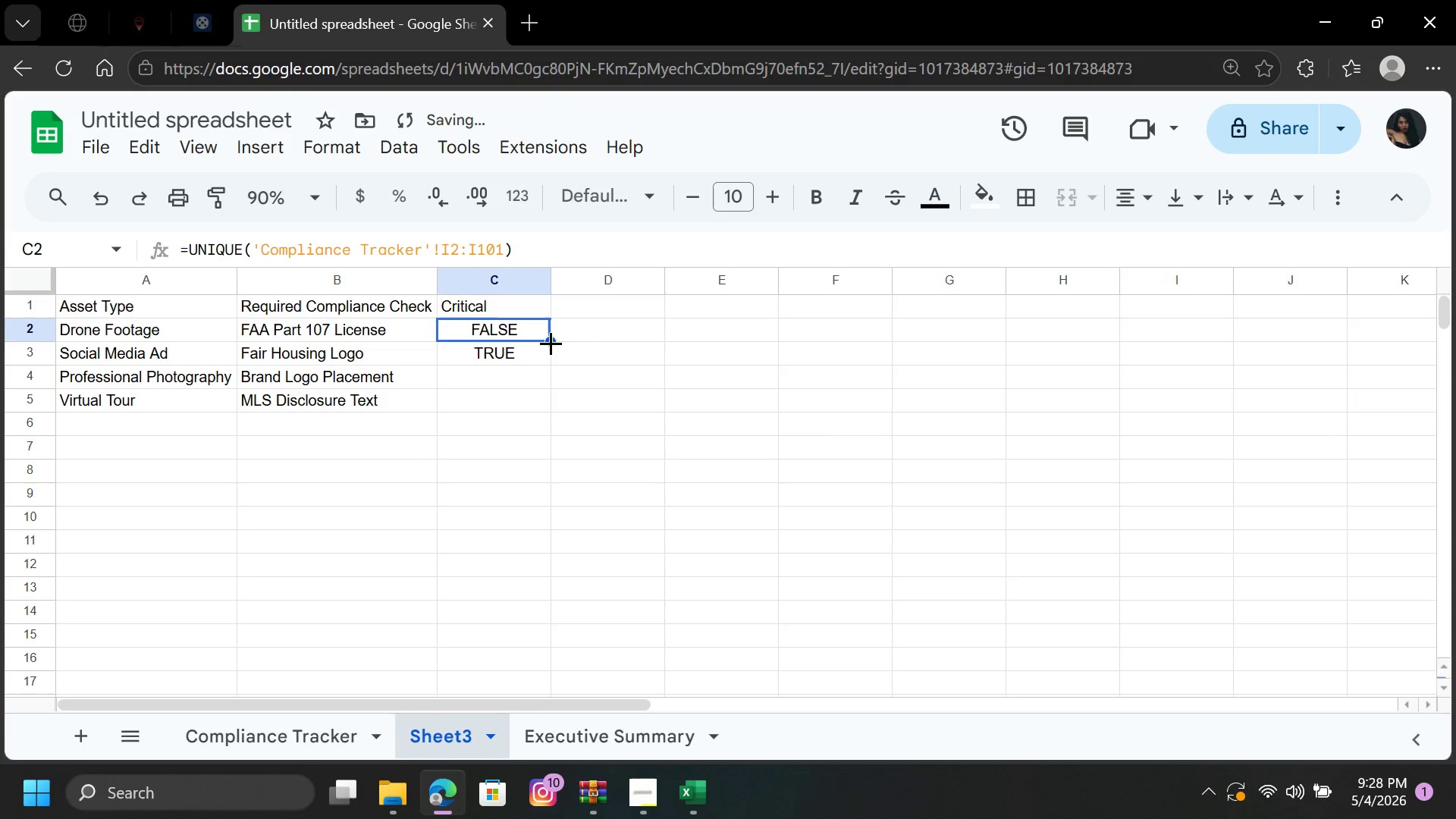 
left_click_drag(start_coordinate=[548, 343], to_coordinate=[552, 391])
 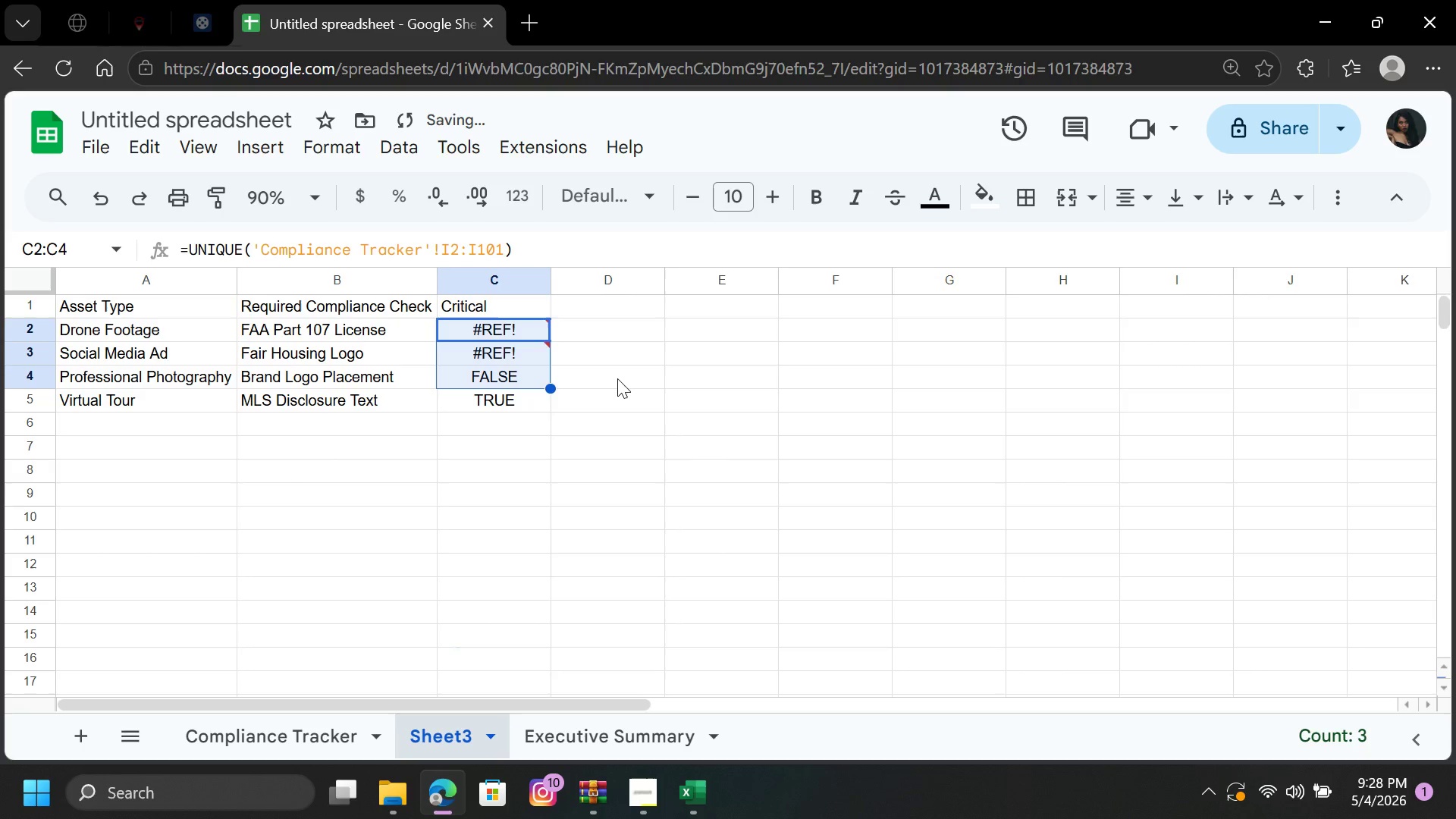 
left_click([618, 378])
 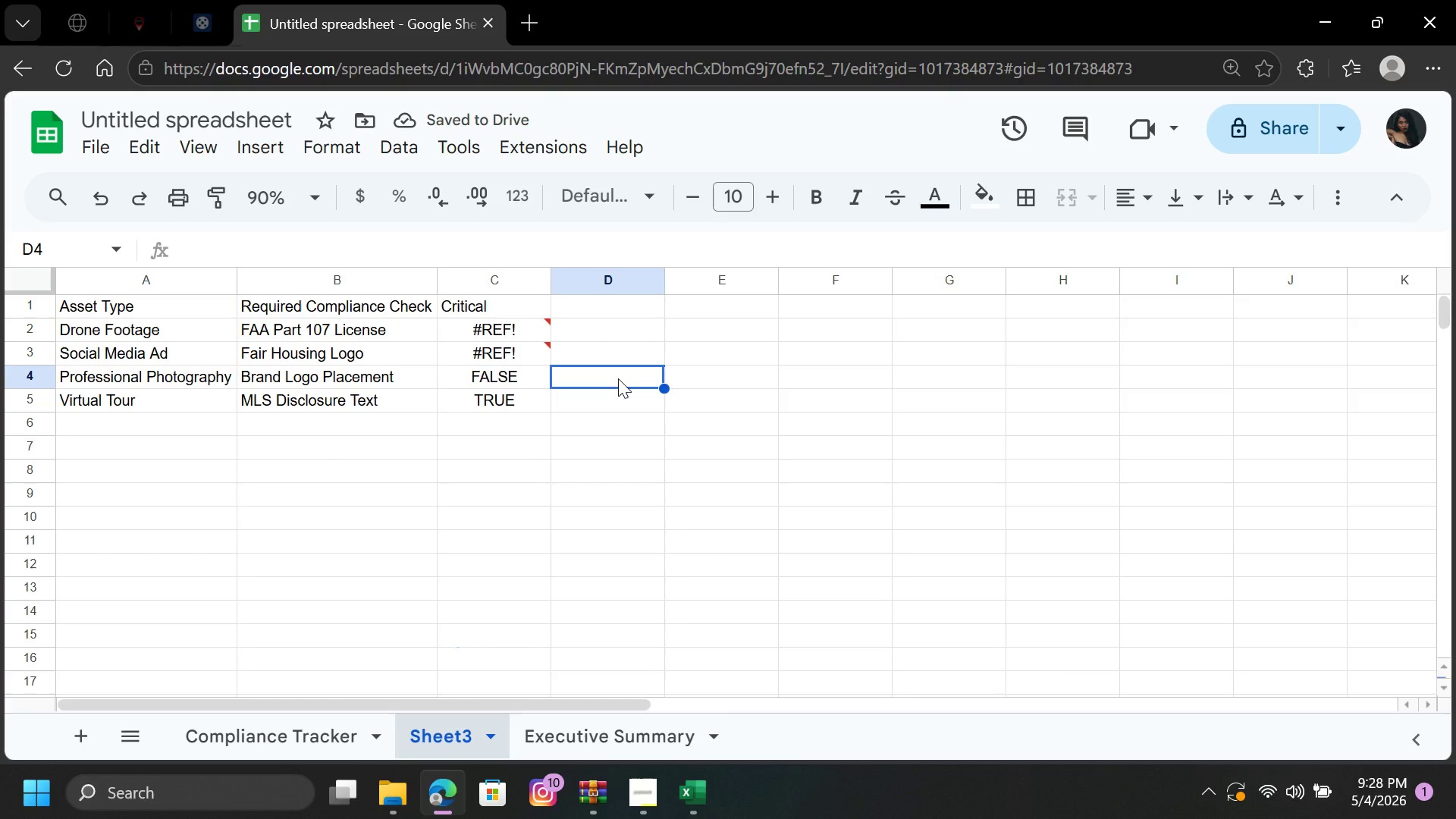 
wait(8.91)
 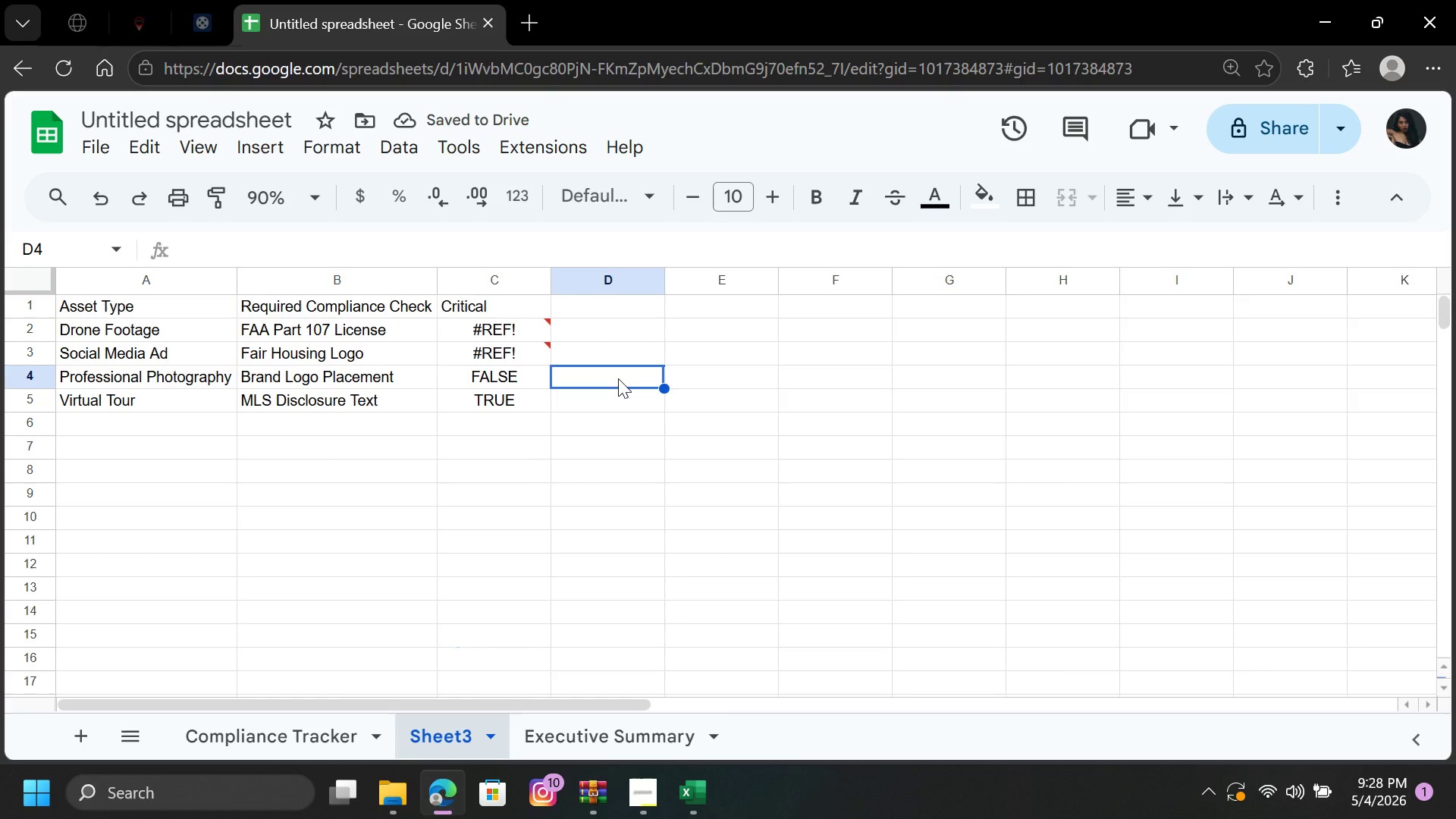 
left_click_drag(start_coordinate=[513, 328], to_coordinate=[523, 414])
 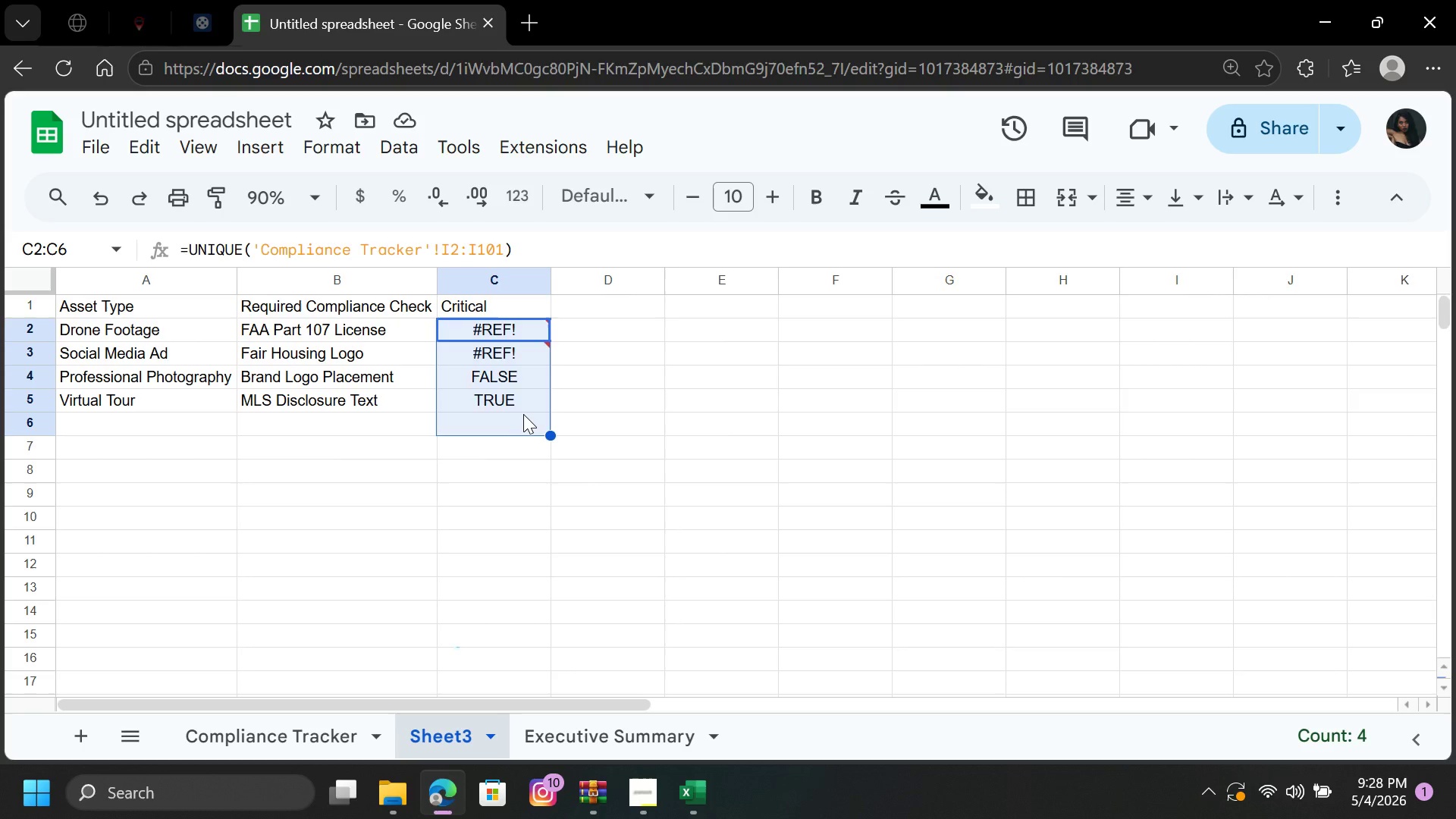 
key(Delete)
 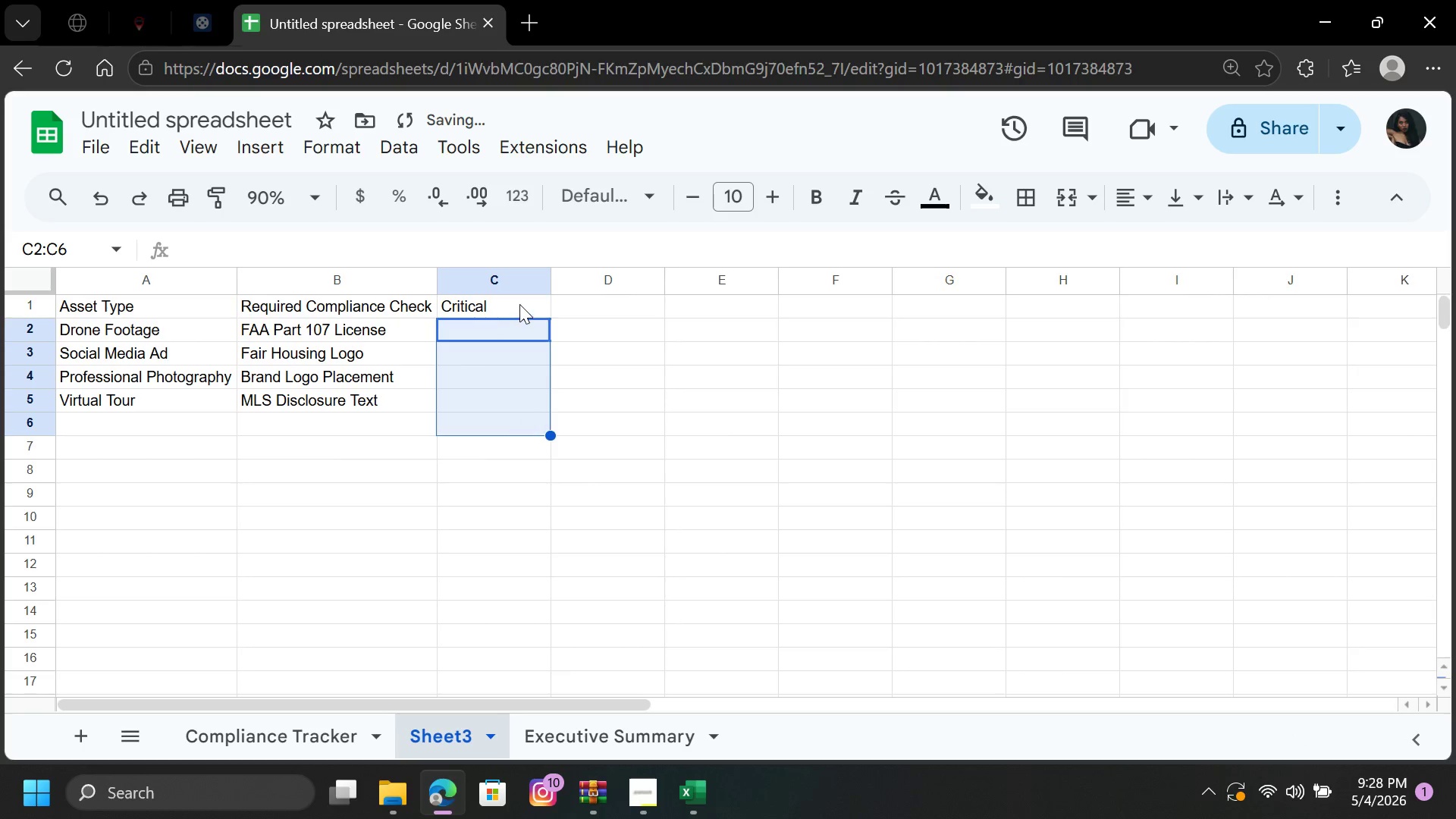 
left_click([519, 303])
 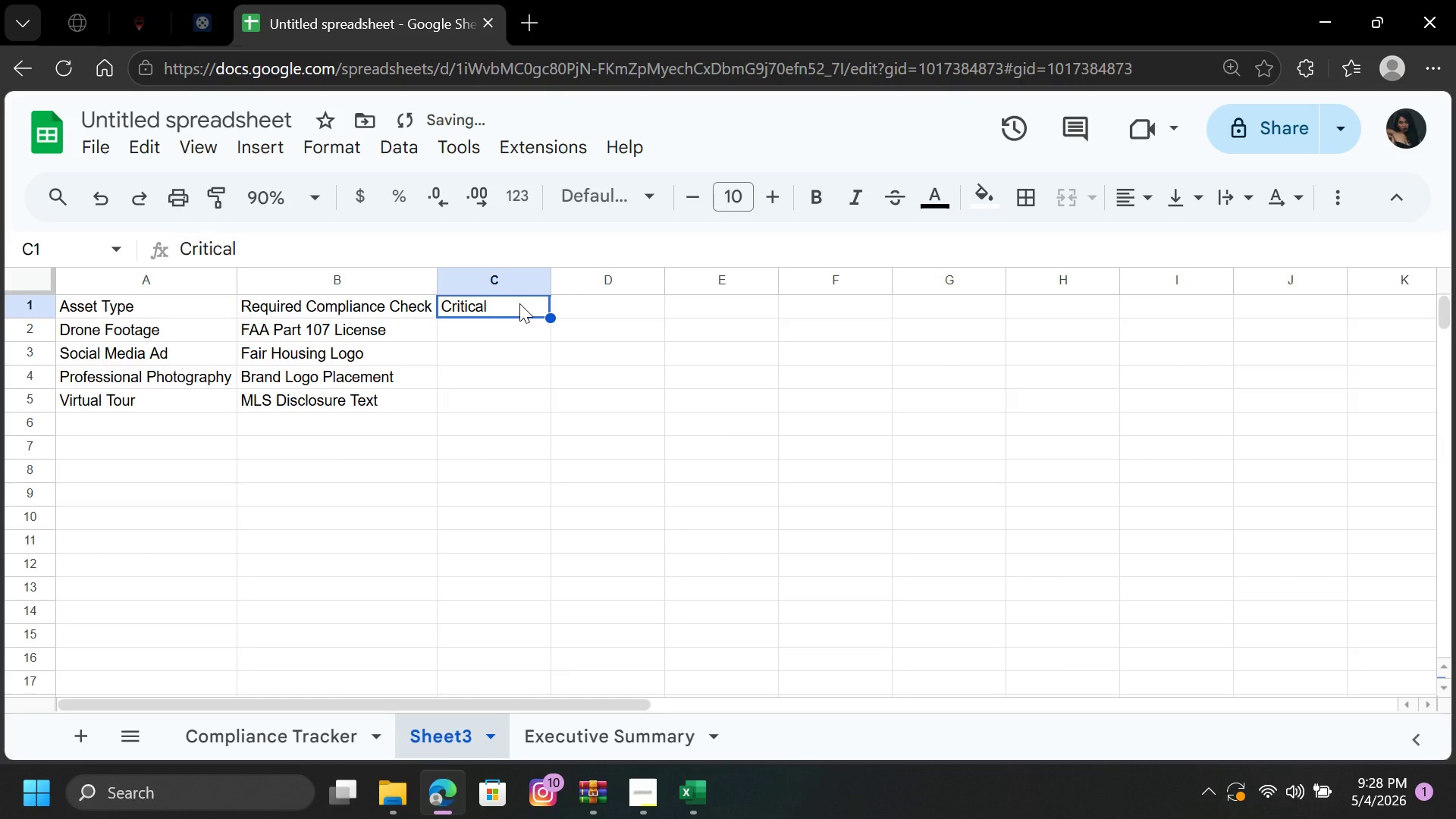 
key(Delete)
 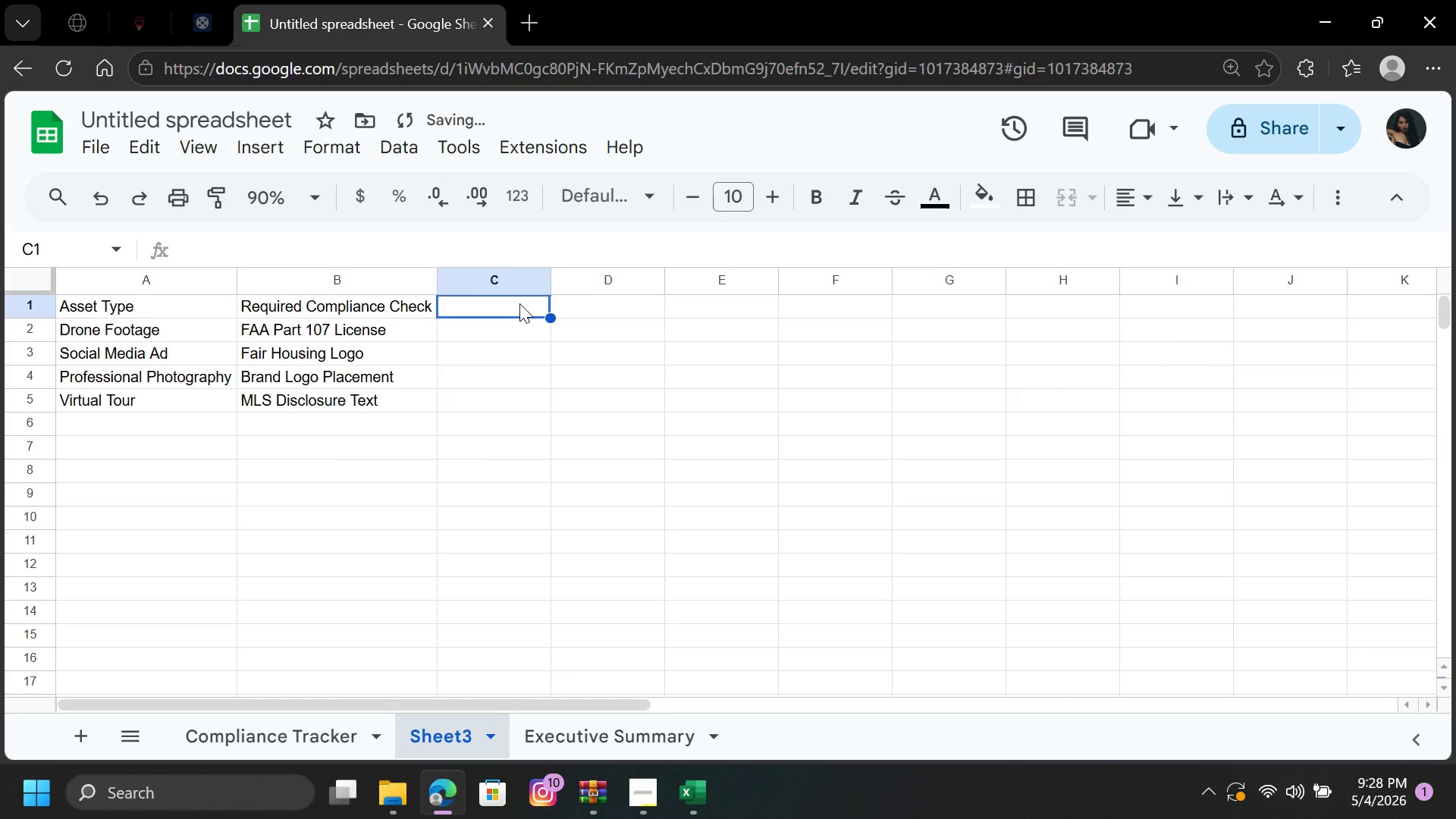 
key(Equal)
 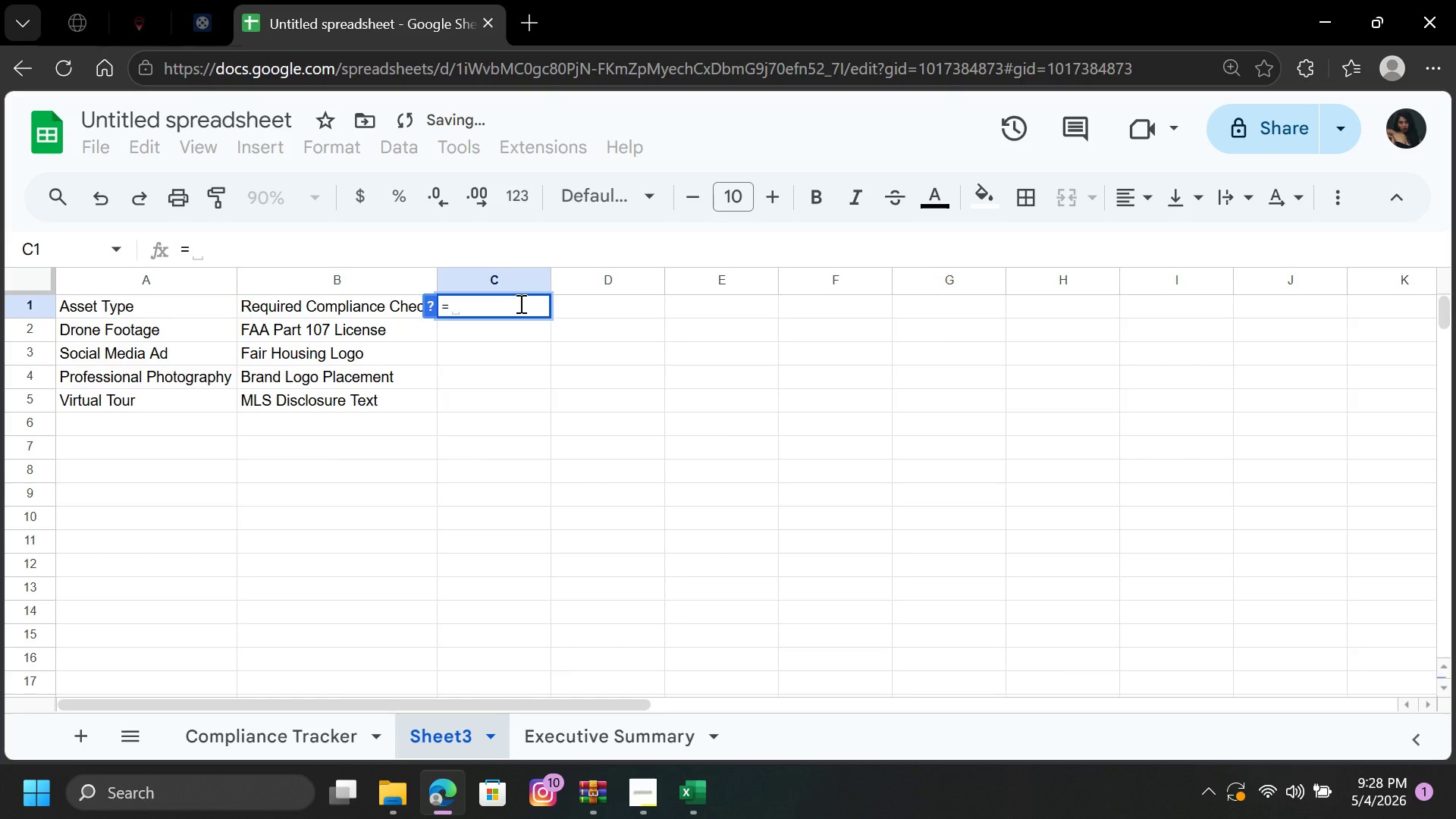 
key(U)
 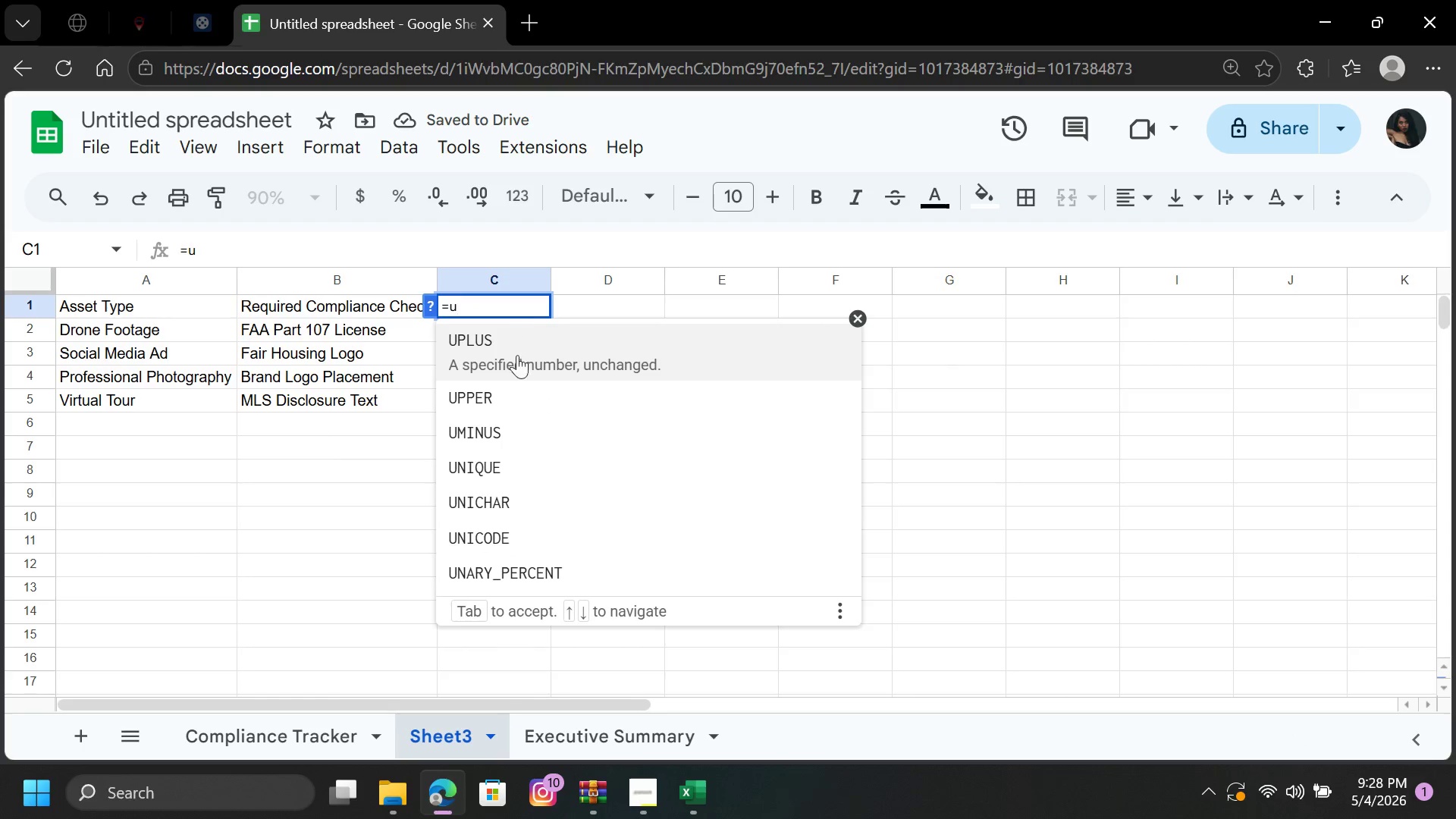 
mouse_move([501, 409])
 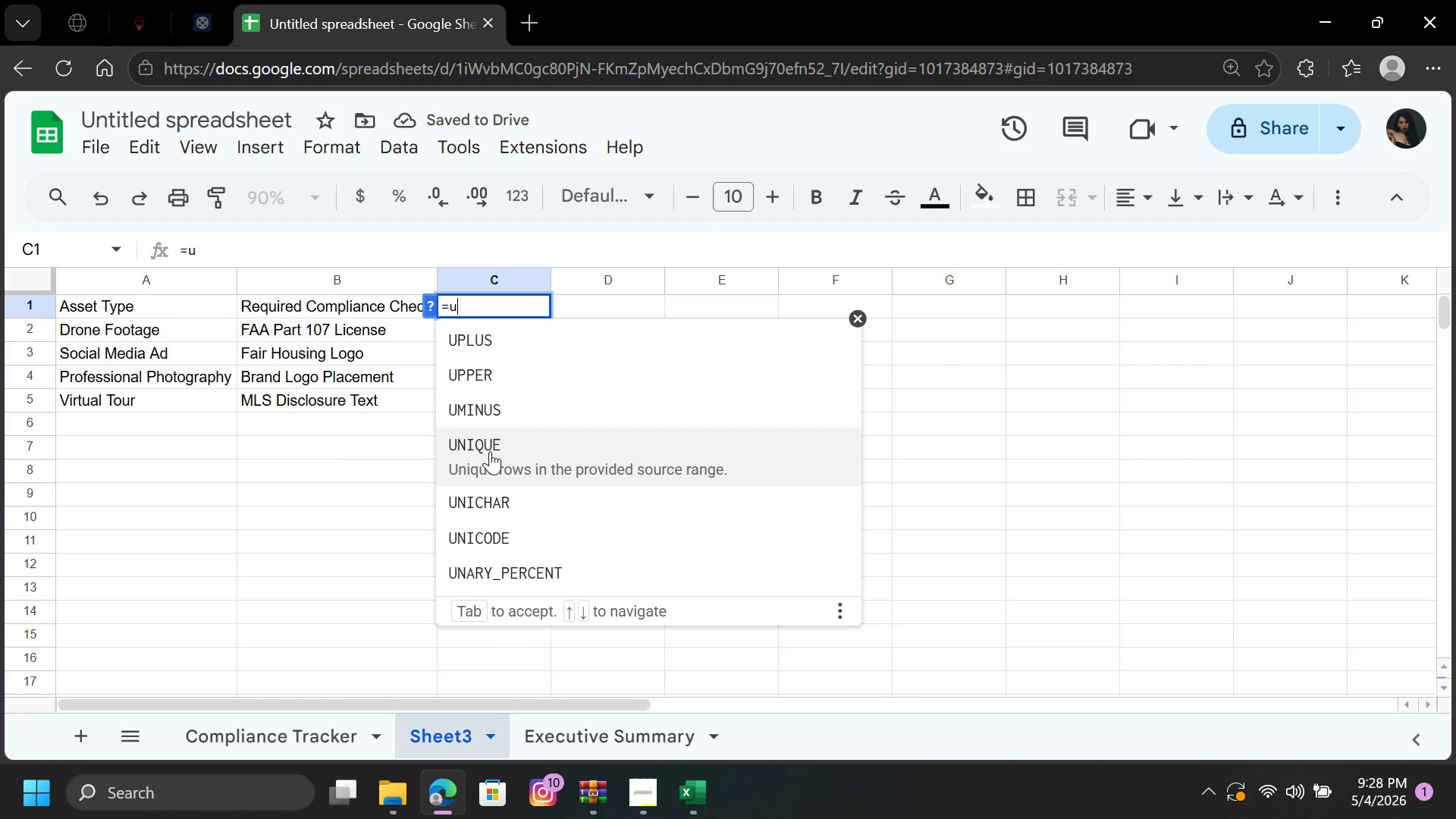 
left_click([490, 451])
 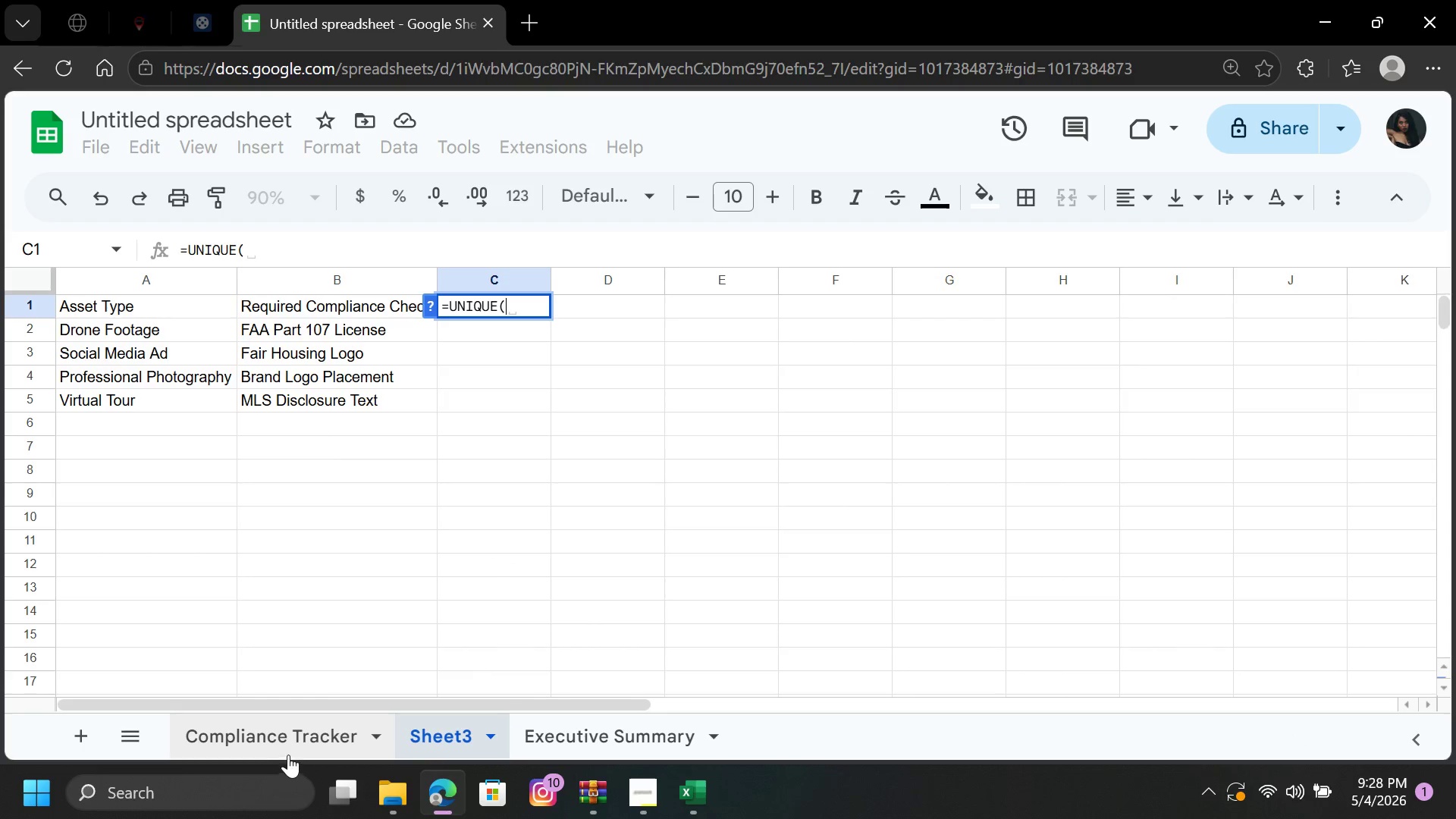 
left_click([290, 738])
 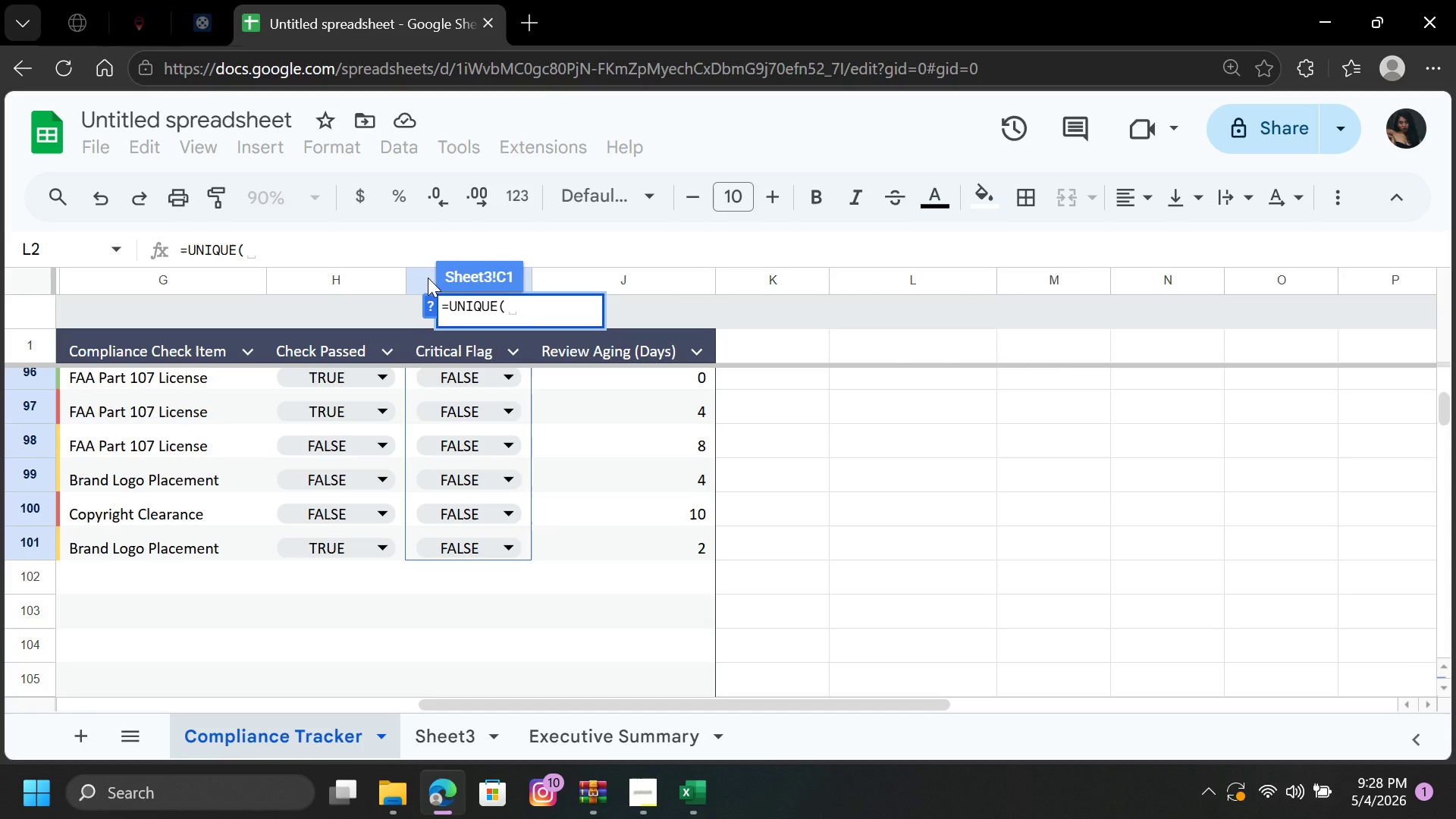 
left_click([428, 278])
 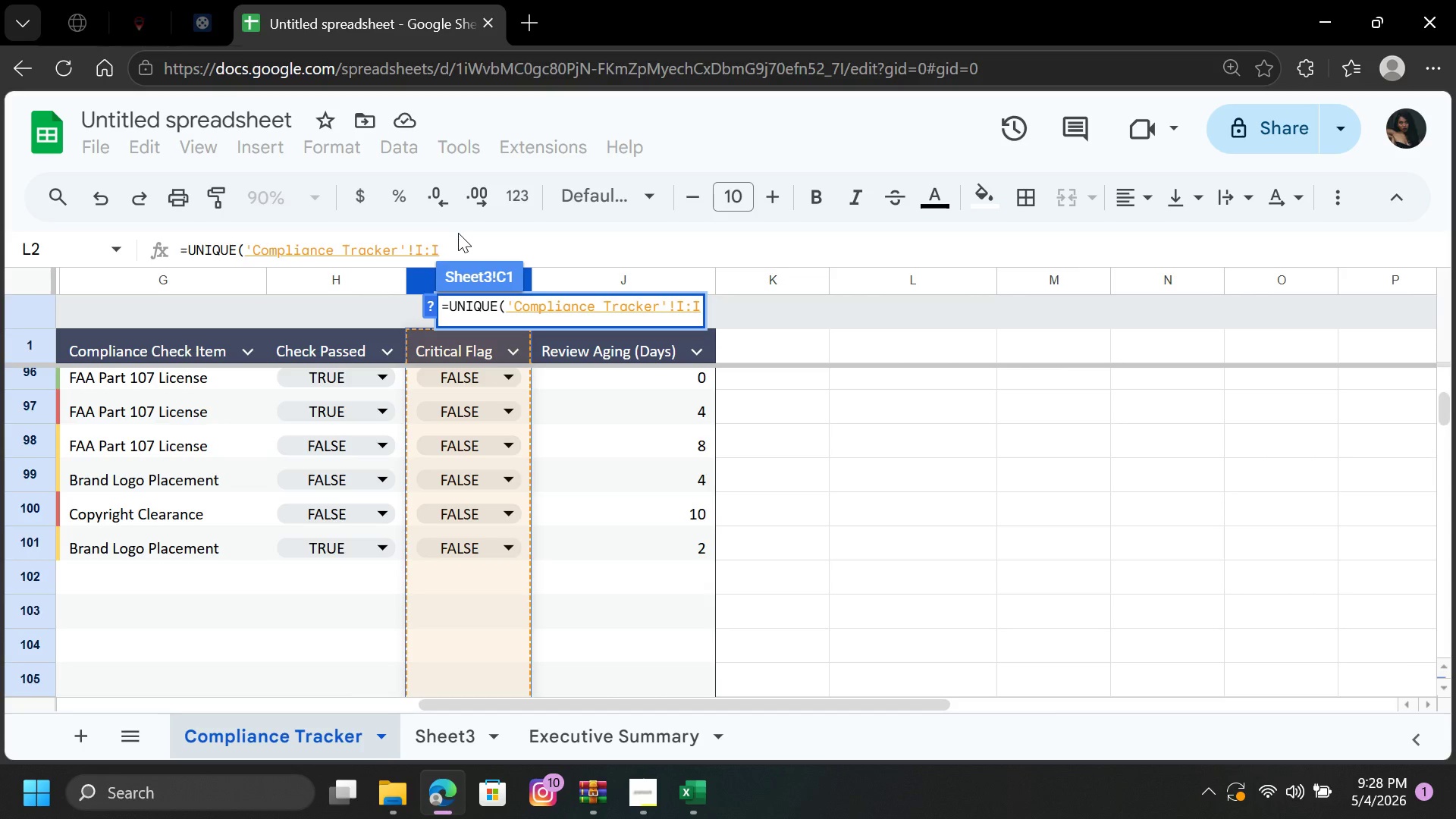 
key(Shift+0)
 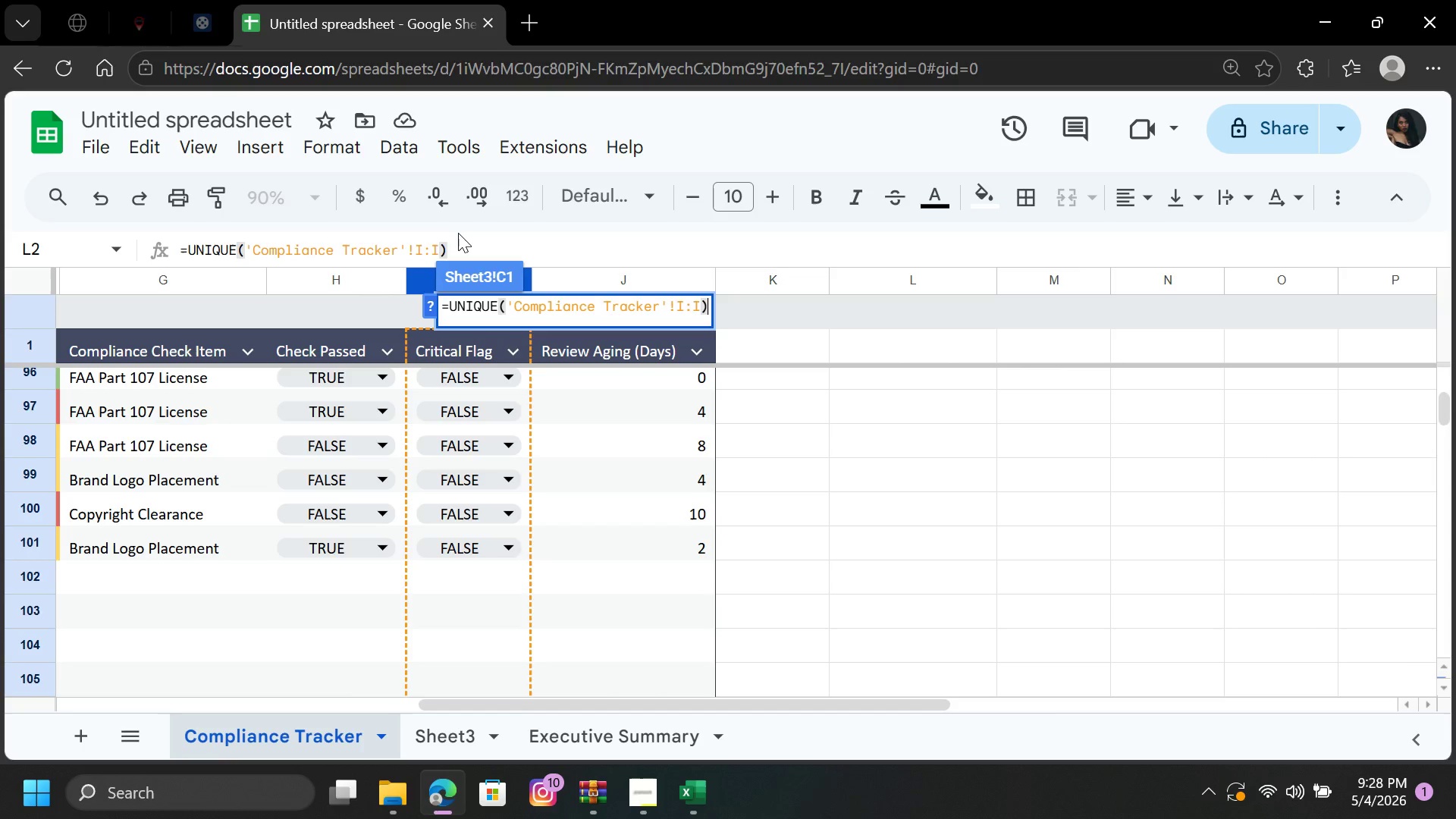 
key(Enter)
 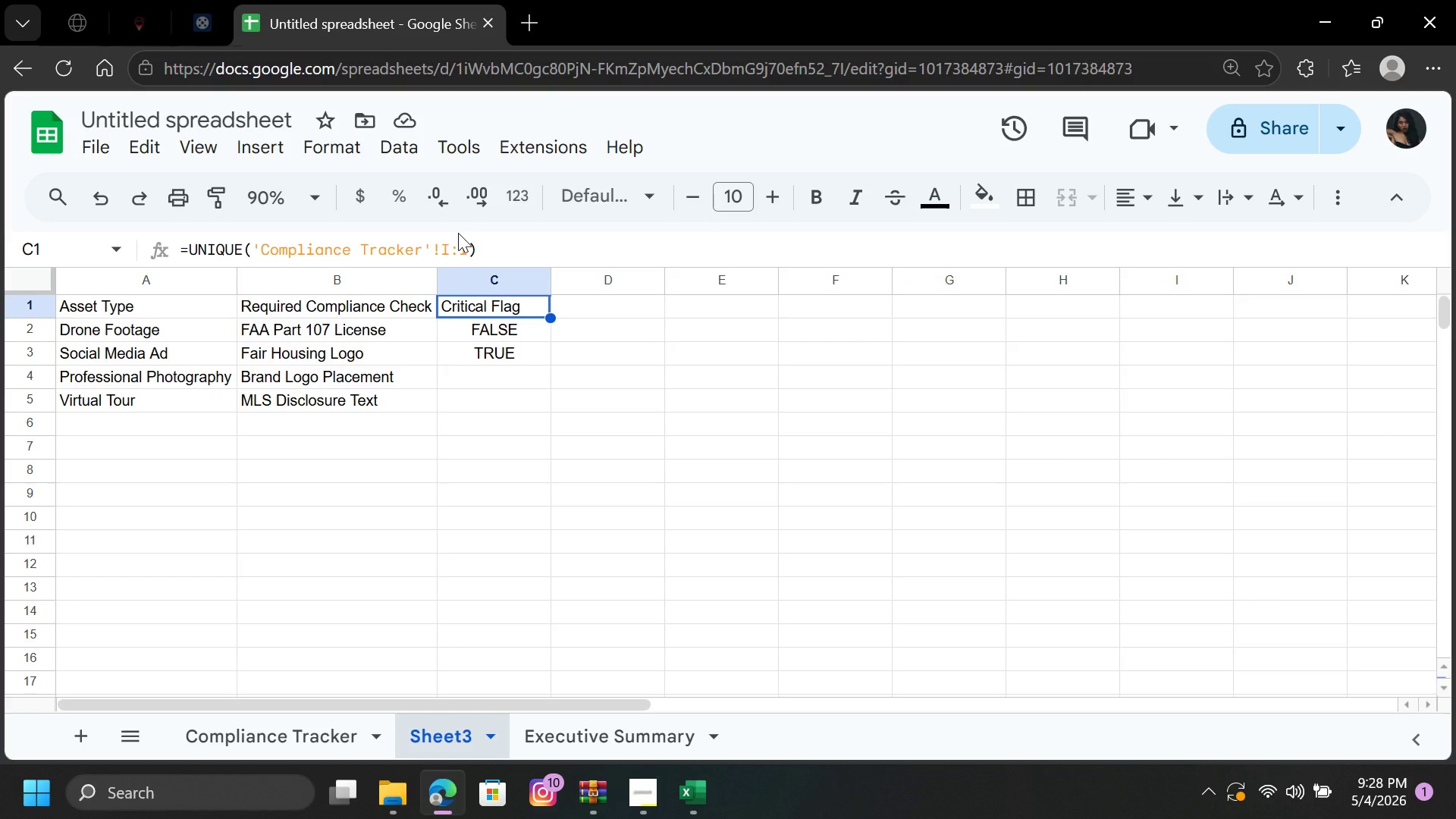 
wait(15.36)
 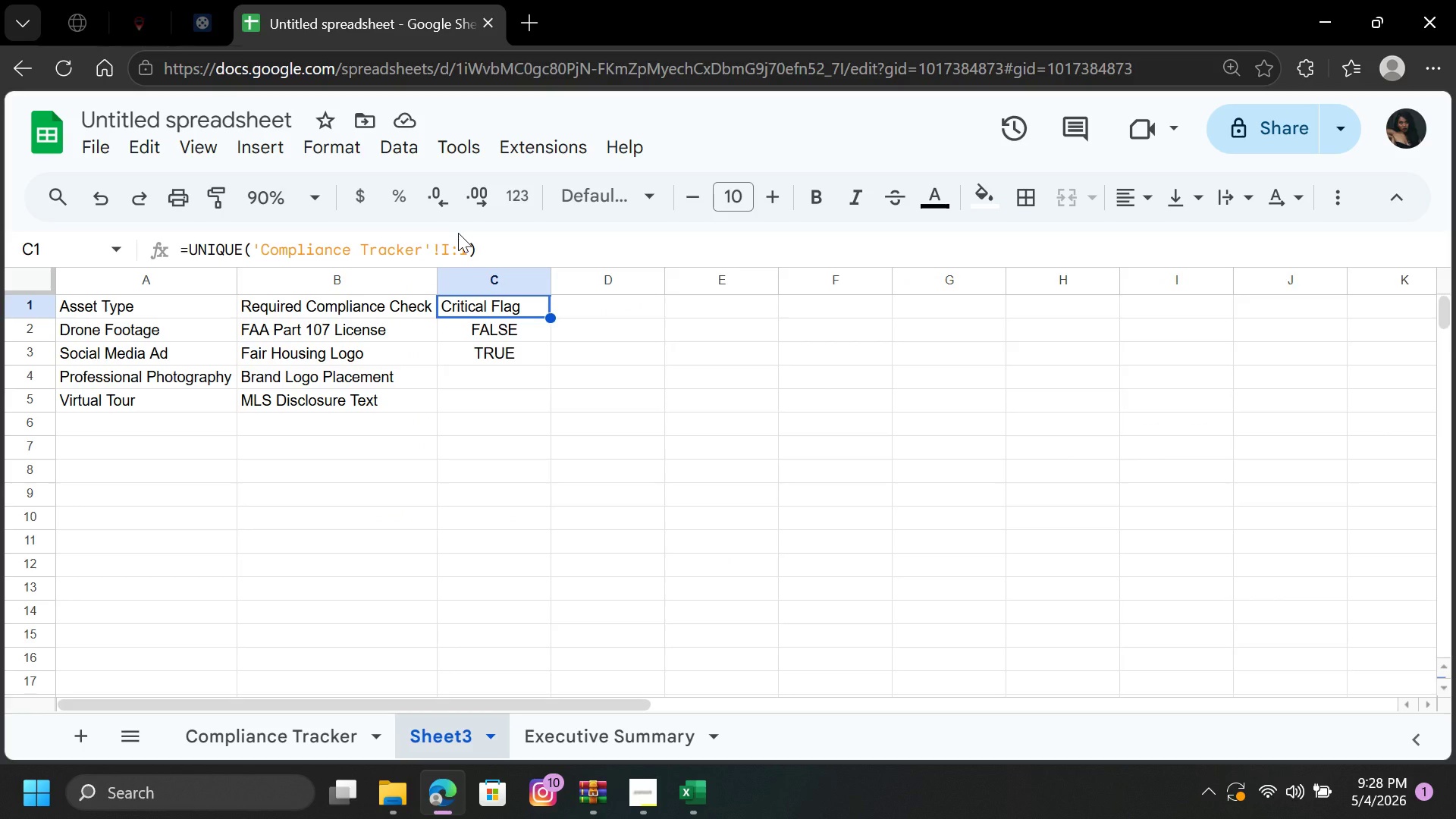 
left_click([485, 249])
 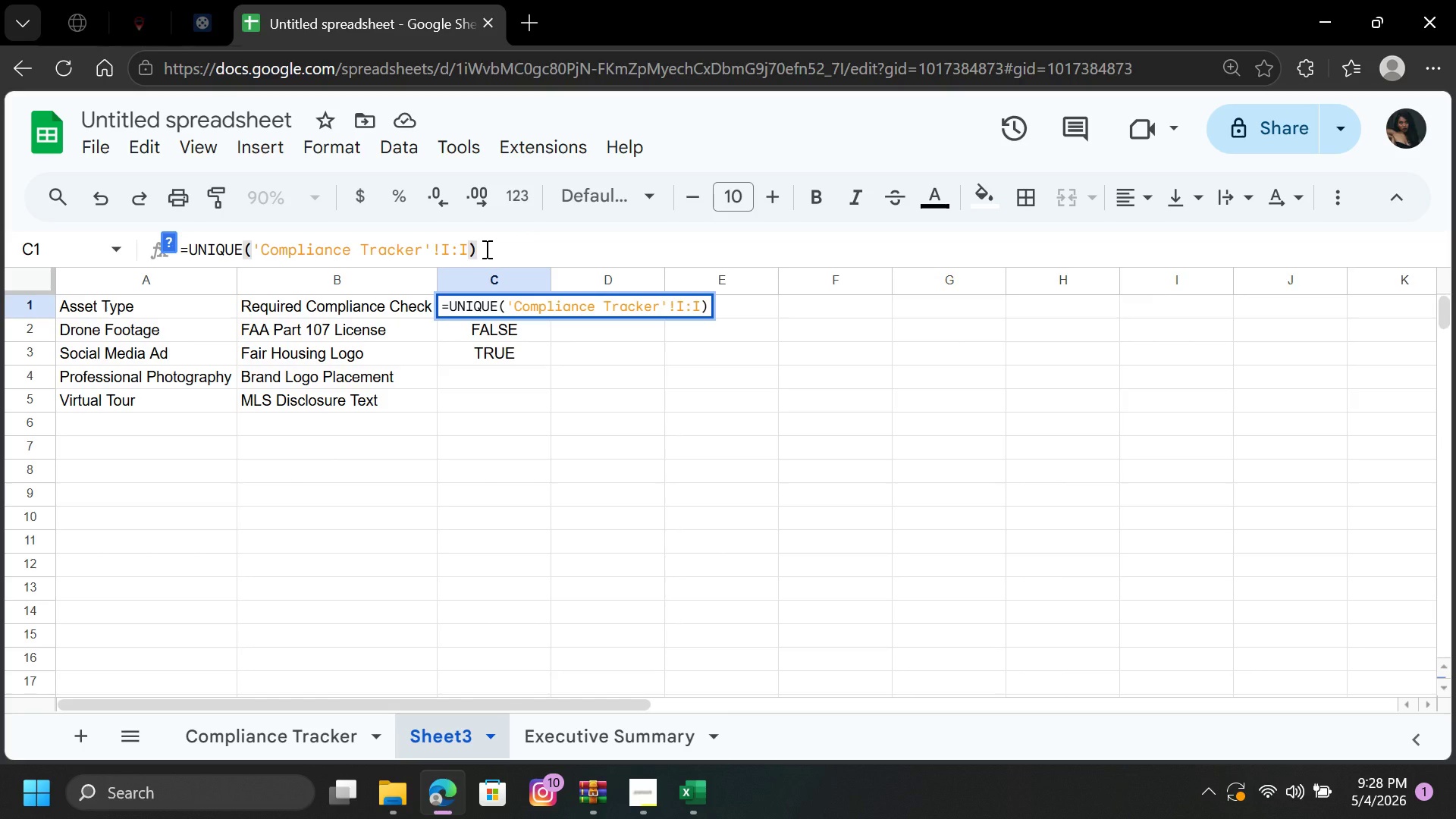 
key(Backspace)
 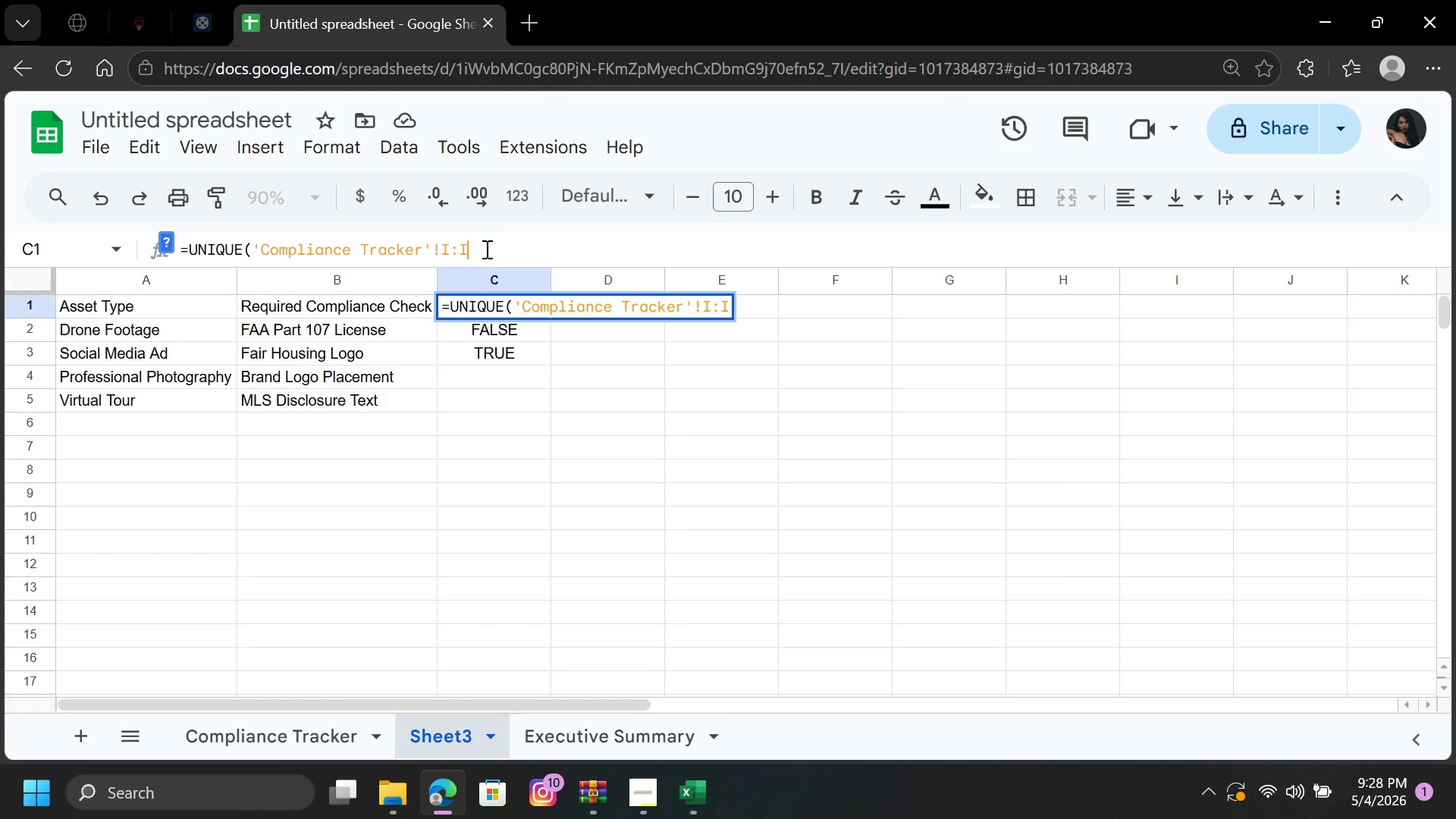 
key(Backspace)
 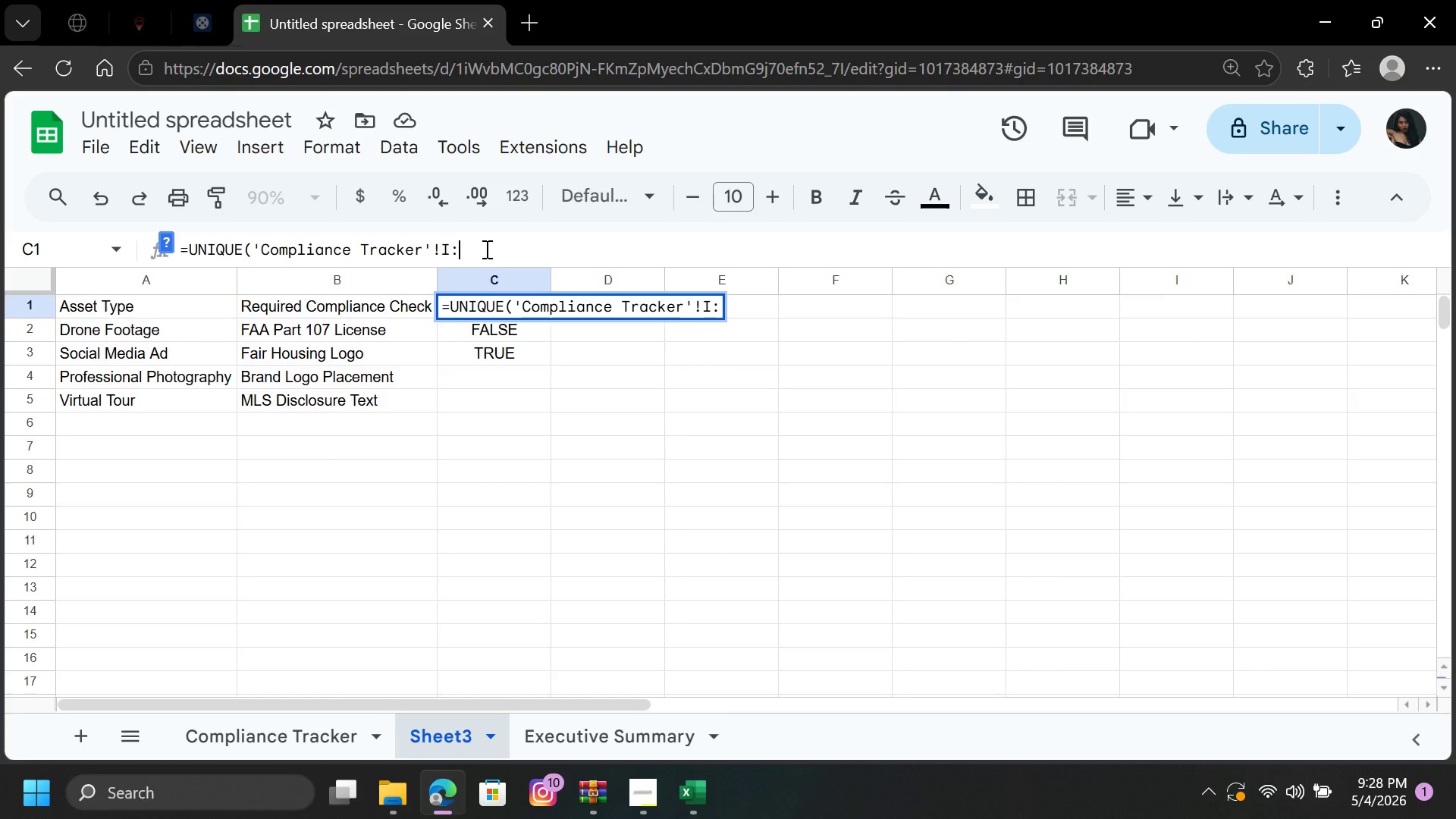 
hold_key(key=Backspace, duration=1.02)
 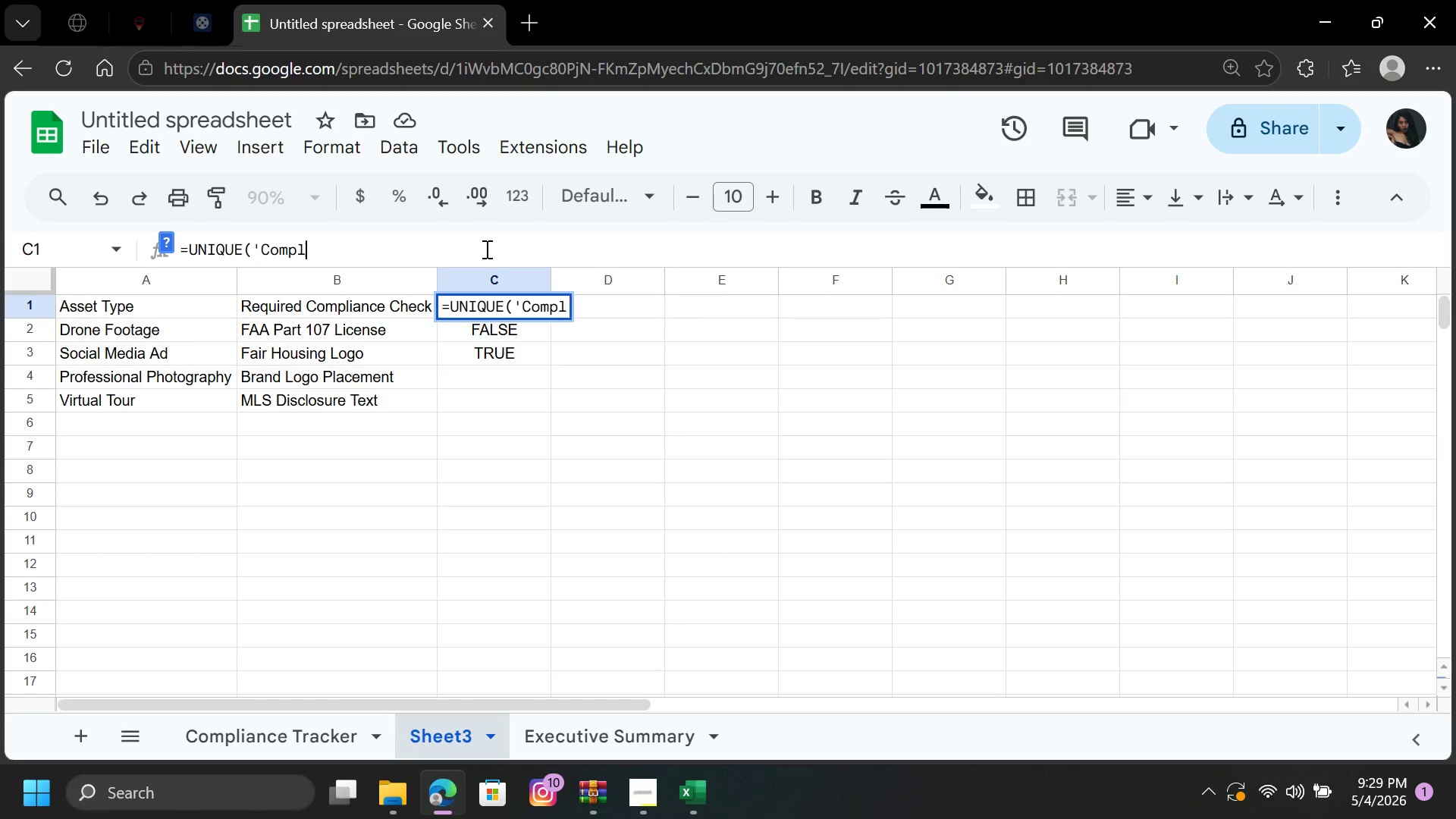 
key(Backspace)
 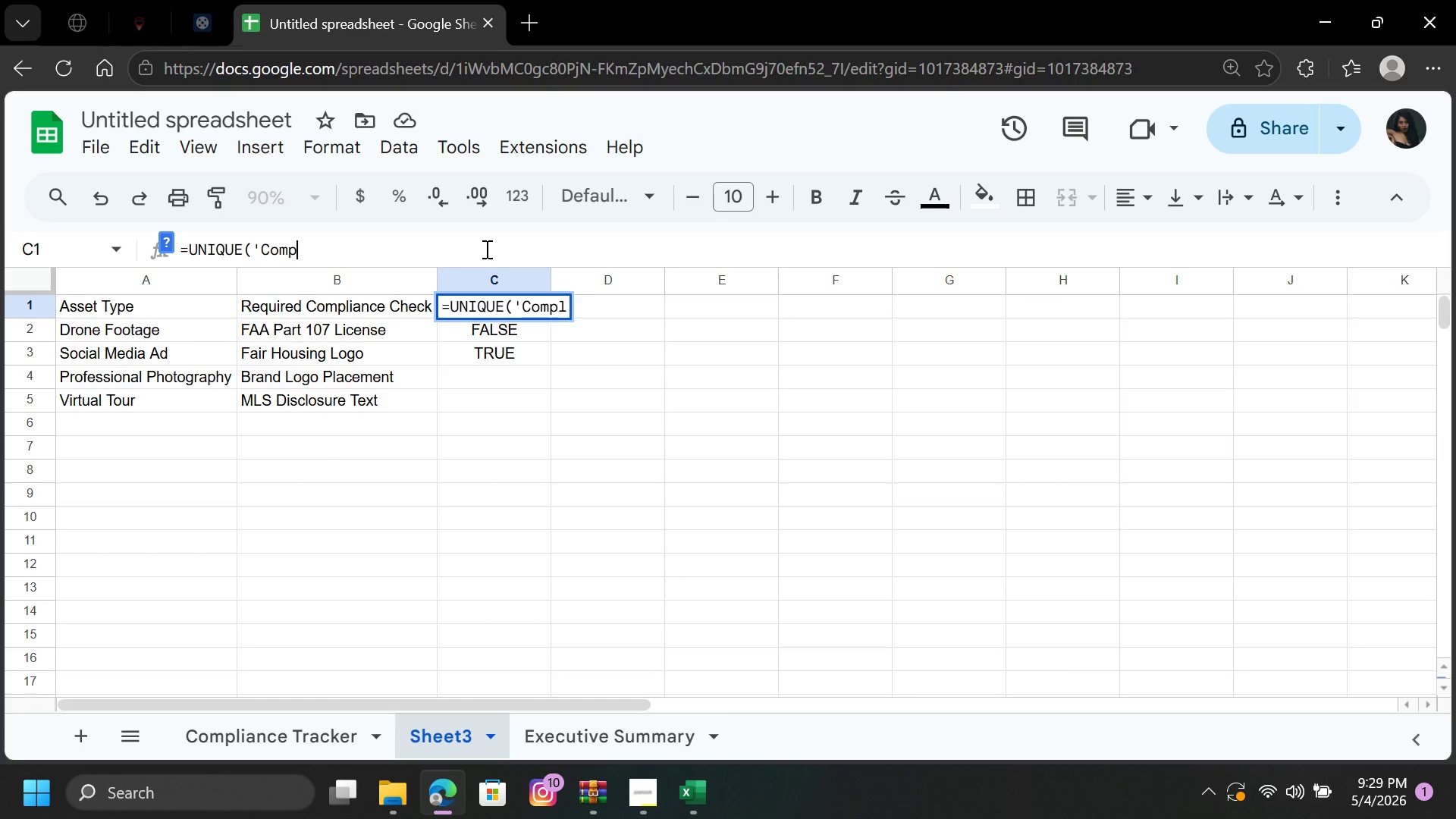 
key(Backspace)
 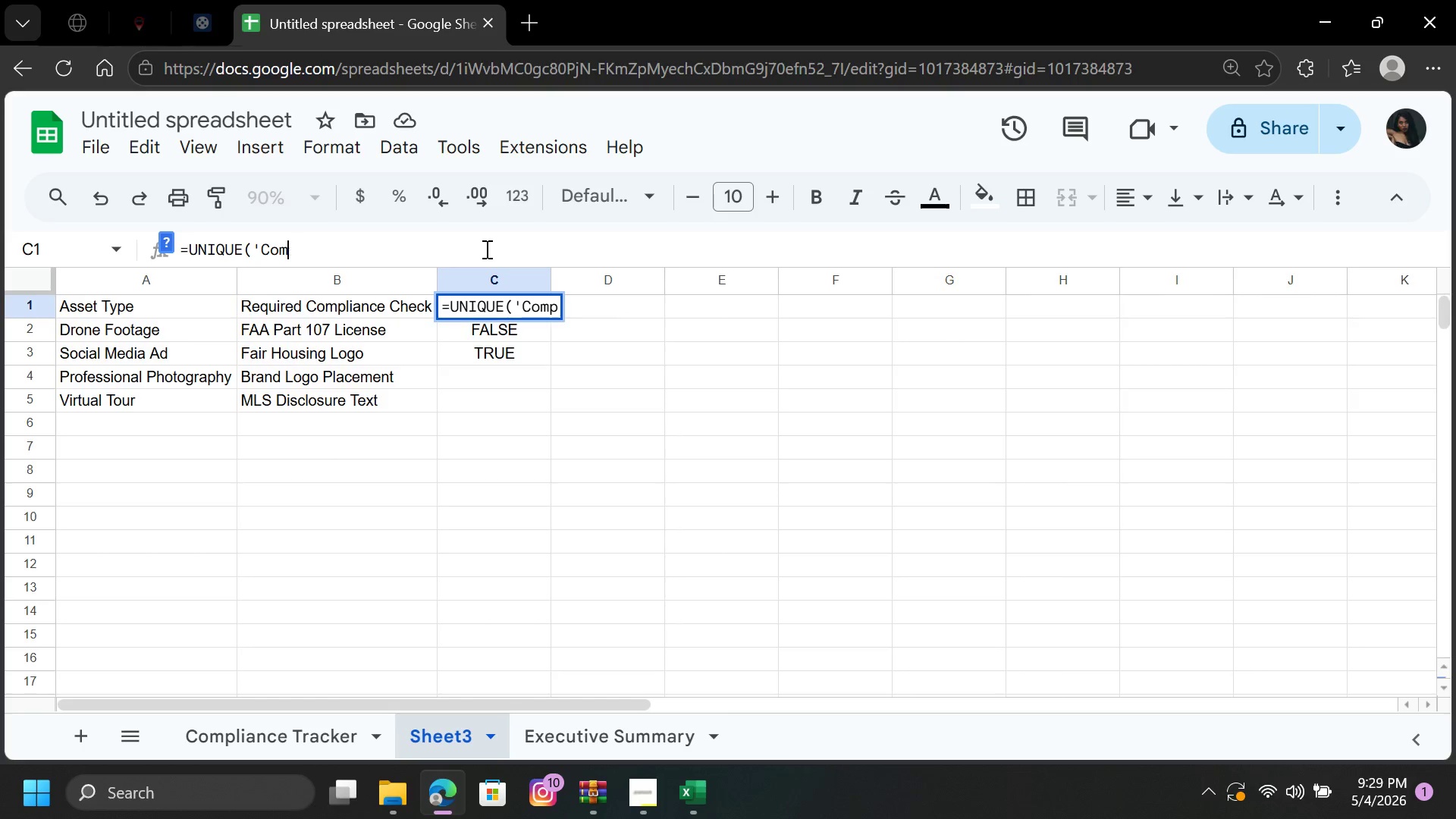 
key(Backspace)
 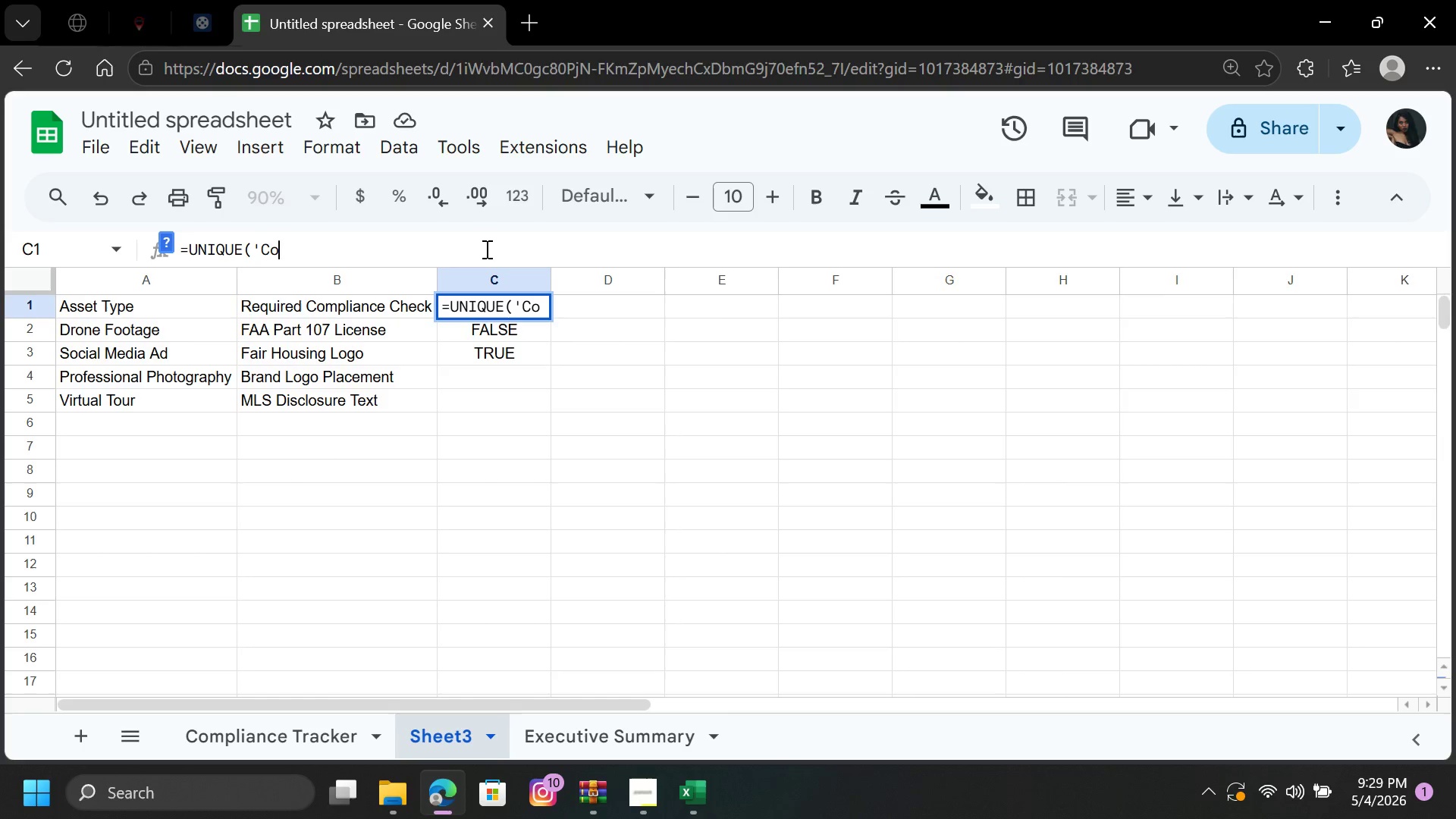 
key(Backspace)
 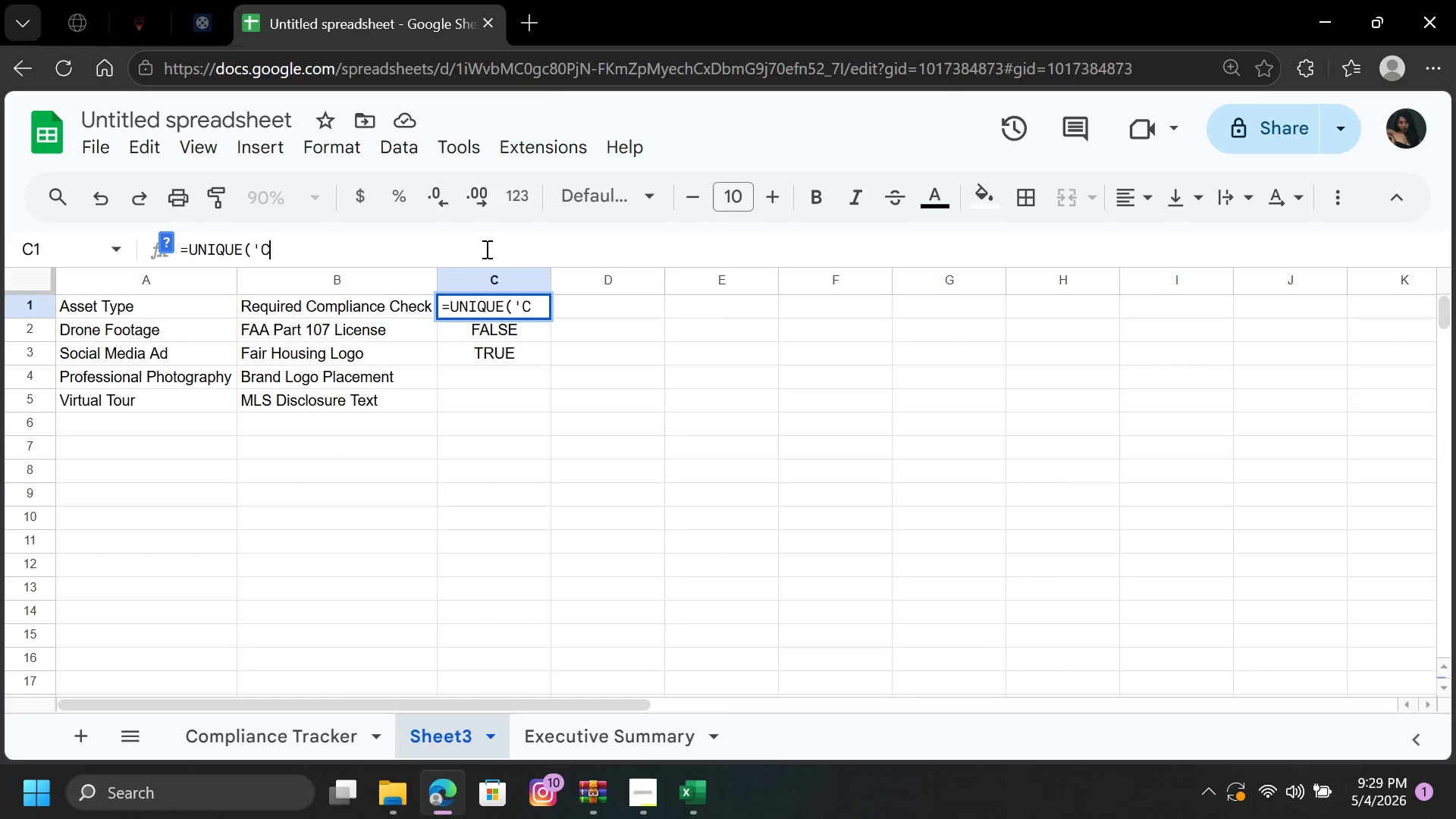 
key(Backspace)
 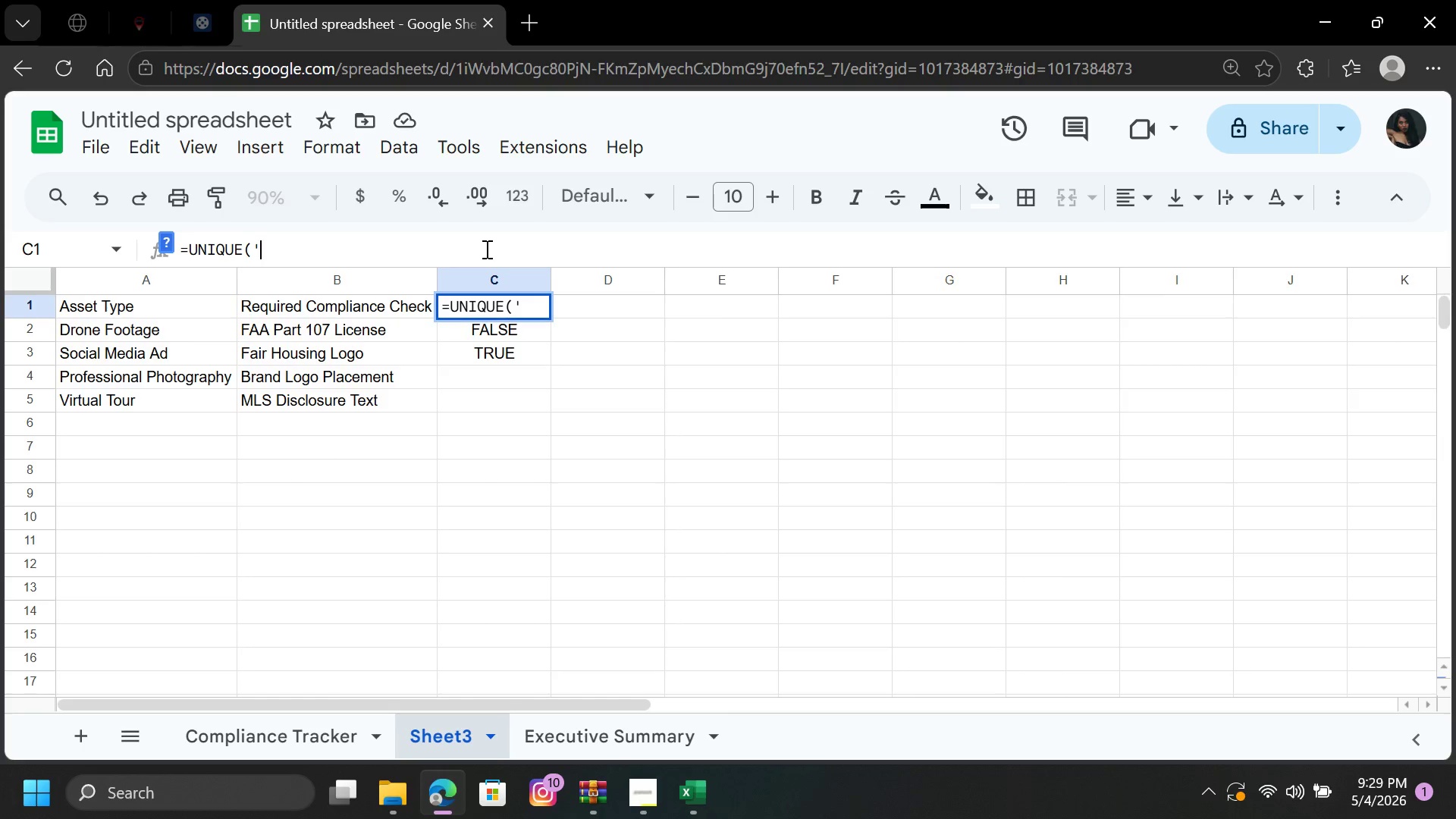 
key(Backspace)
 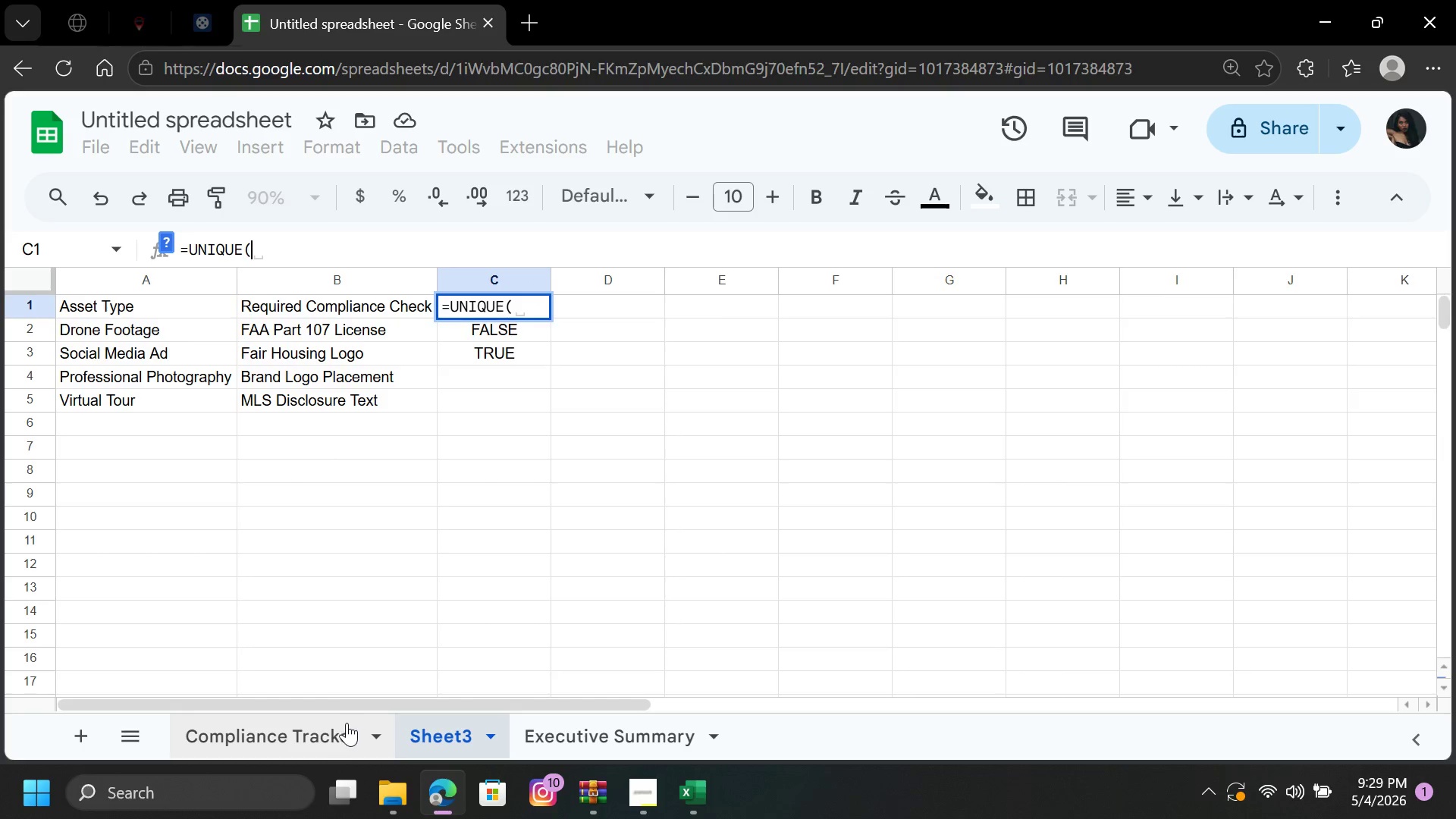 
left_click([303, 739])
 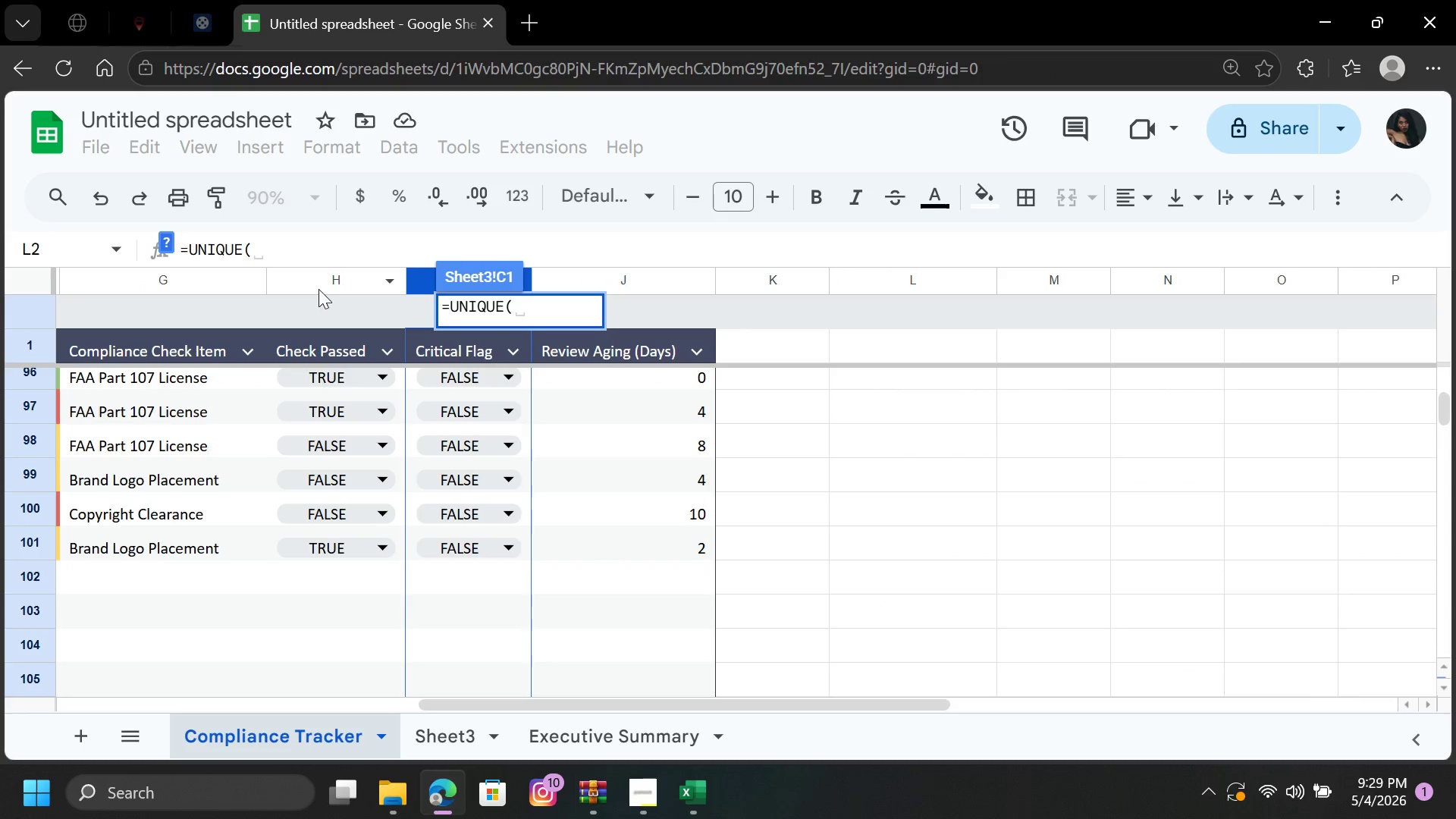 
left_click([313, 275])
 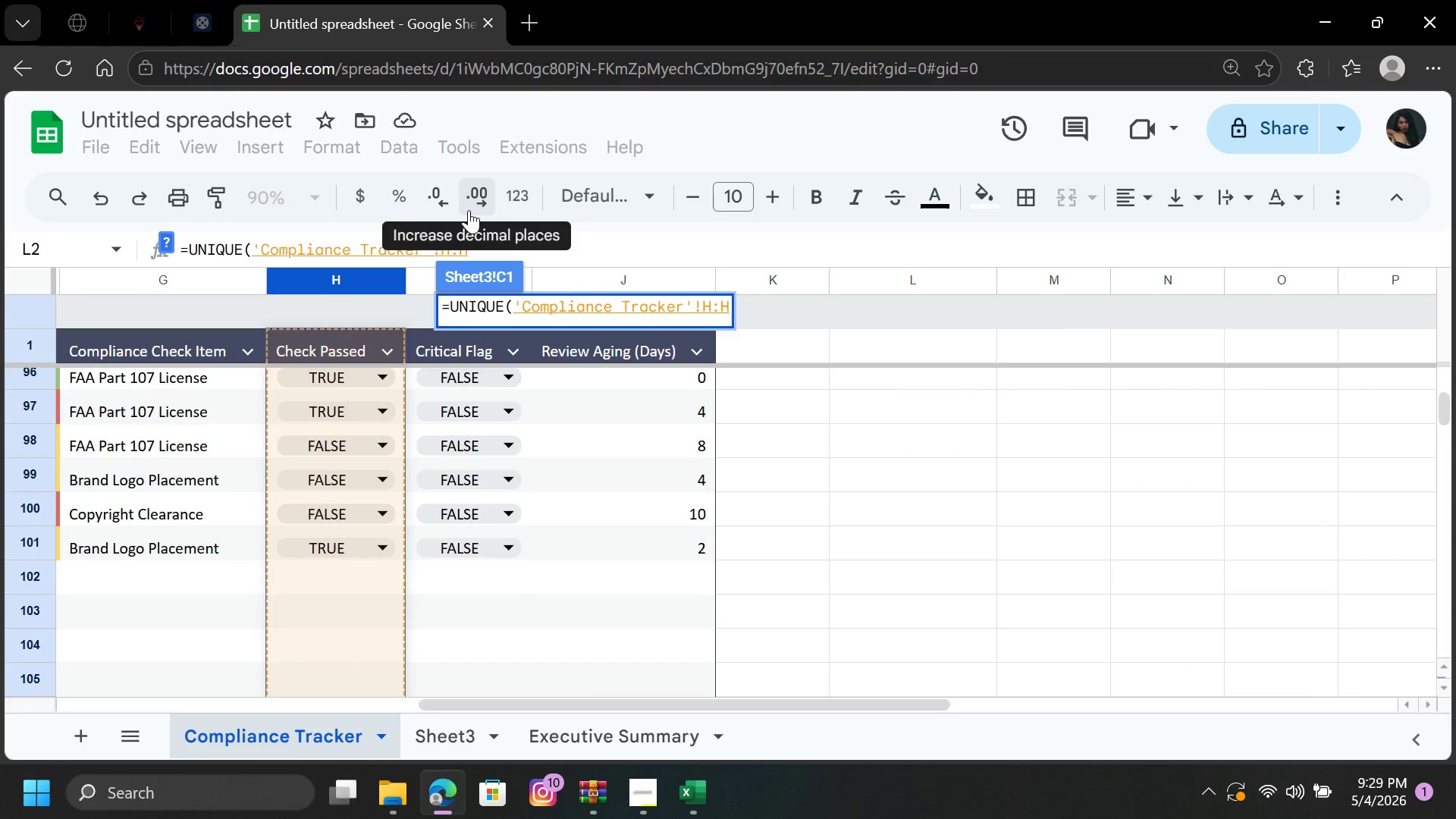 
key(Shift+0)
 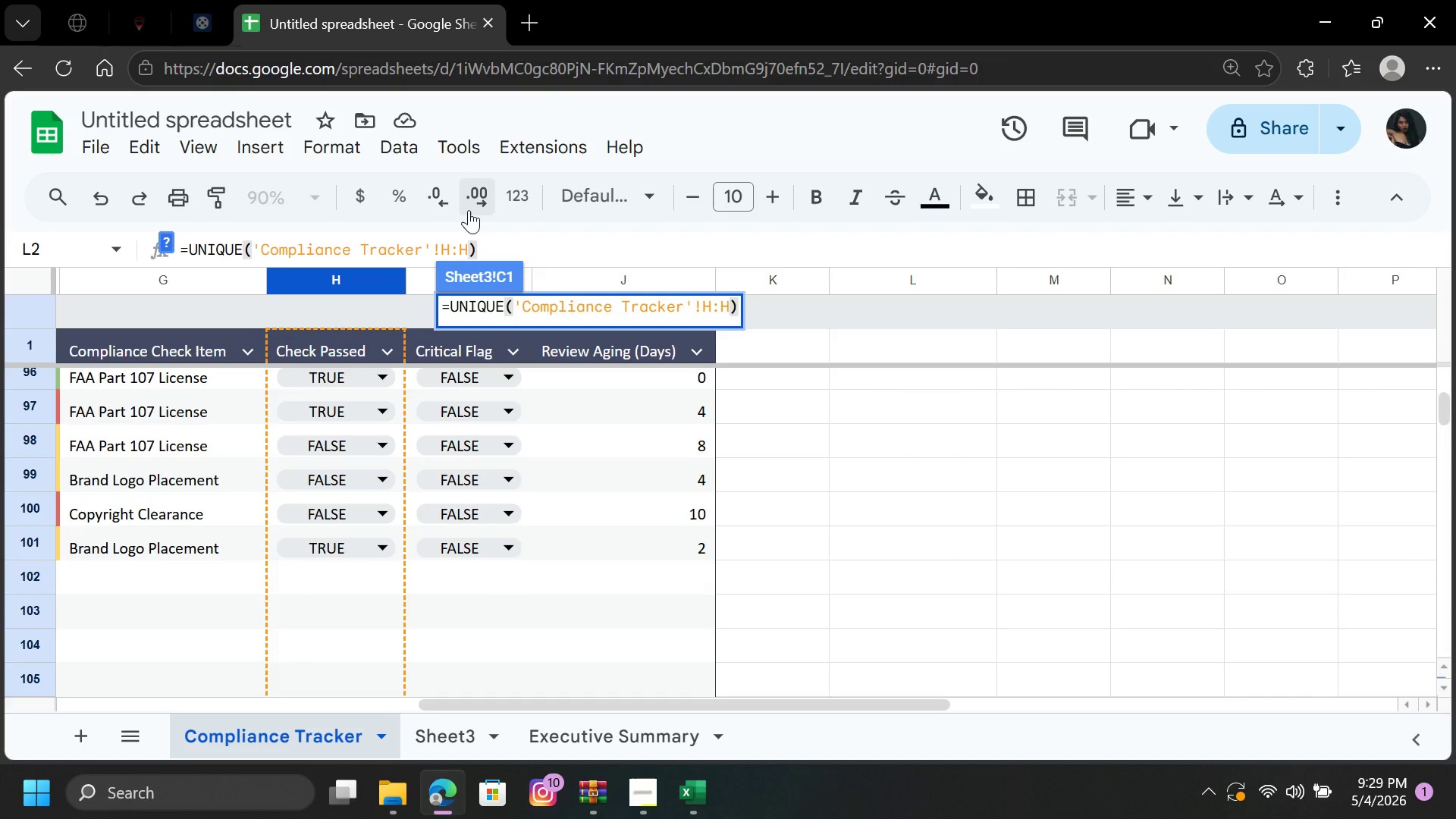 
key(Enter)
 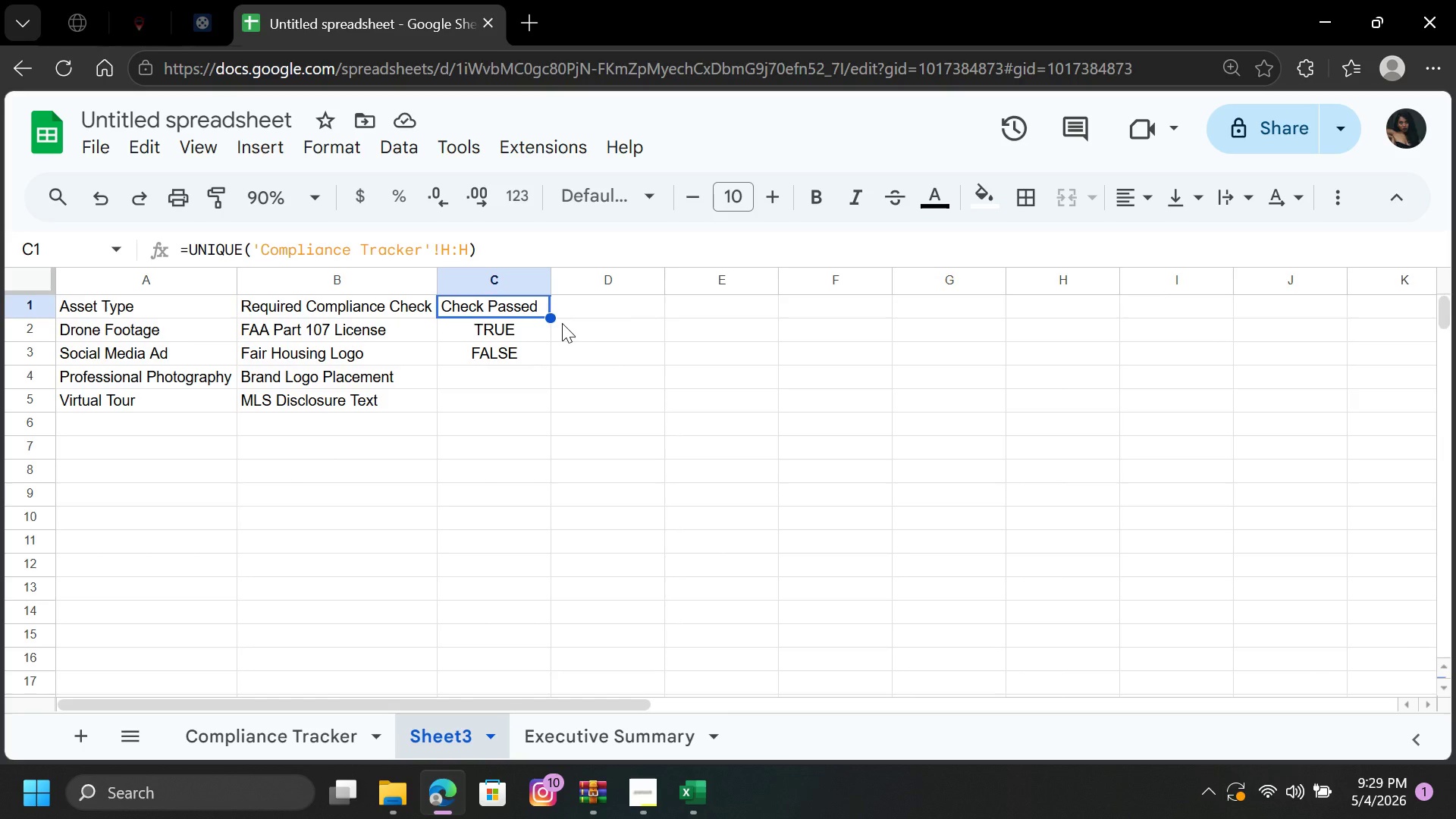 
wait(15.62)
 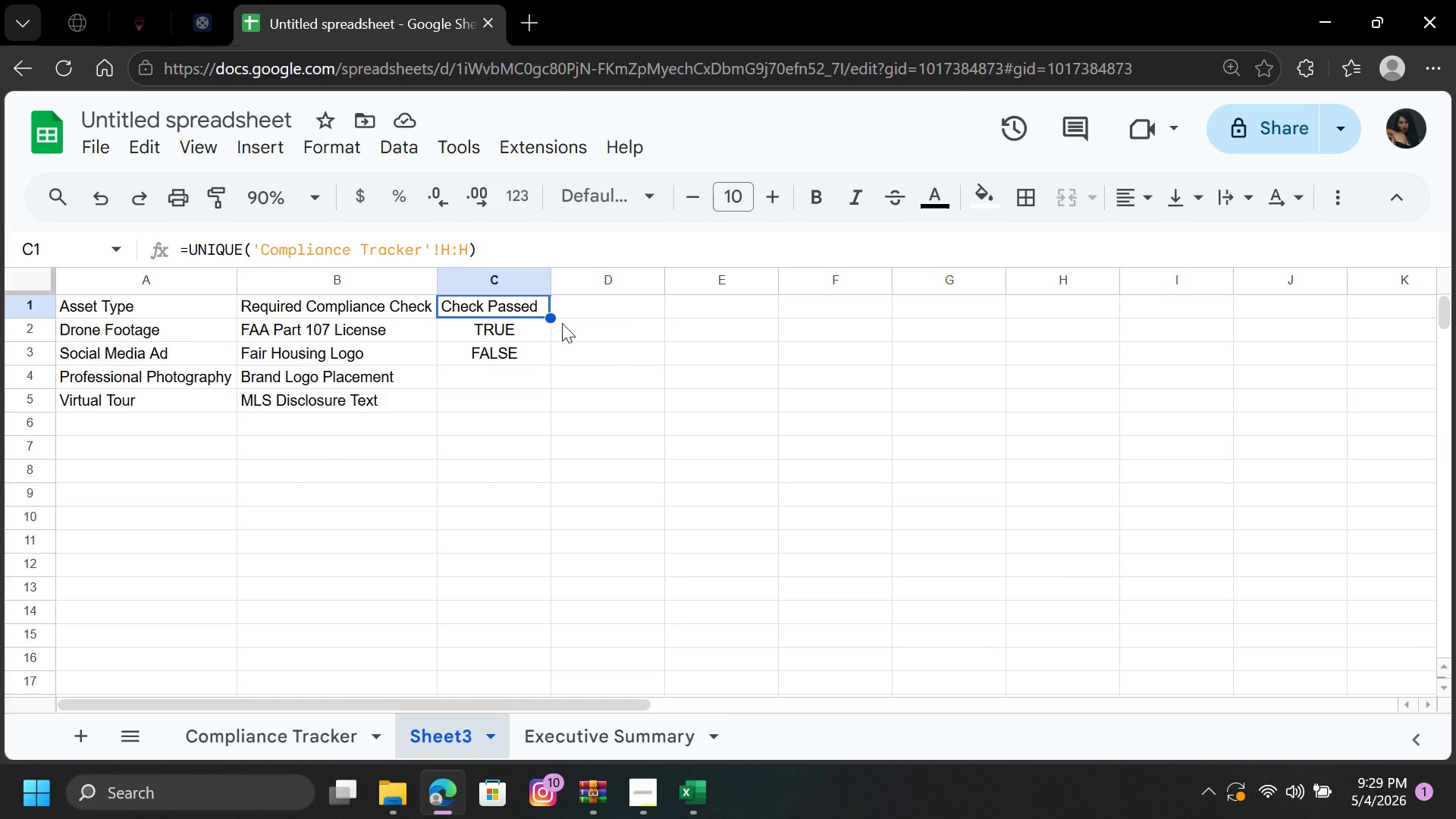 
left_click_drag(start_coordinate=[551, 319], to_coordinate=[548, 410])
 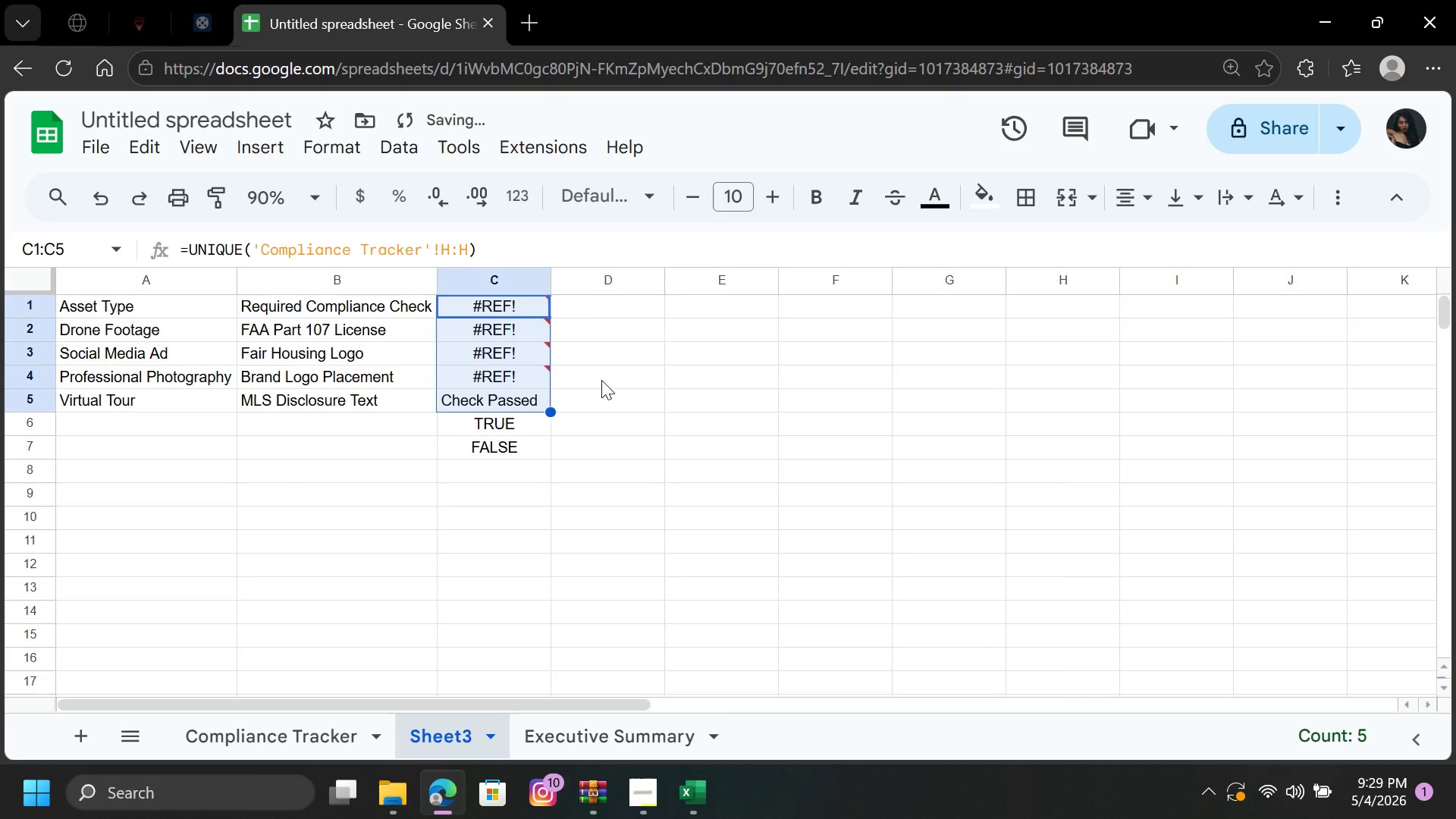 
left_click([601, 380])
 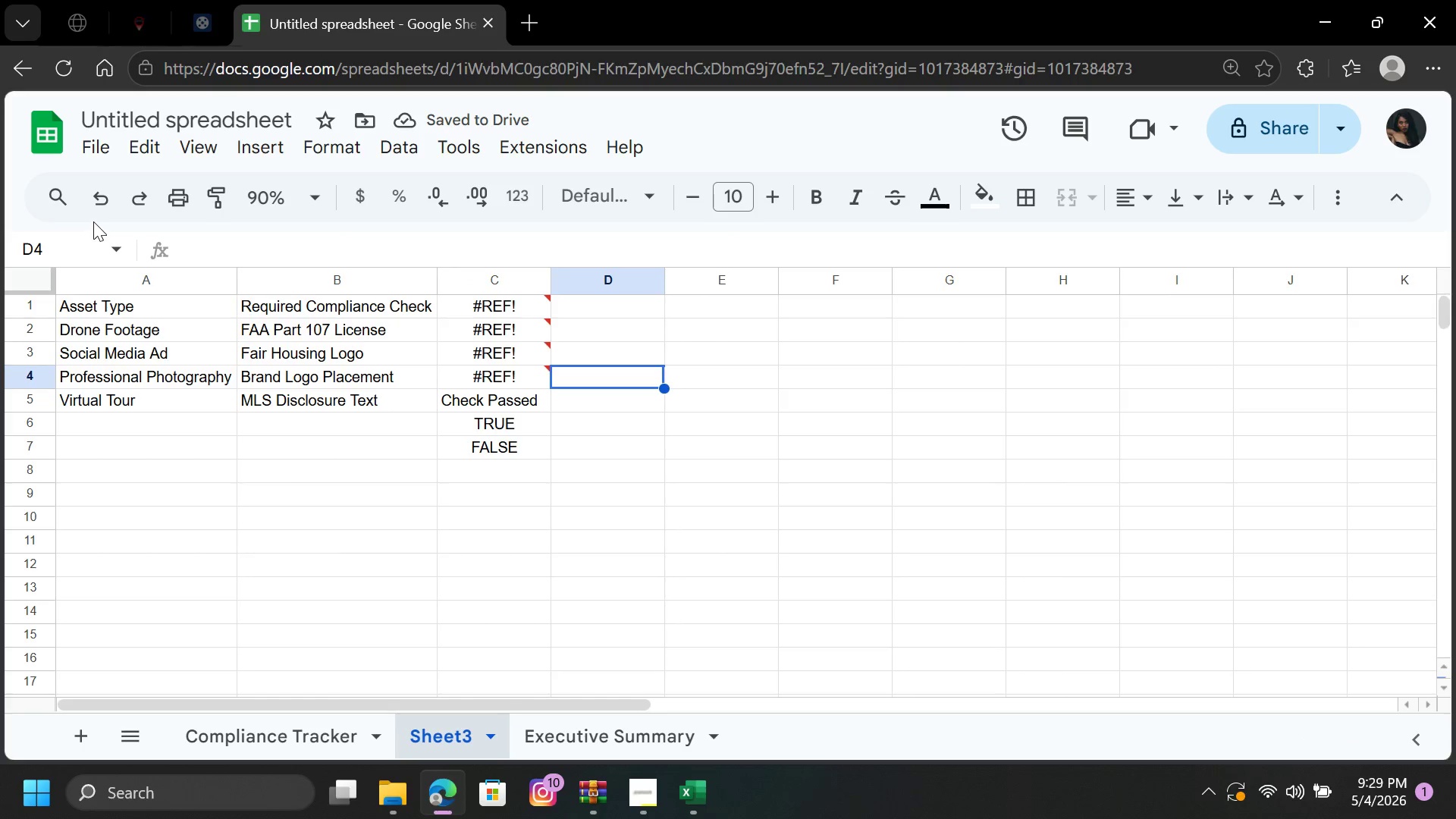 
left_click([96, 201])
 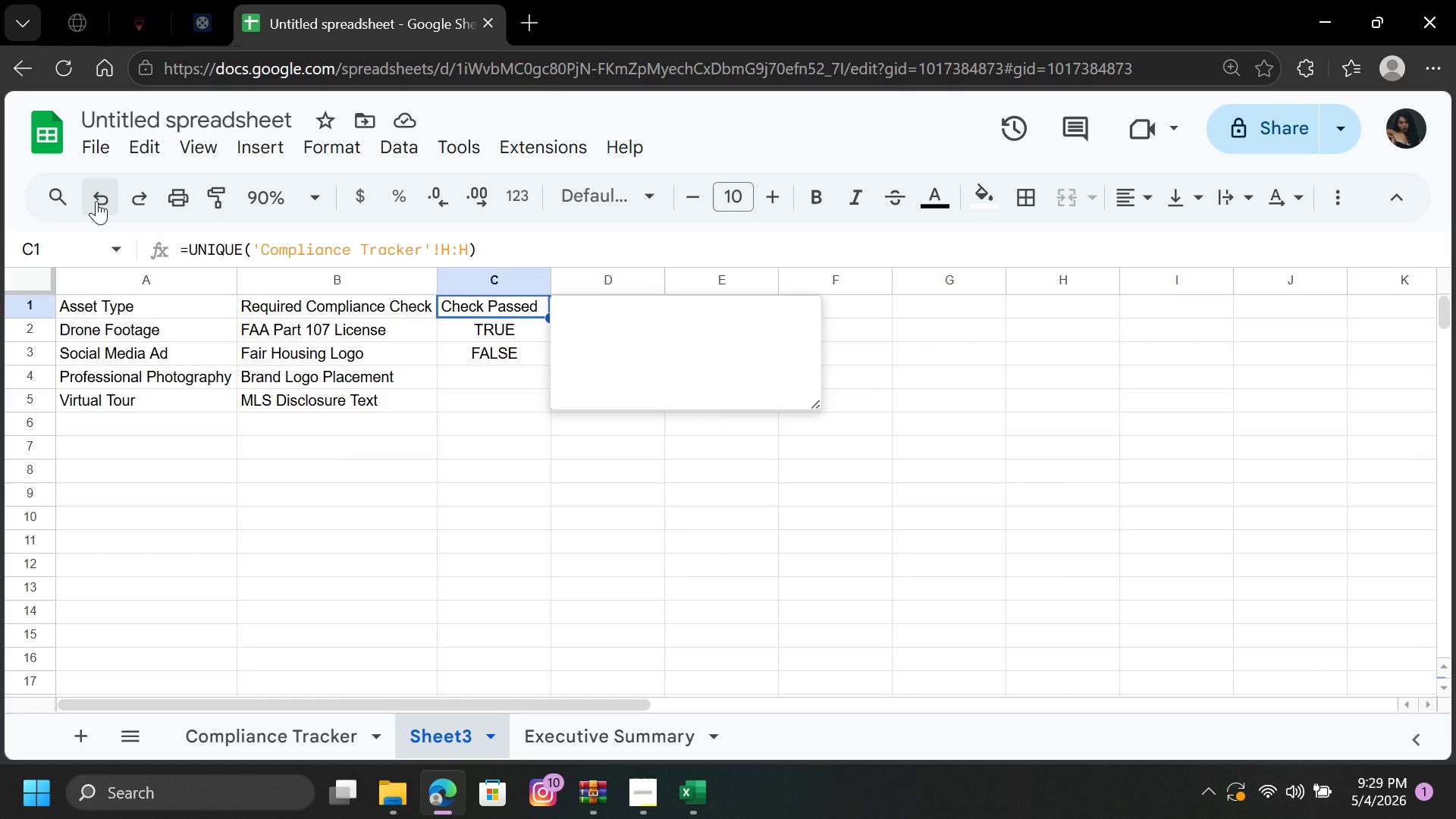 
wait(18.28)
 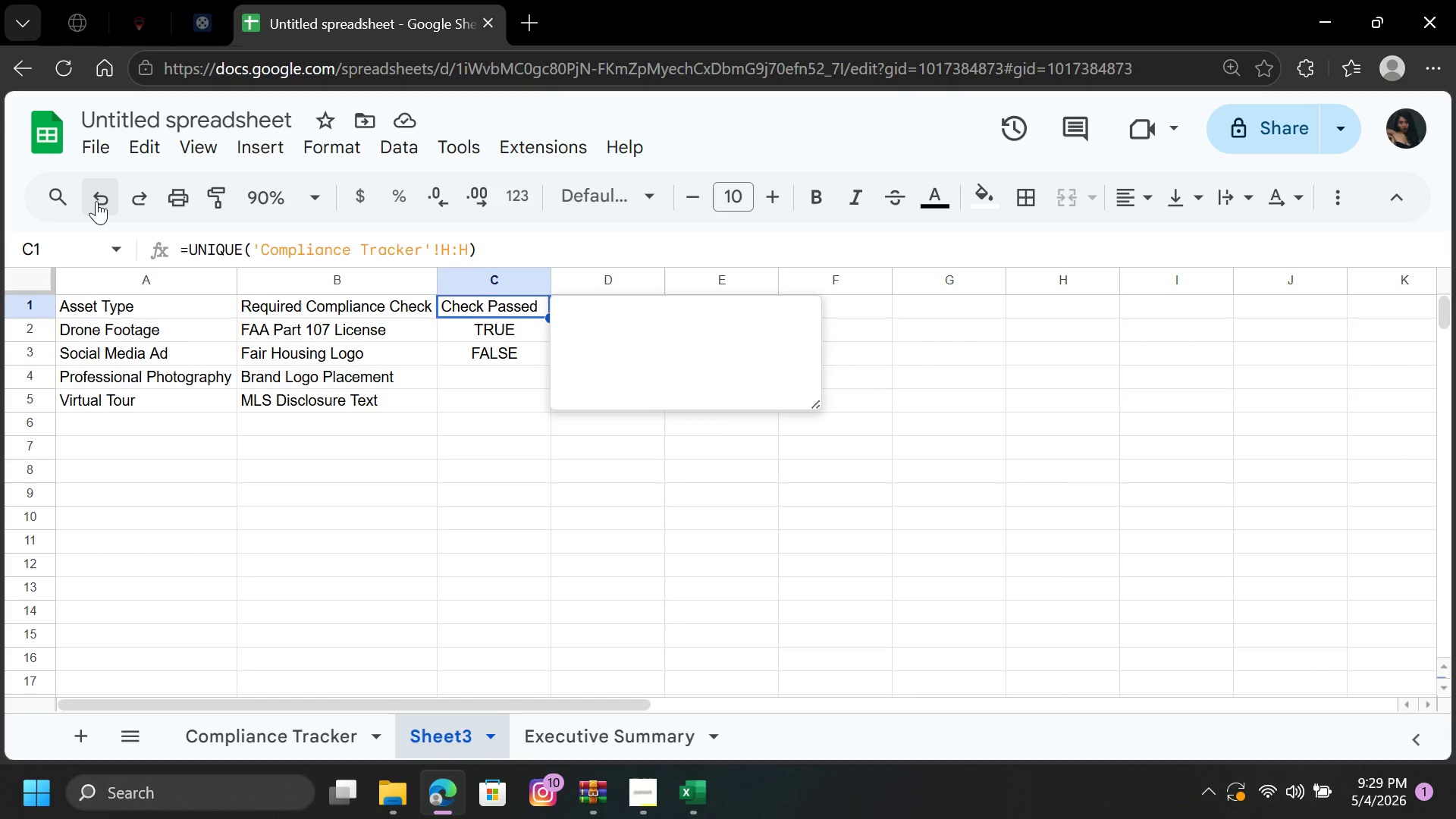 
left_click([311, 315])
 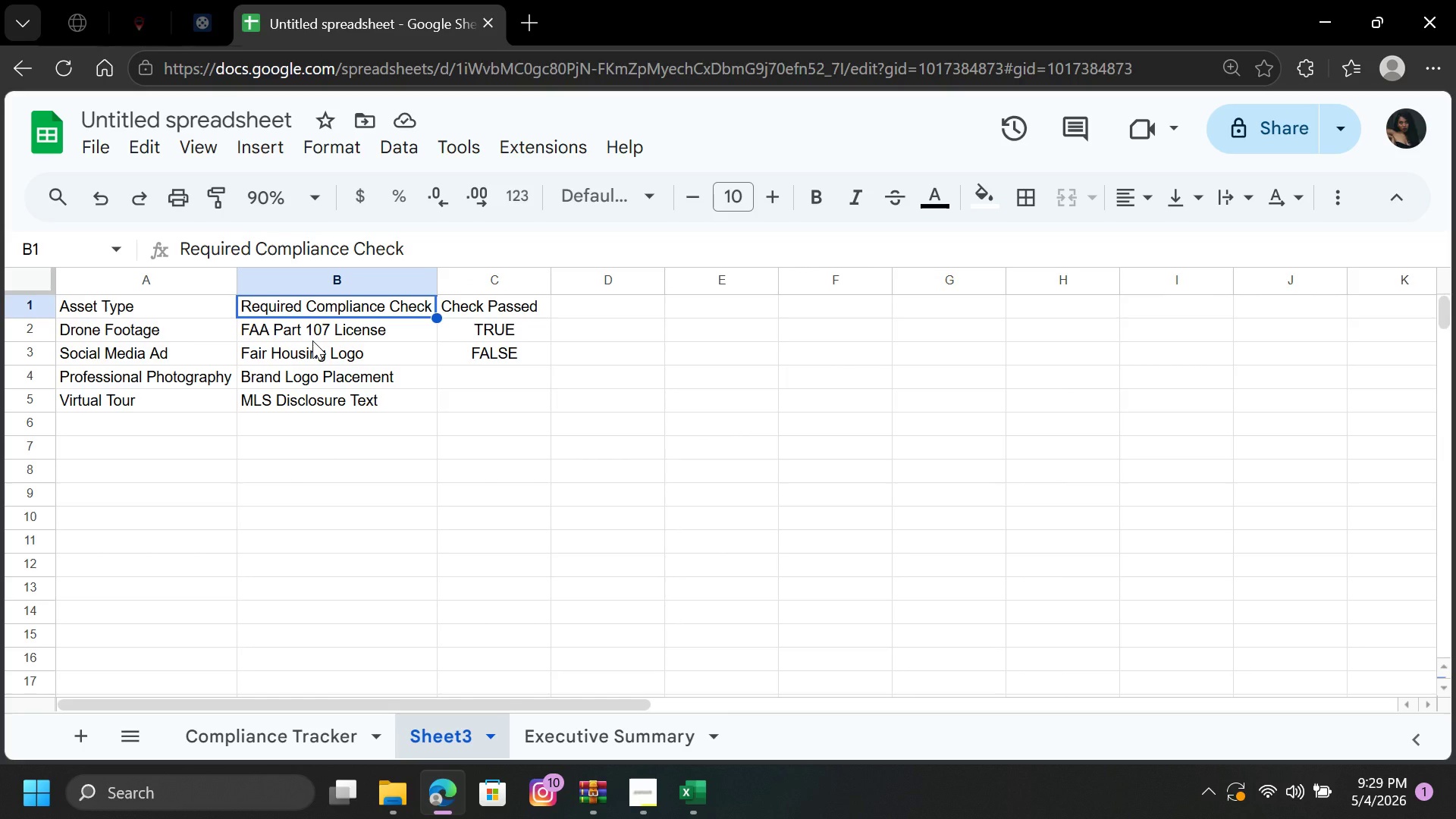 
left_click([312, 340])
 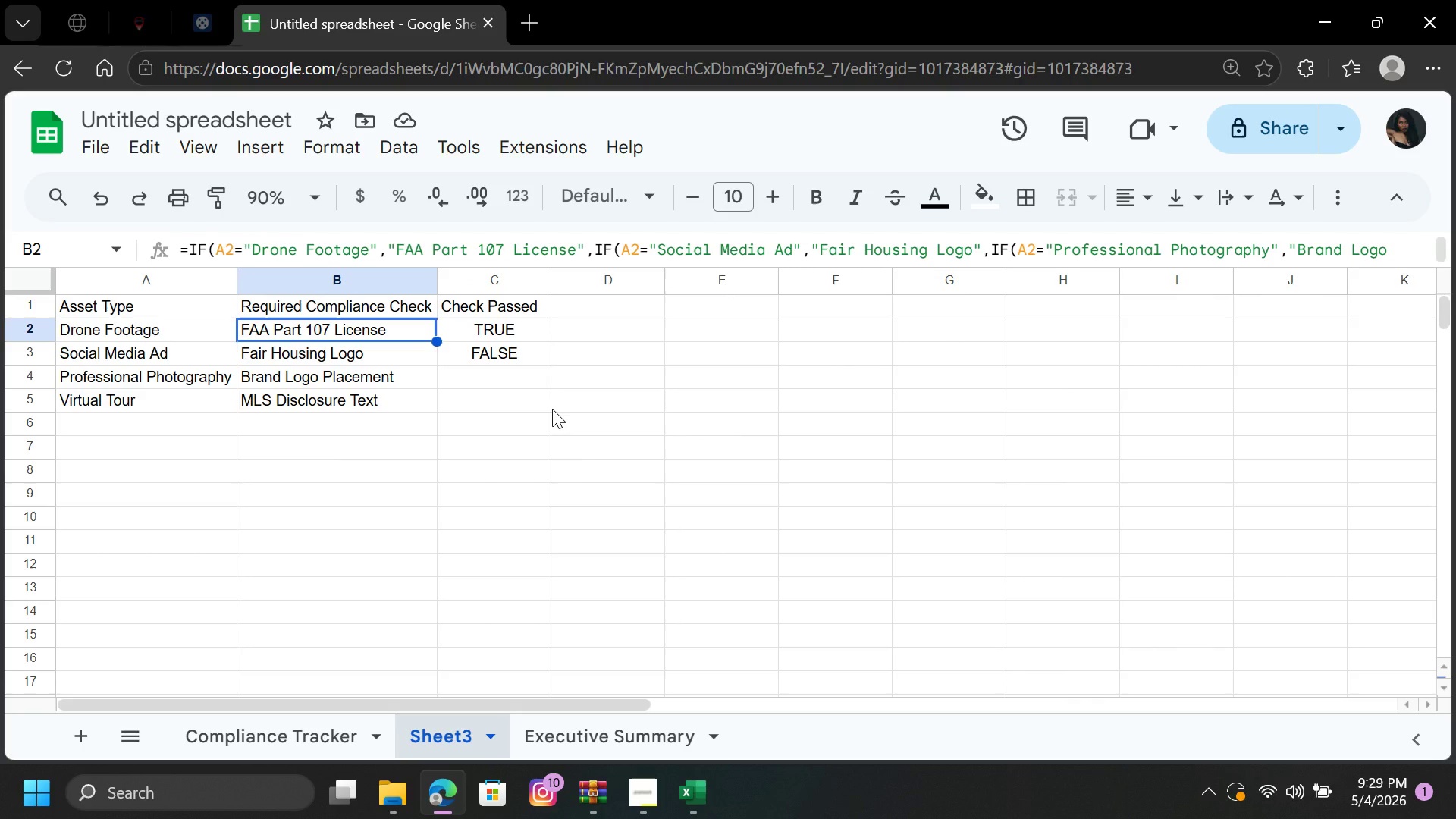 
left_click([552, 409])
 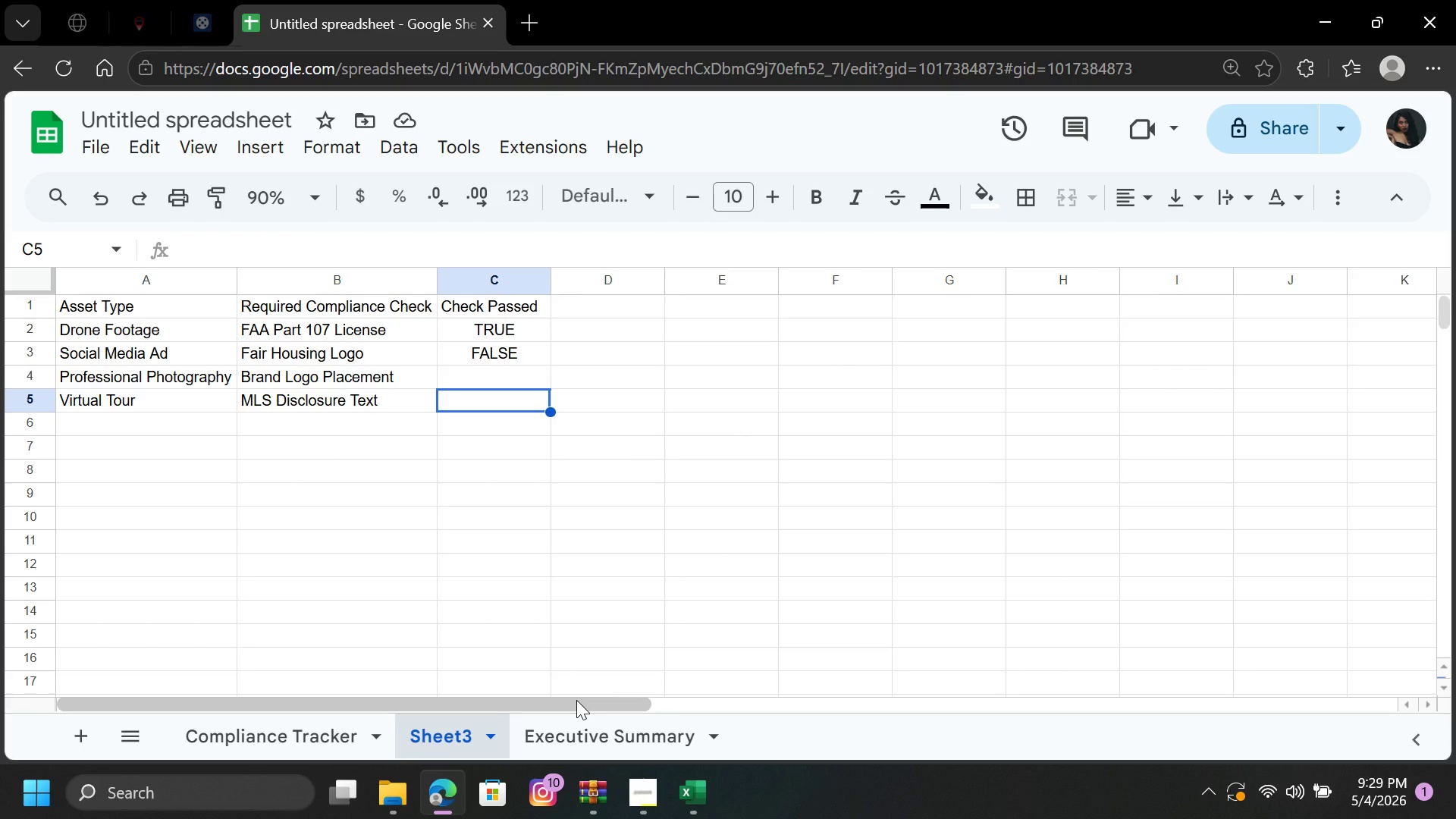 
wait(8.33)
 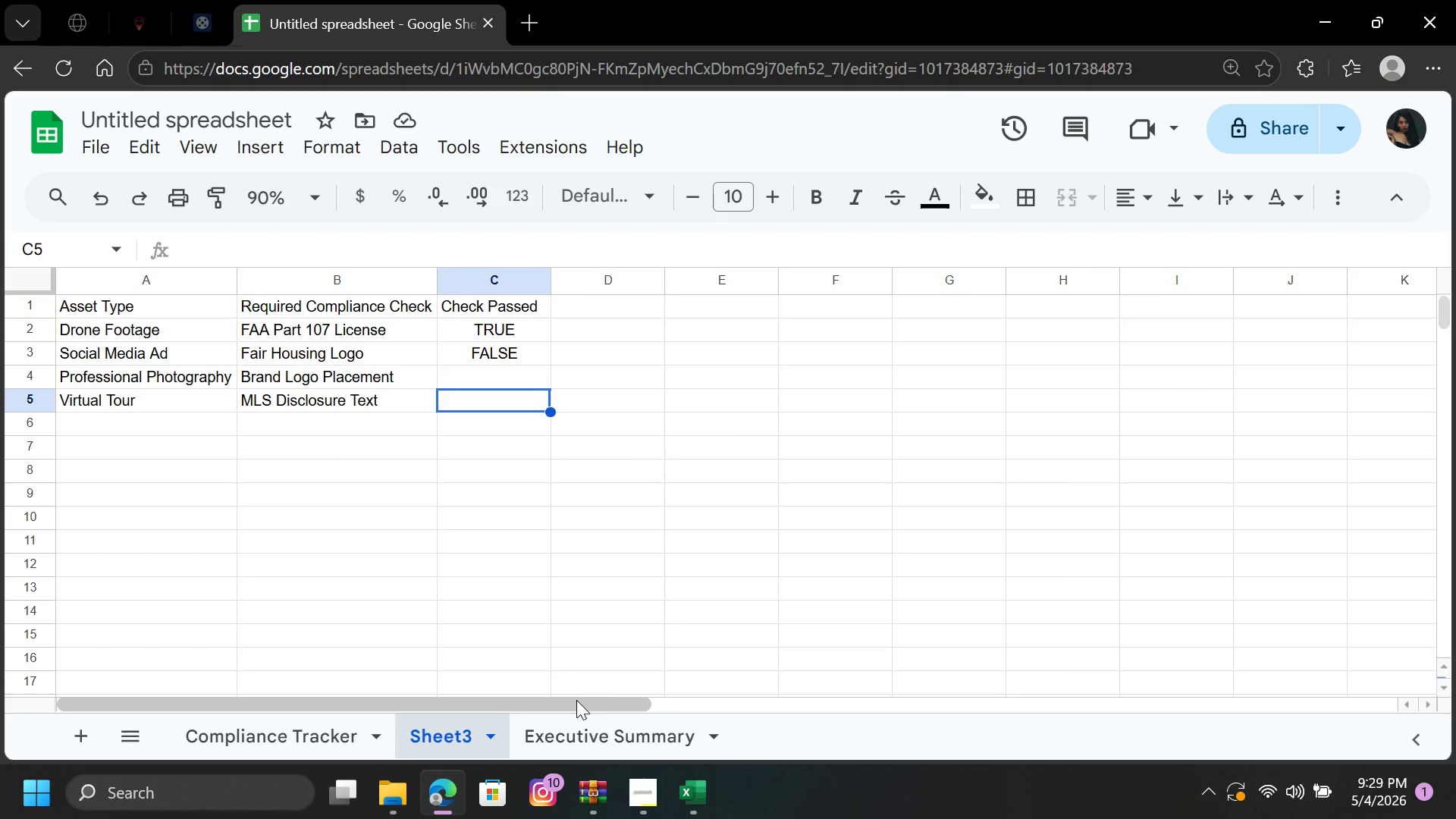 
left_click([521, 325])
 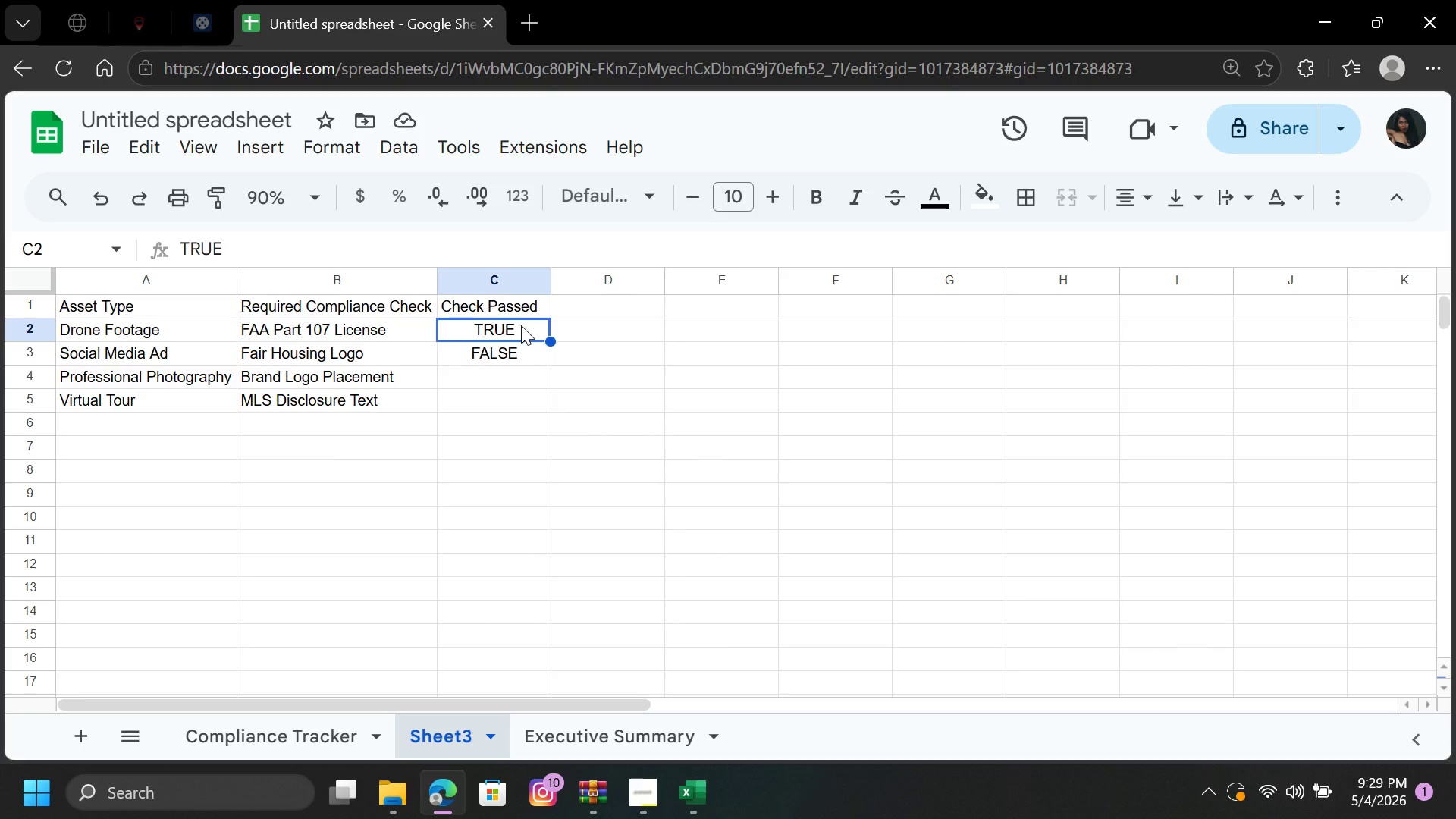 
key(Backspace)
 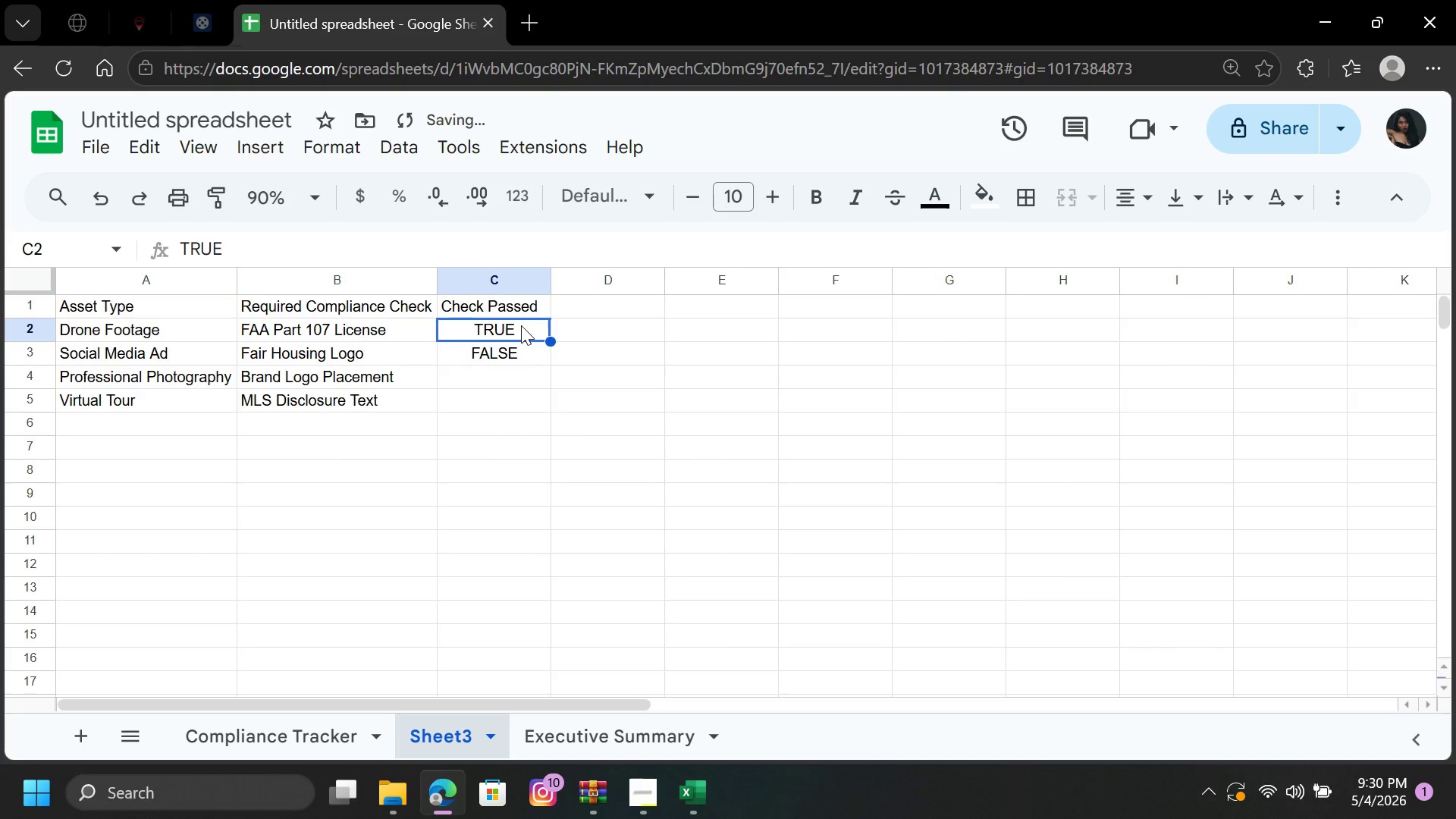 
key(Backspace)
 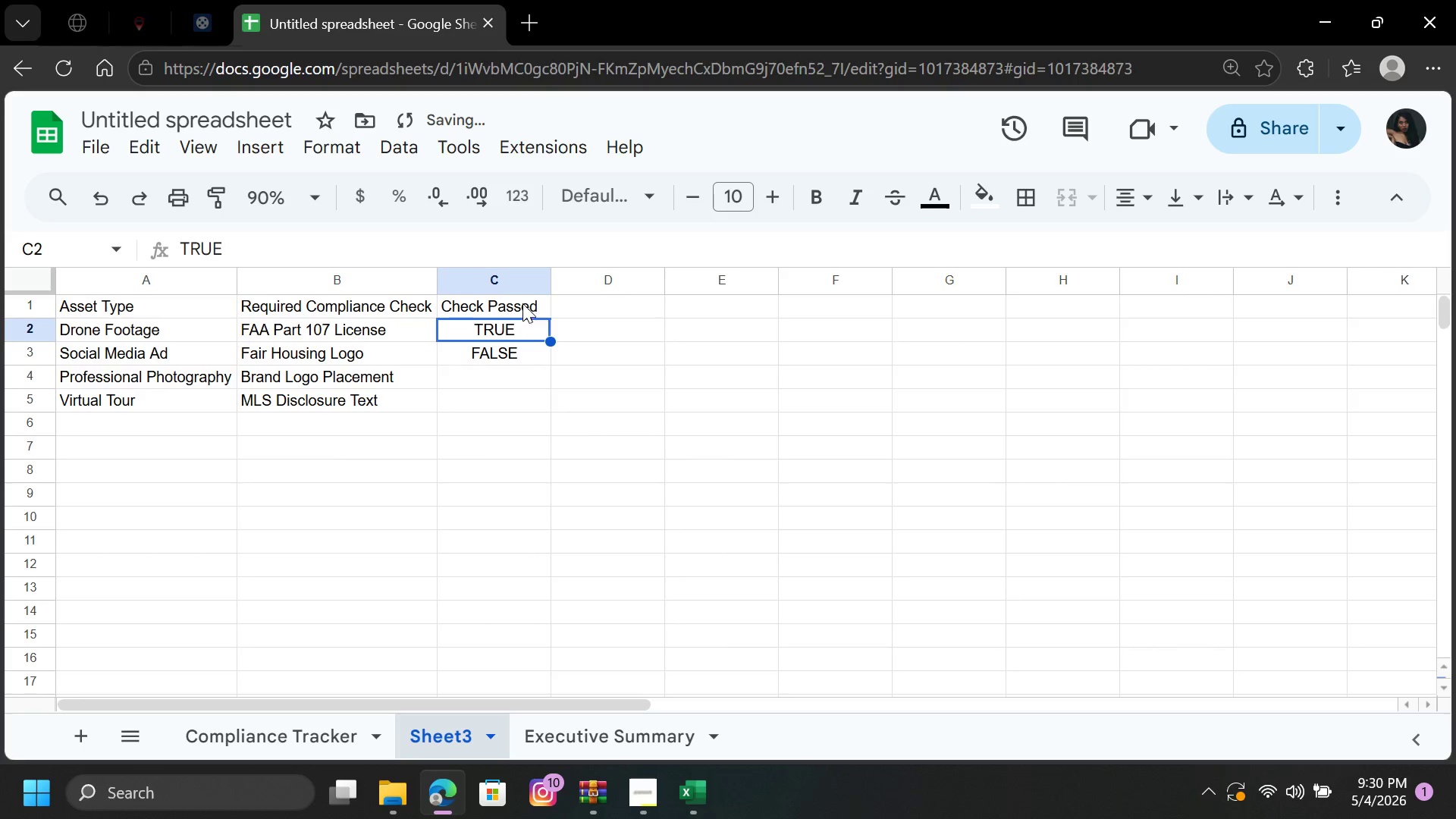 
left_click([522, 303])
 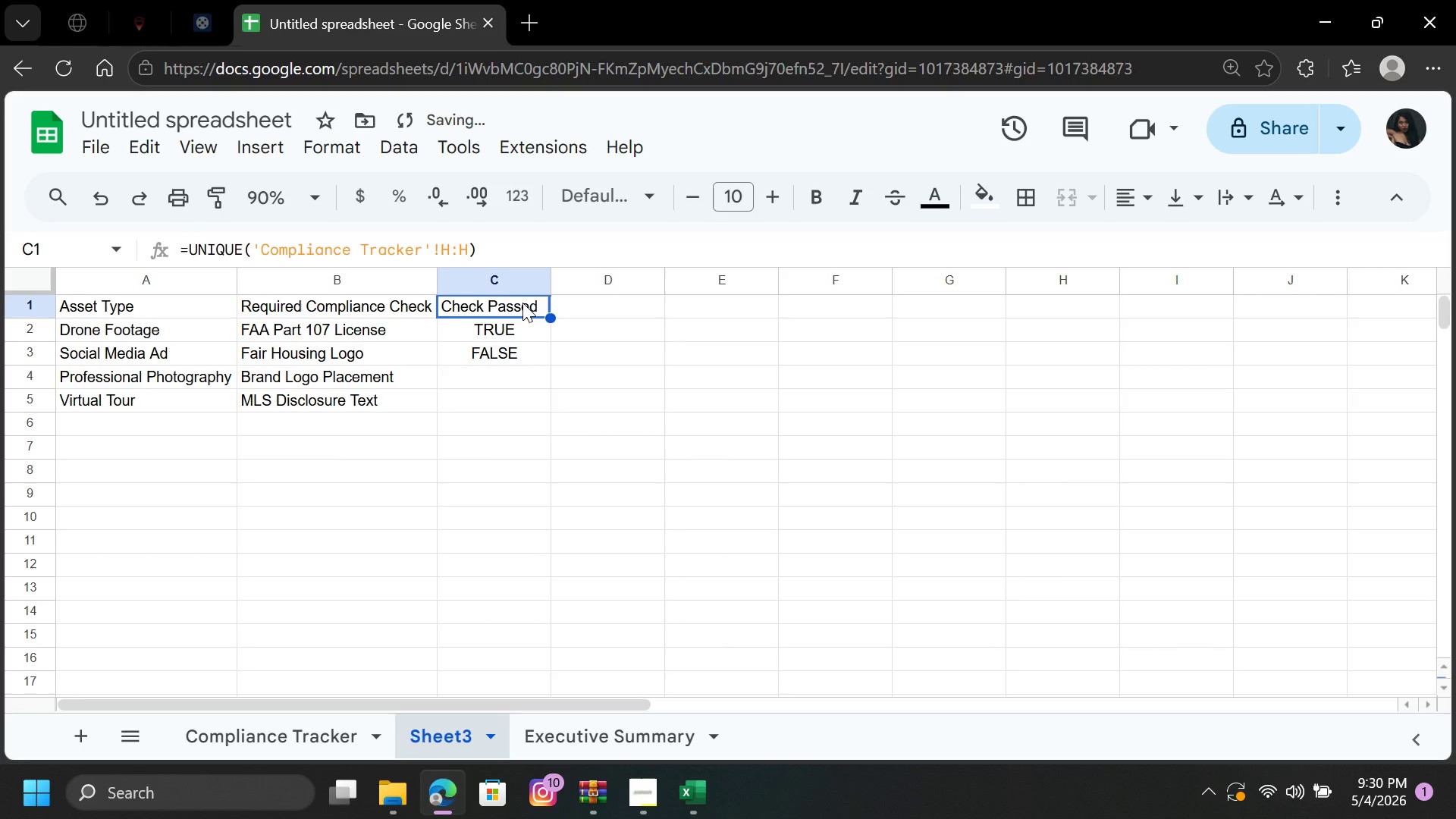 
key(Backspace)
 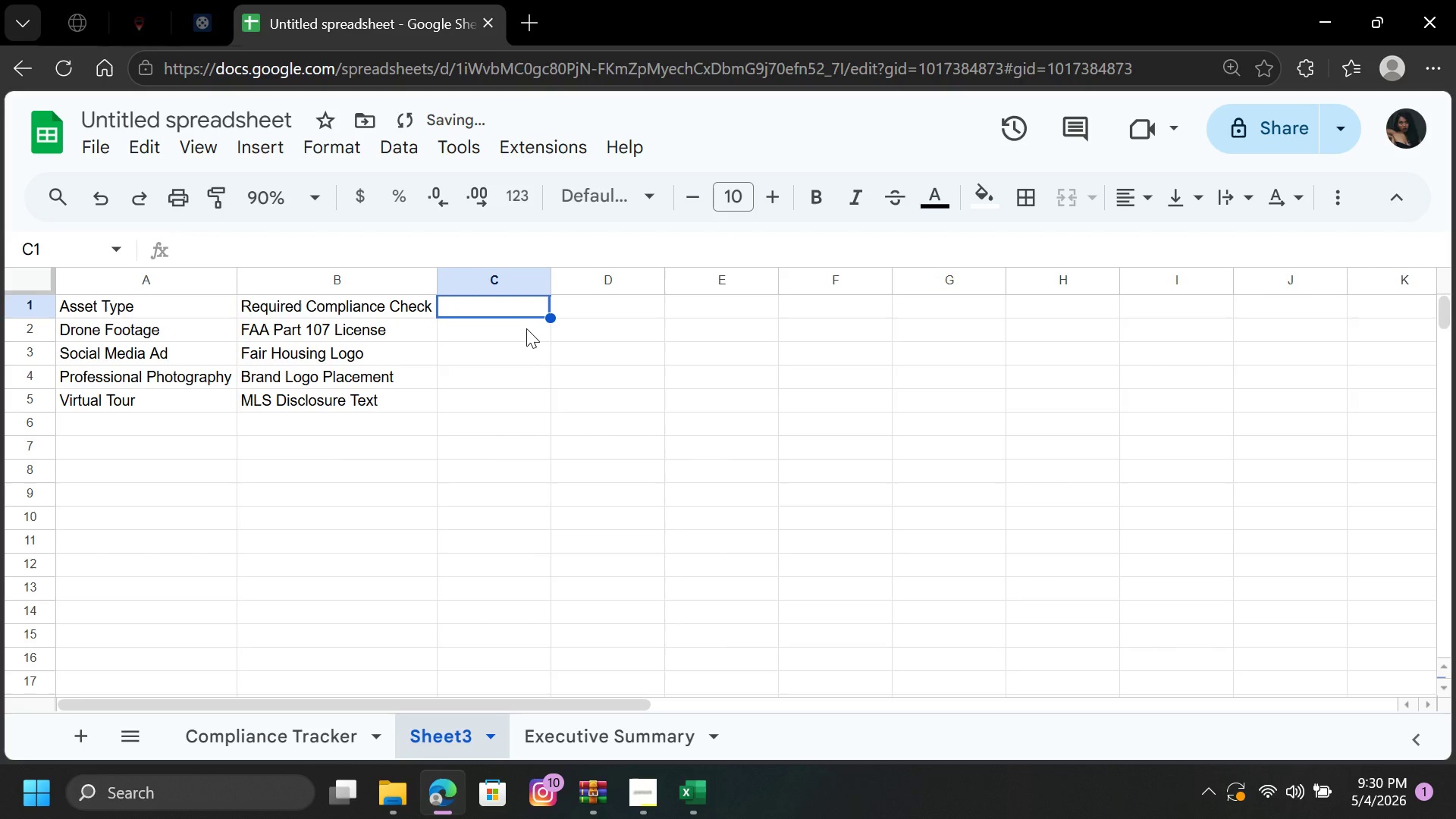 
left_click([525, 331])
 